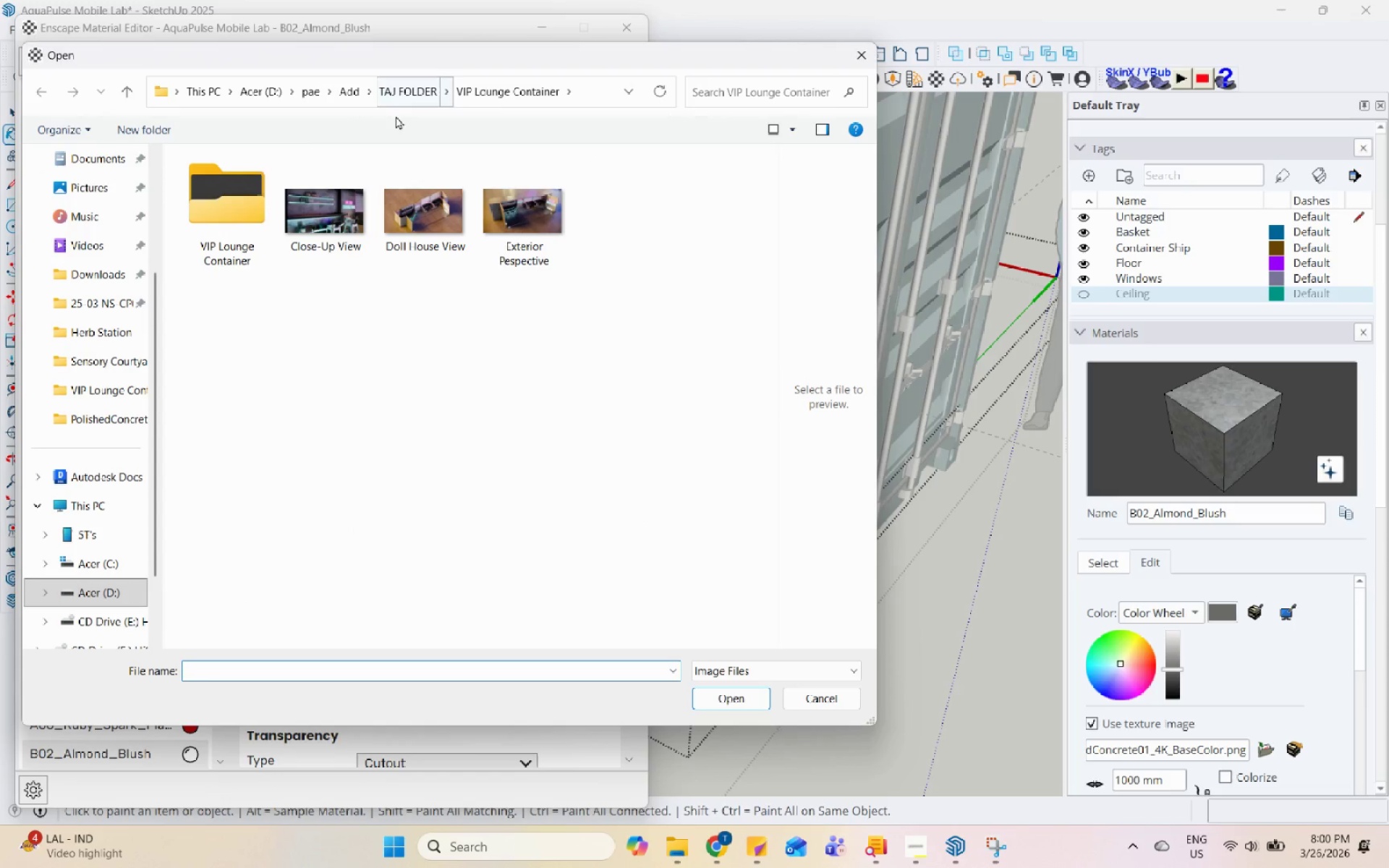 
left_click([93, 307])
 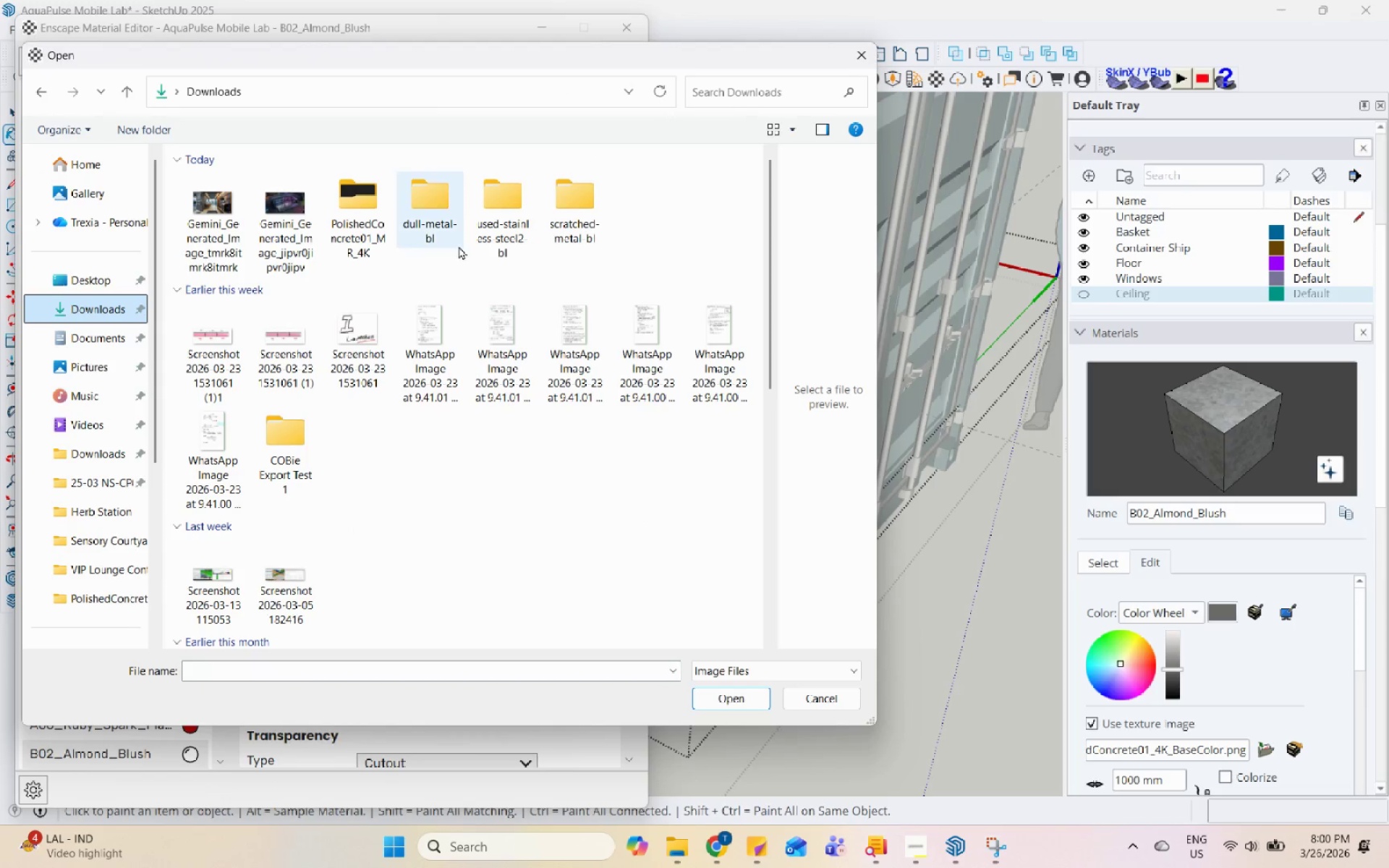 
scroll: coordinate [401, 222], scroll_direction: up, amount: 11.0
 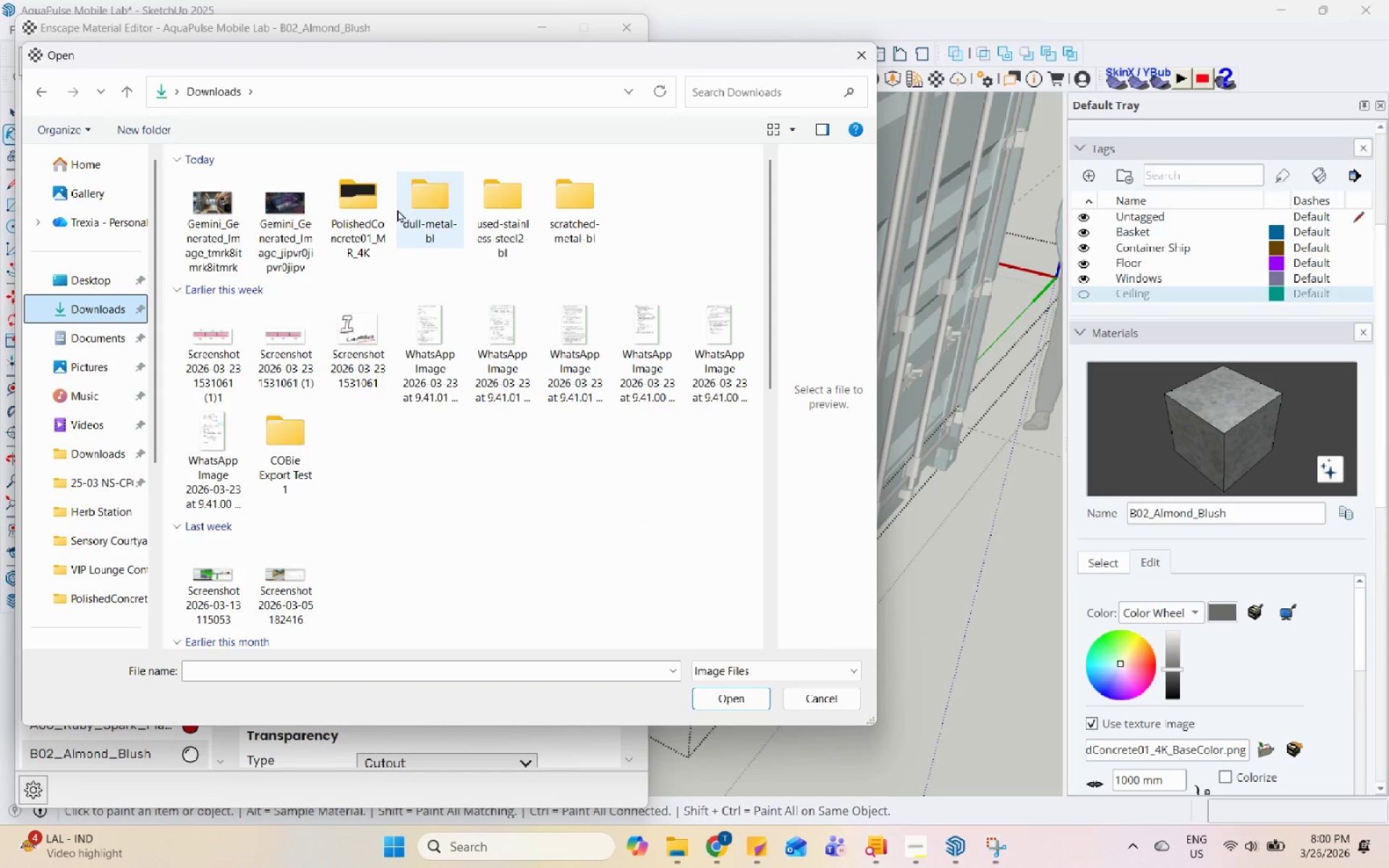 
double_click([354, 209])
 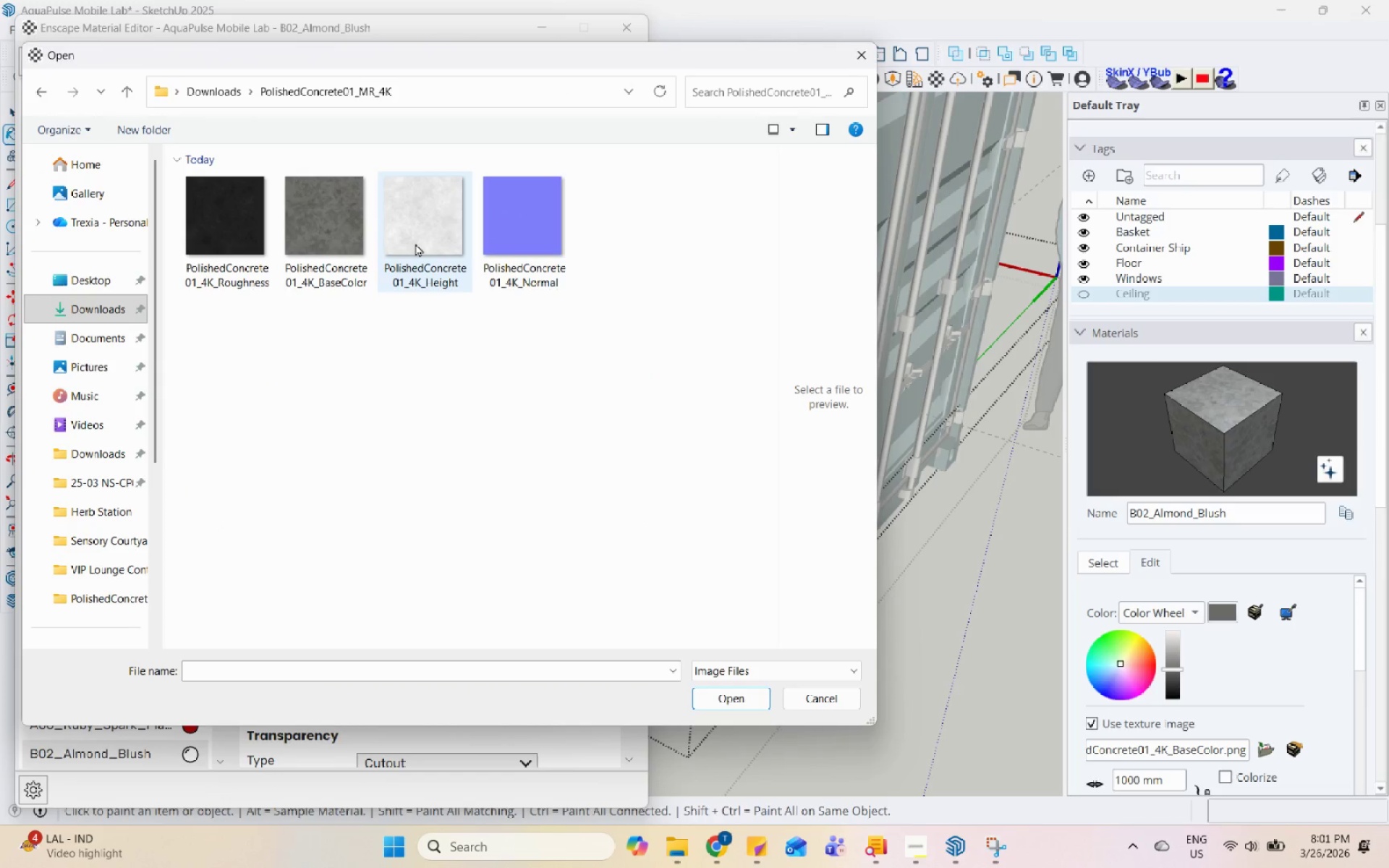 
left_click([415, 243])
 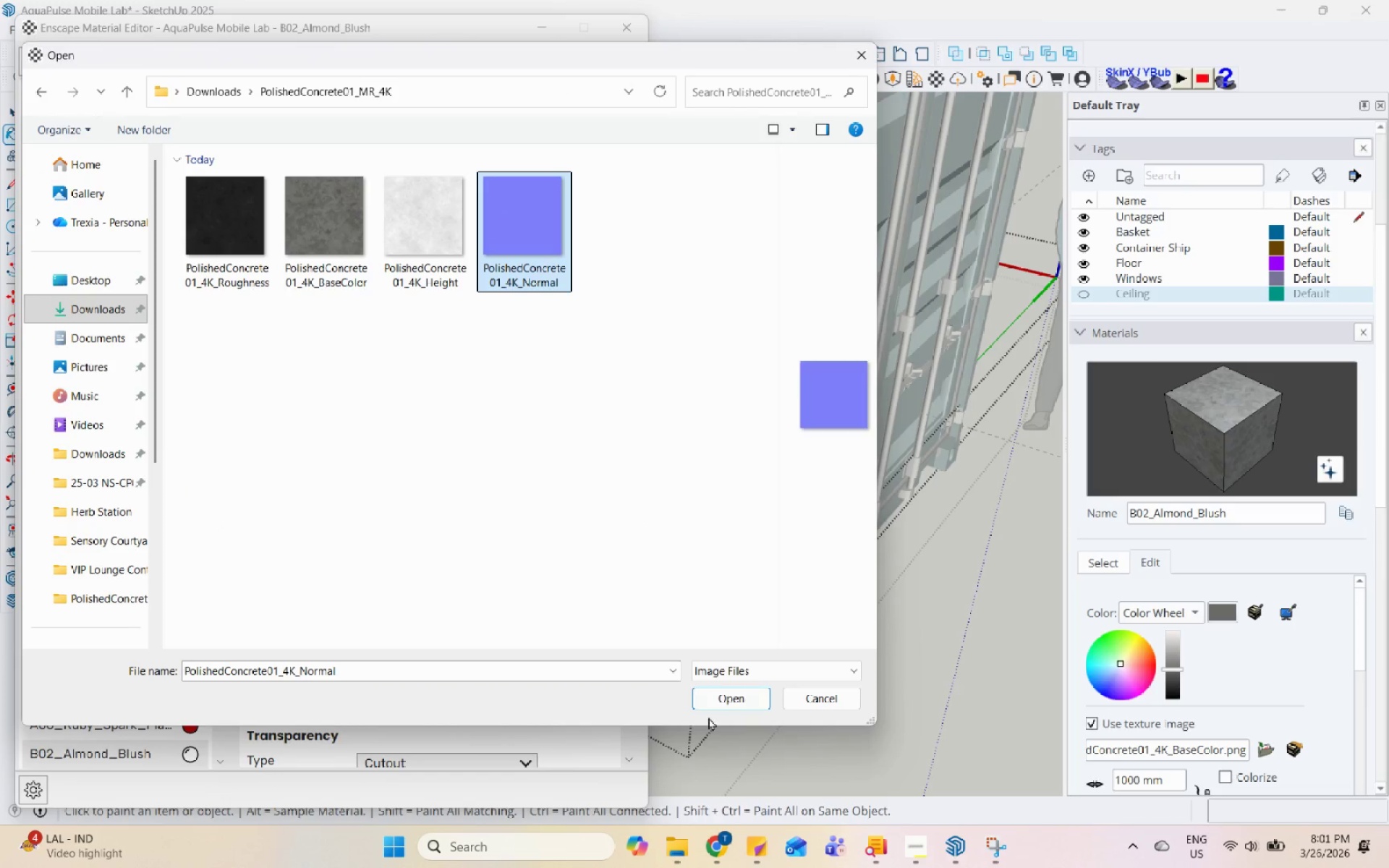 
left_click([727, 697])
 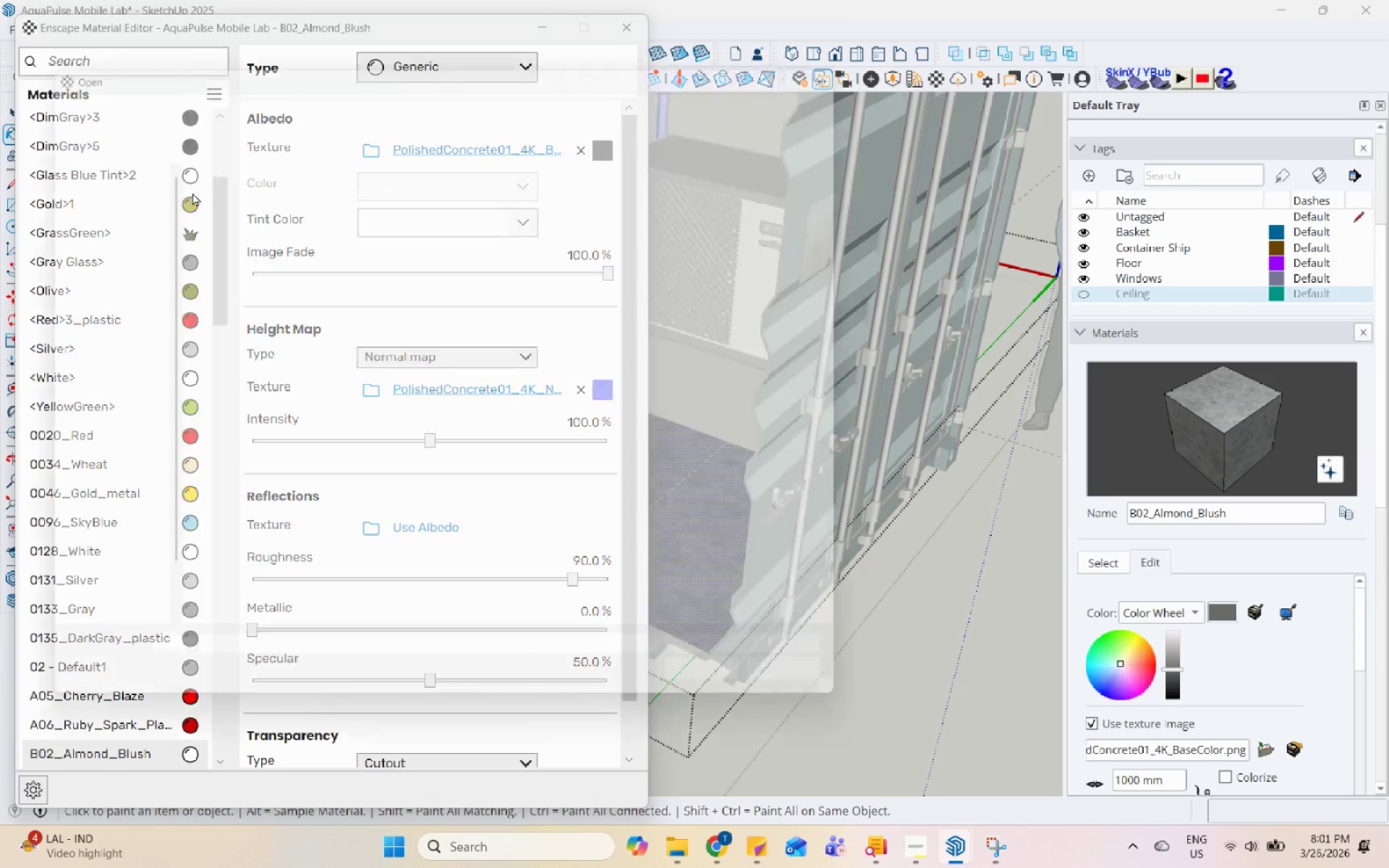 
left_click([238, 224])
 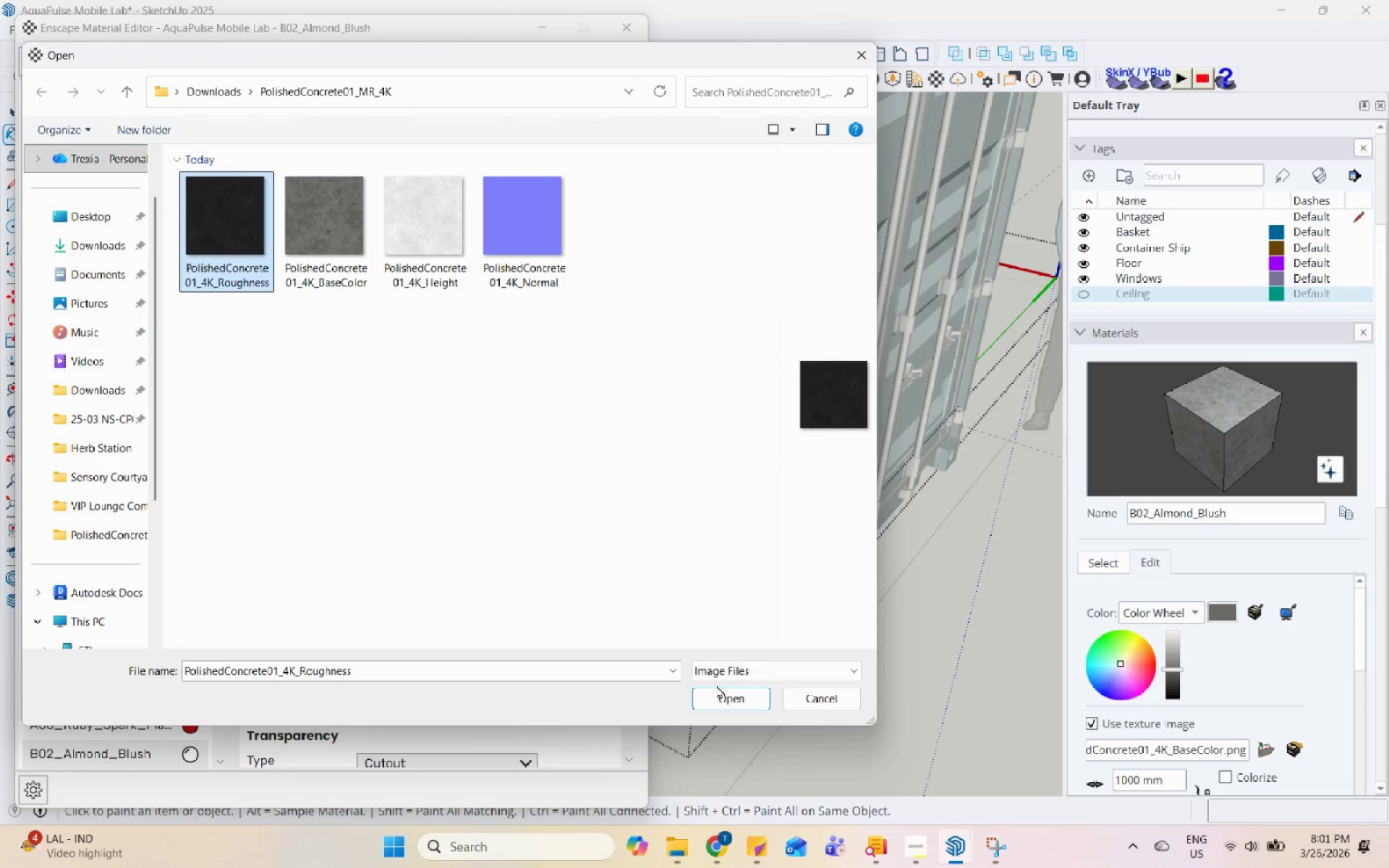 
left_click([721, 687])
 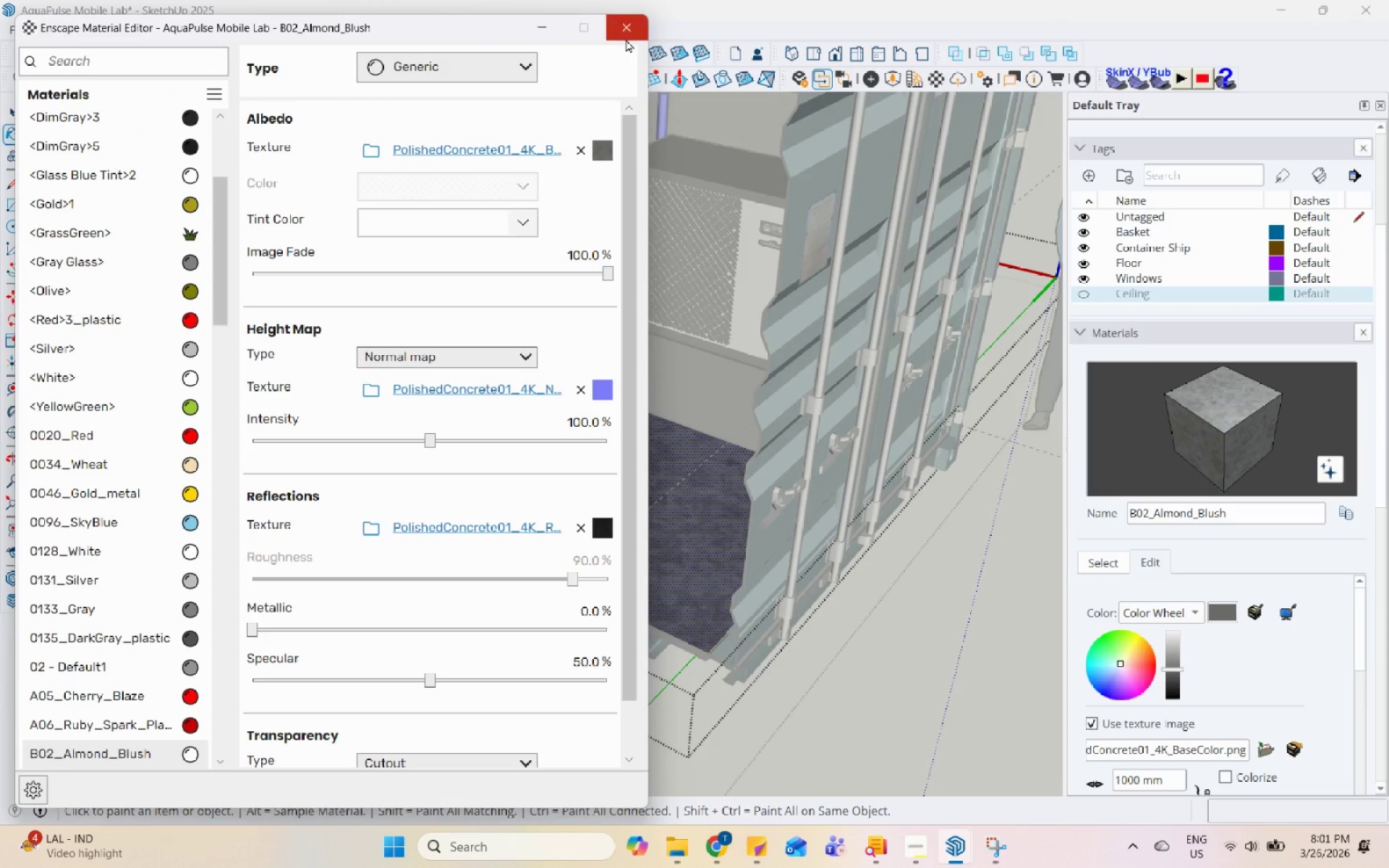 
left_click([624, 35])
 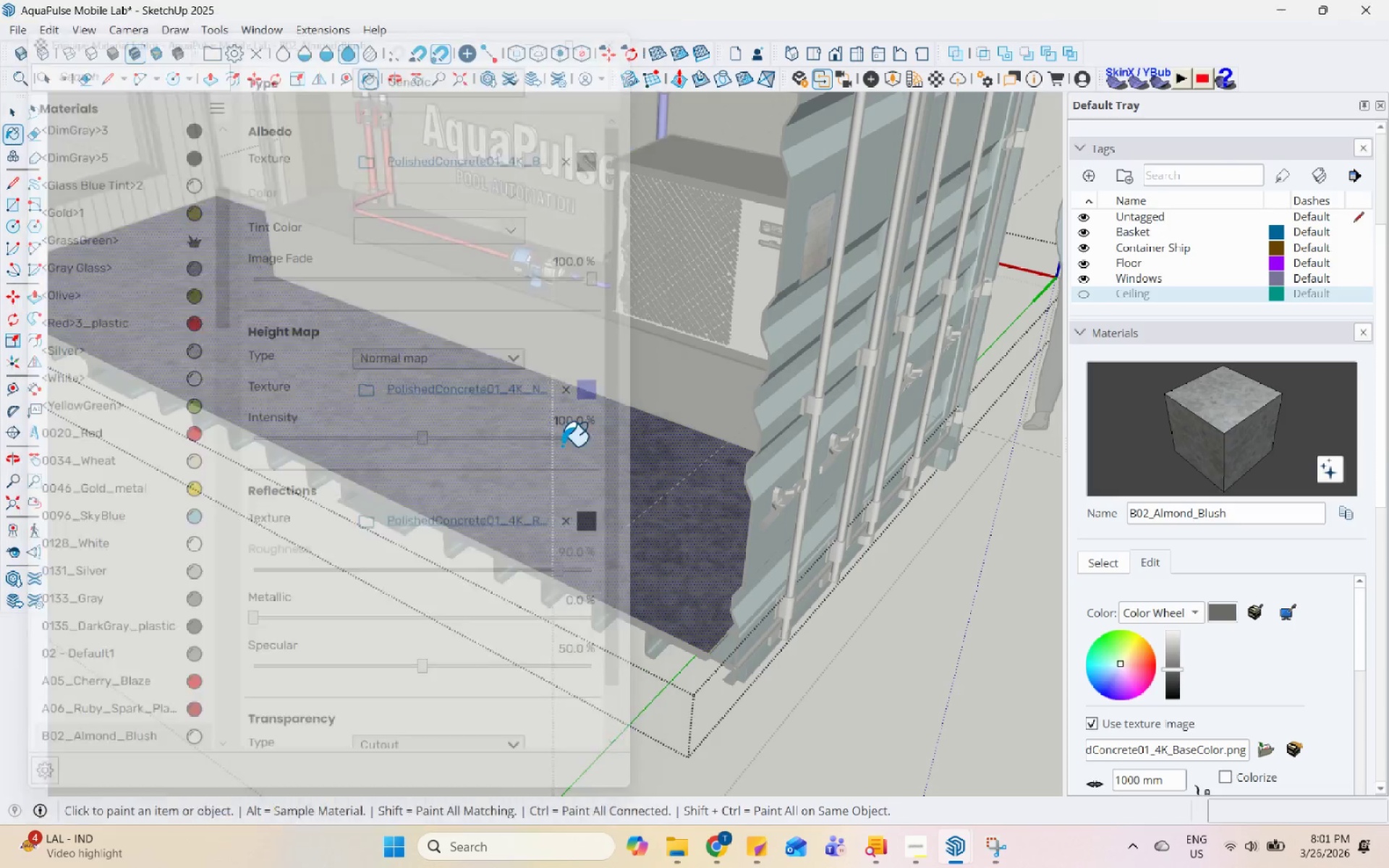 
scroll: coordinate [561, 604], scroll_direction: down, amount: 5.0
 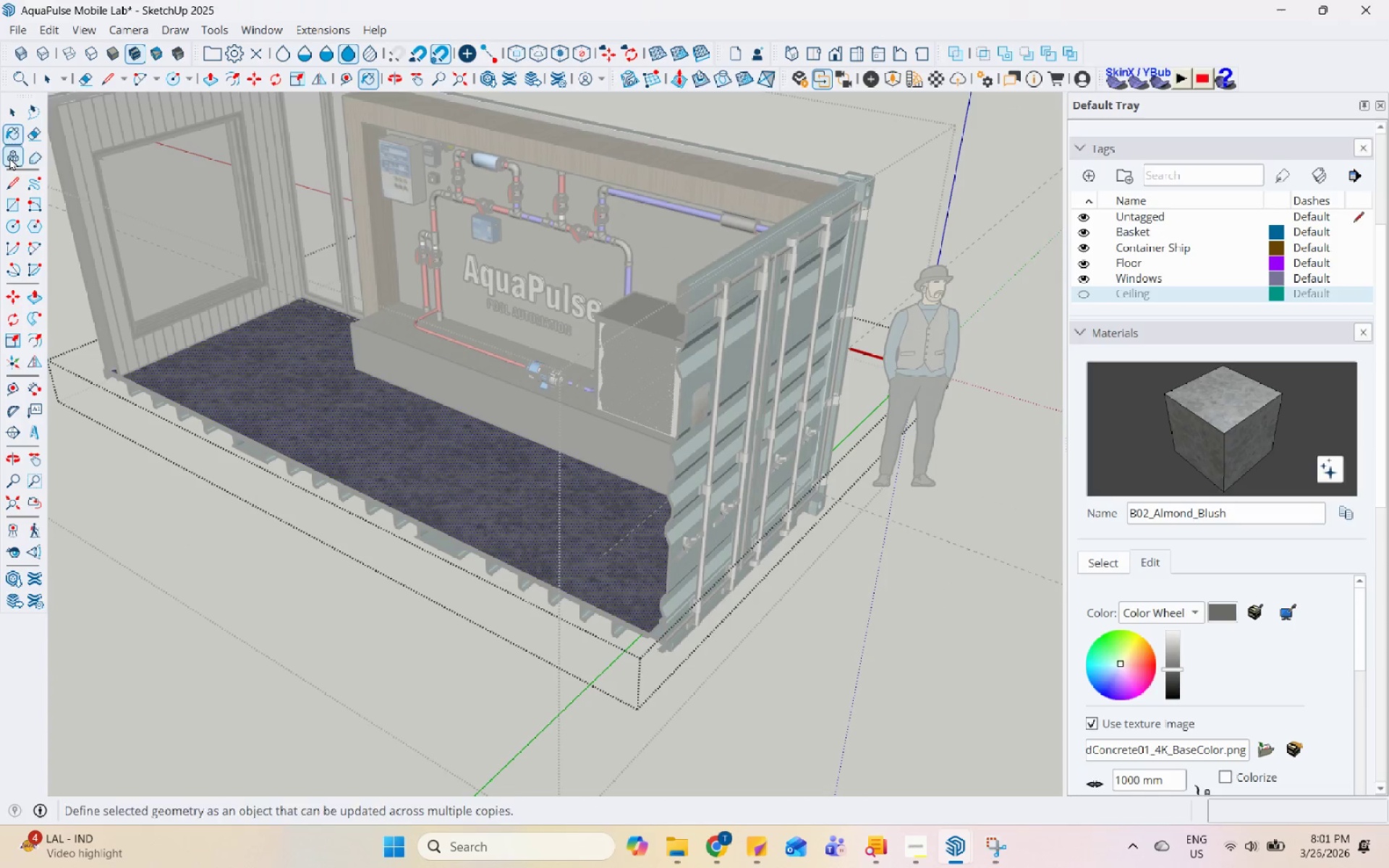 
left_click([4, 113])
 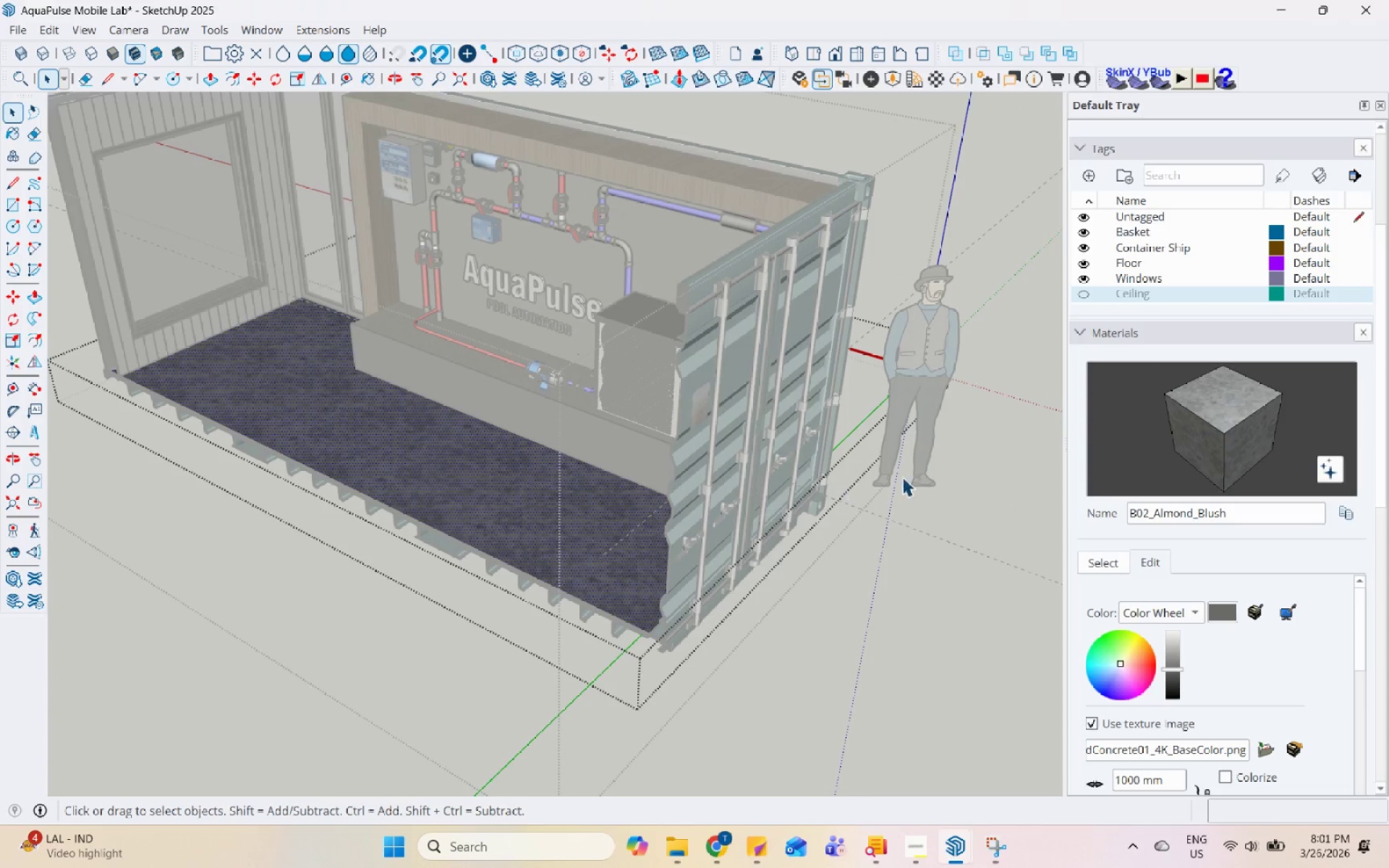 
left_click([1007, 359])
 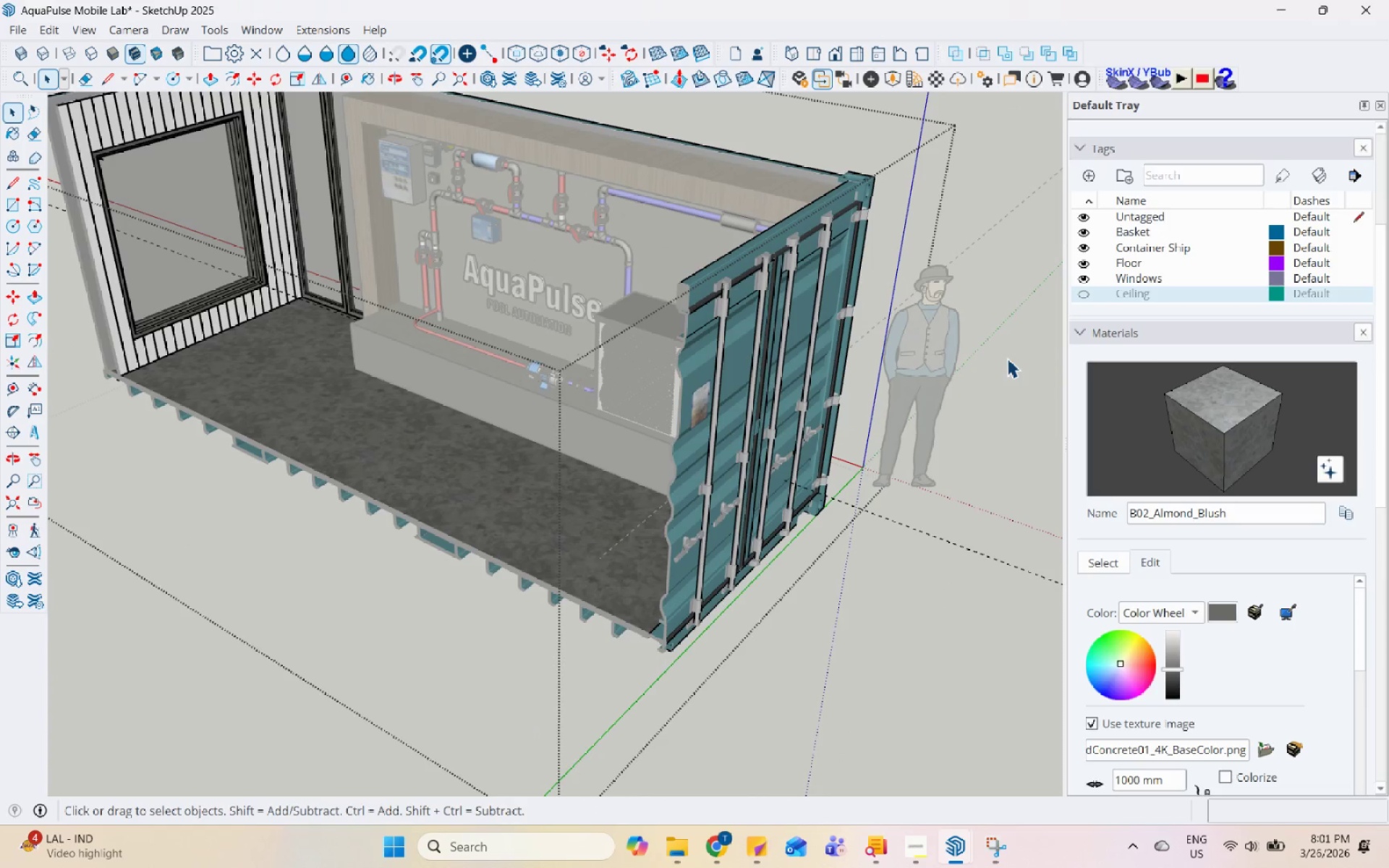 
triple_click([1007, 358])
 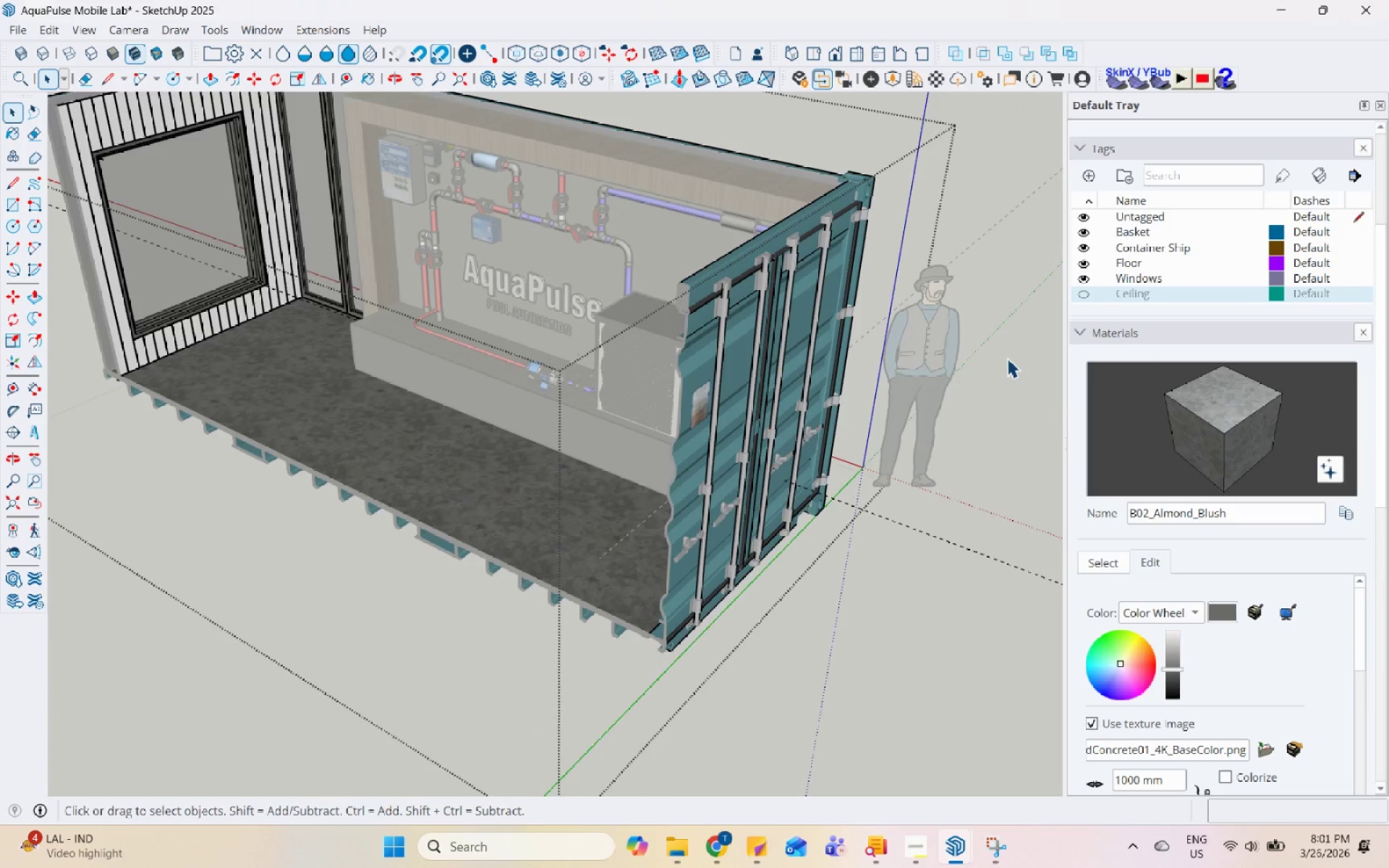 
triple_click([1007, 358])
 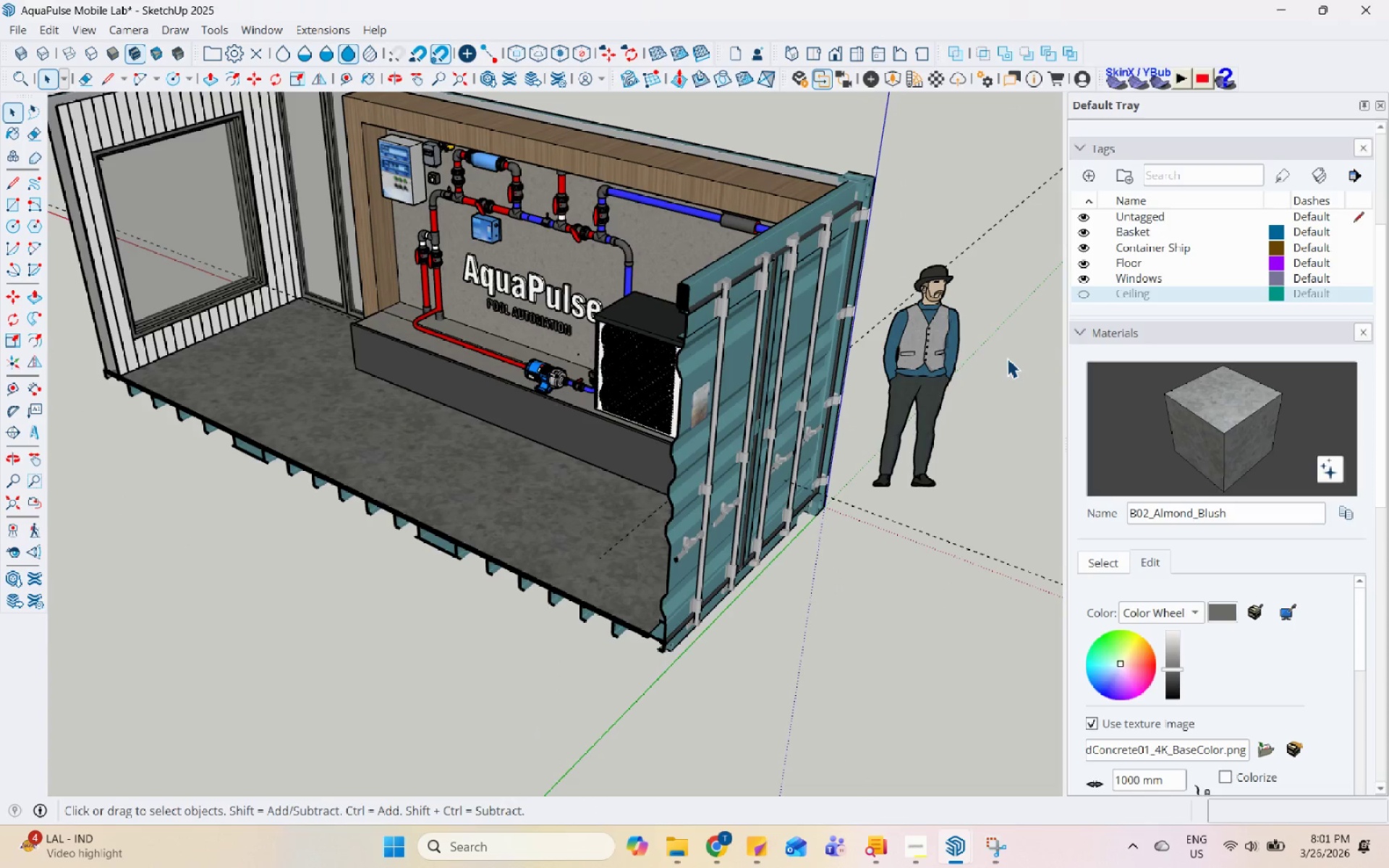 
triple_click([1007, 358])
 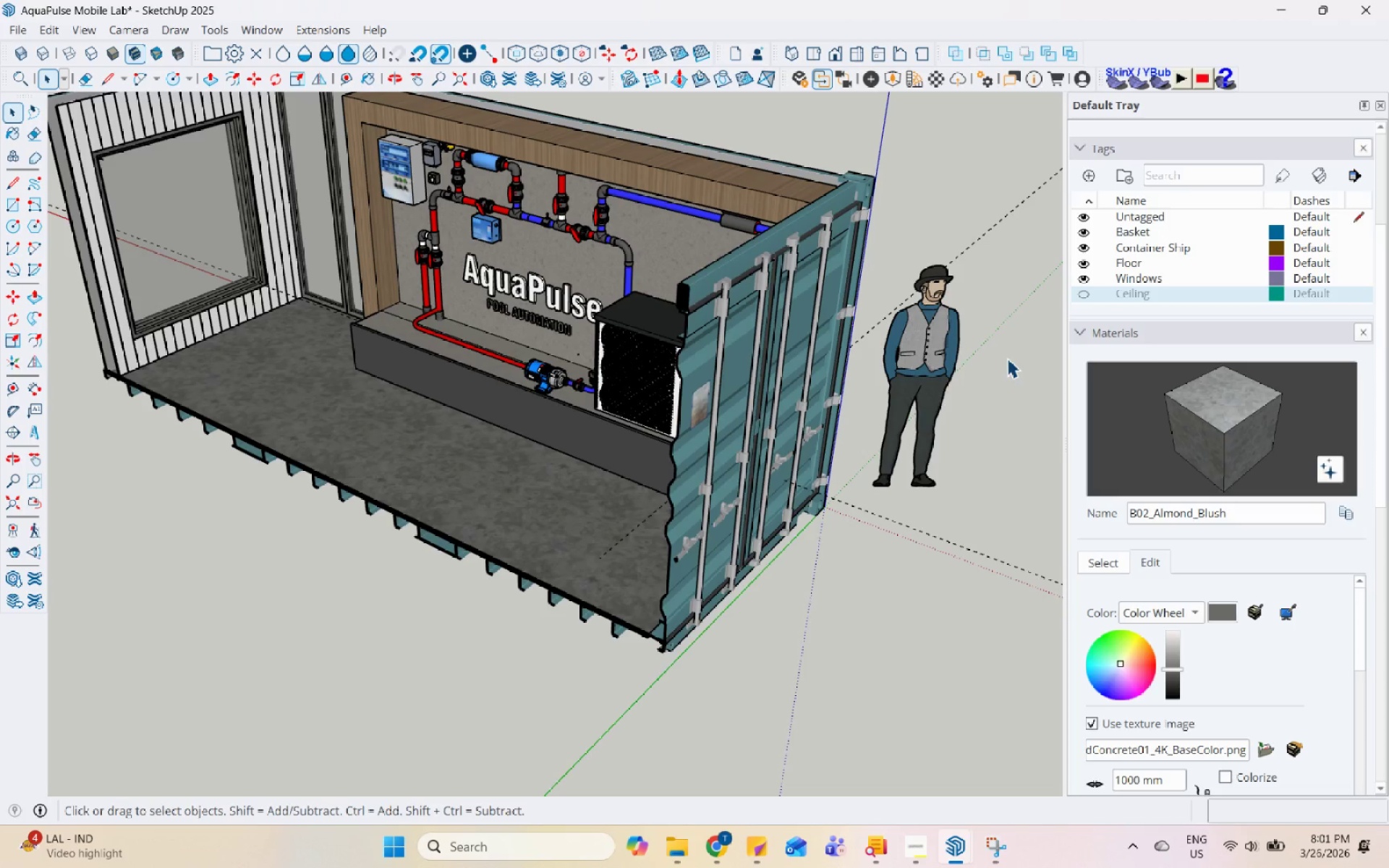 
wait(7.07)
 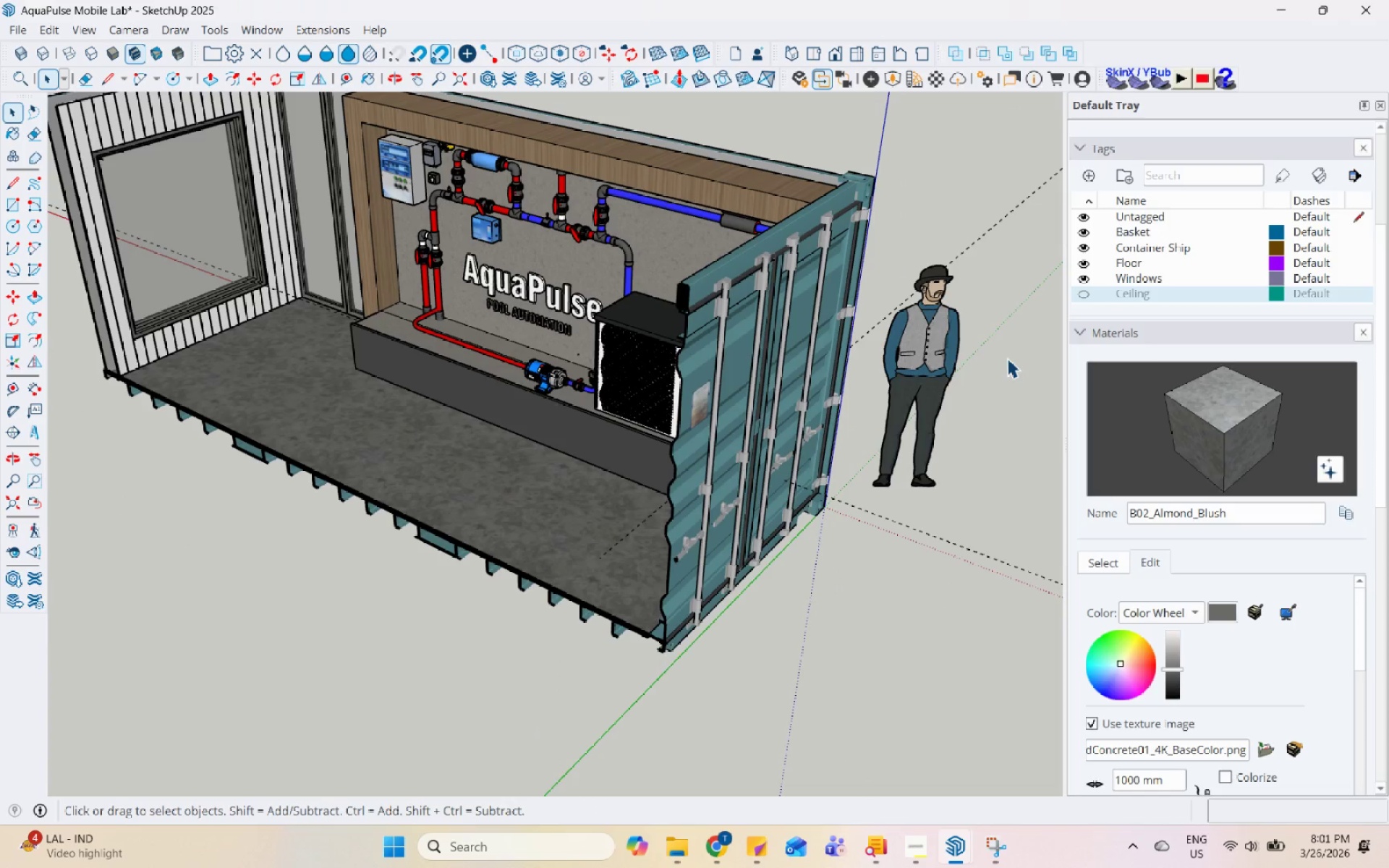 
scroll: coordinate [297, 354], scroll_direction: up, amount: 16.0
 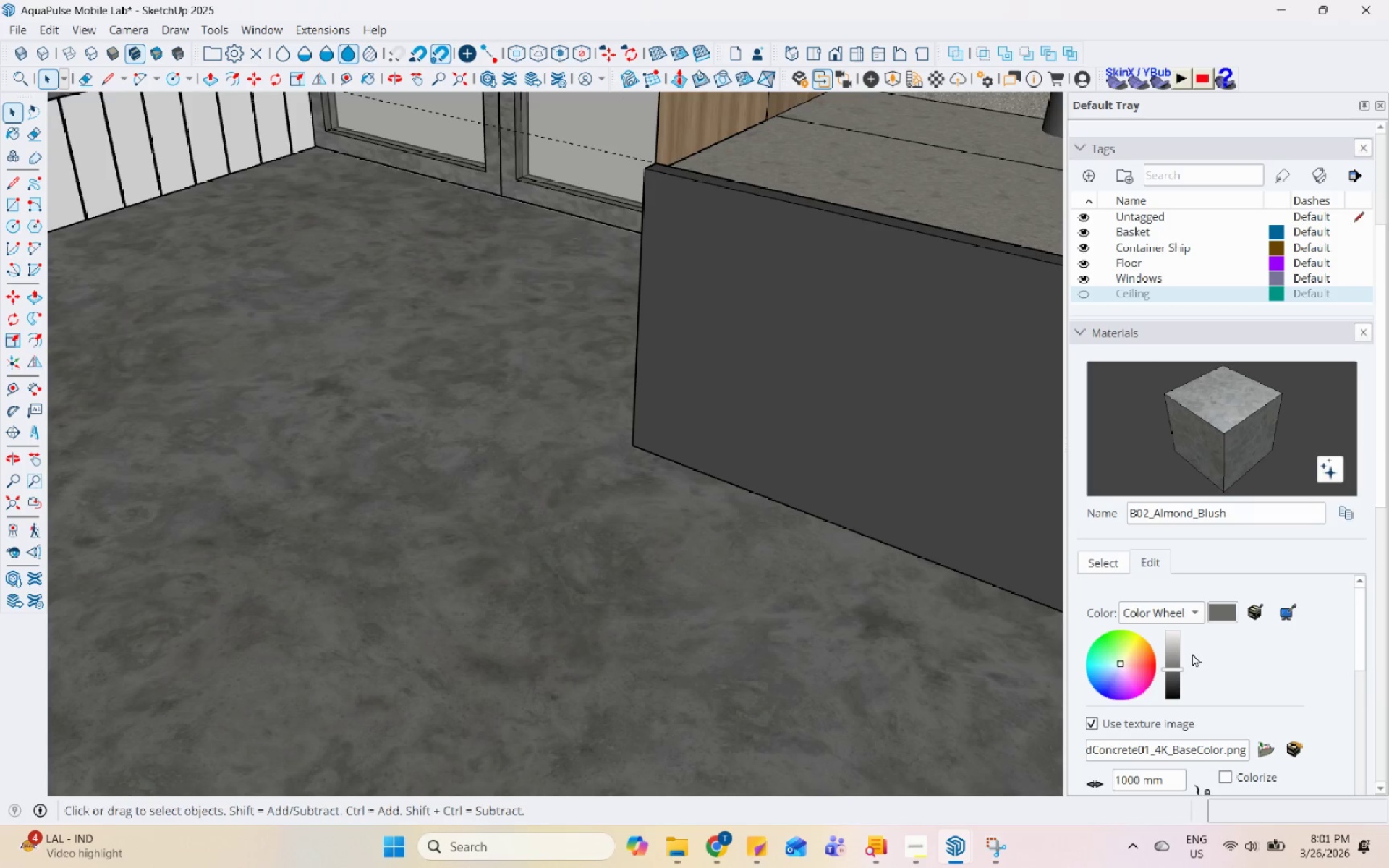 
left_click([1173, 649])
 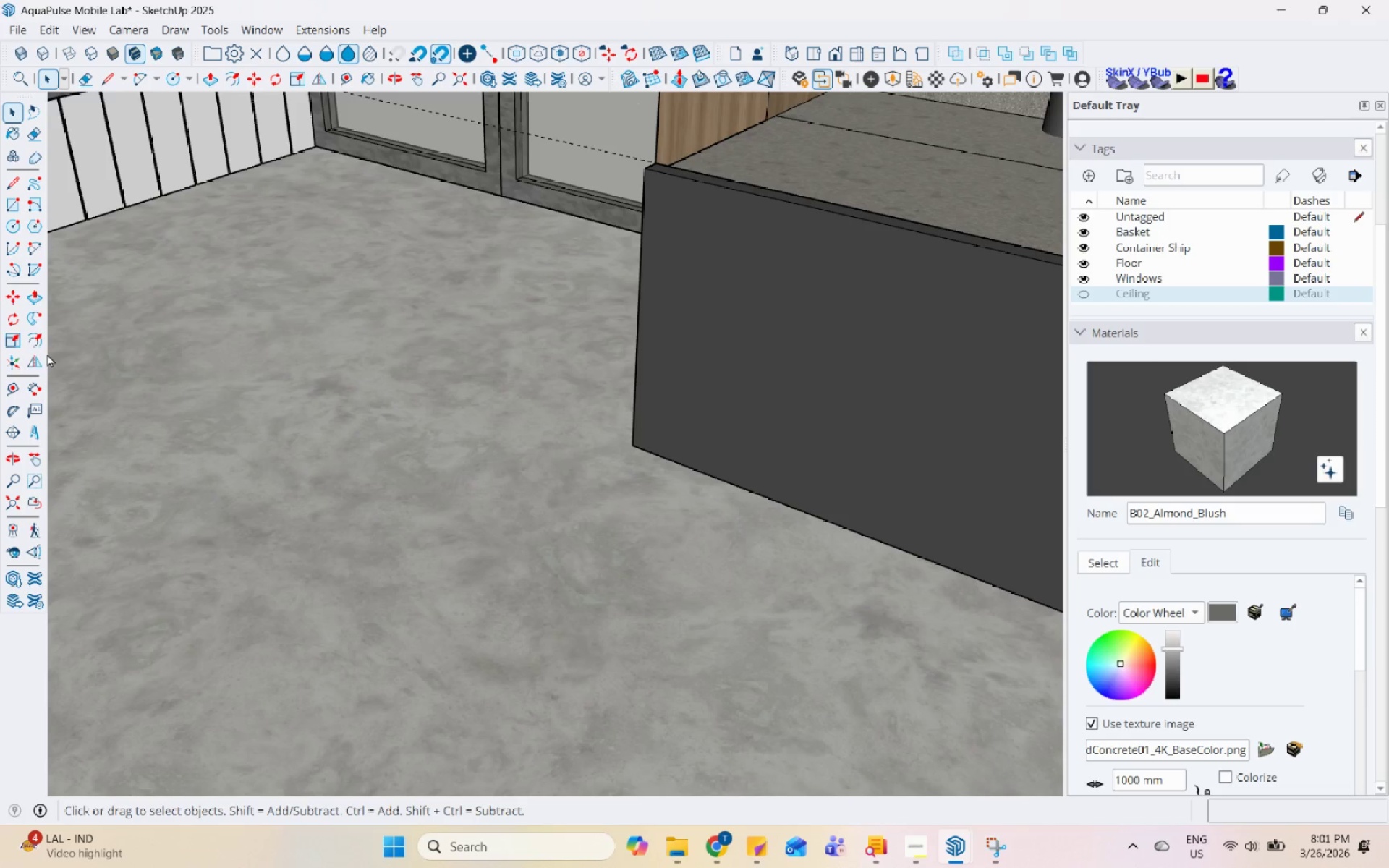 
scroll: coordinate [629, 430], scroll_direction: down, amount: 18.0
 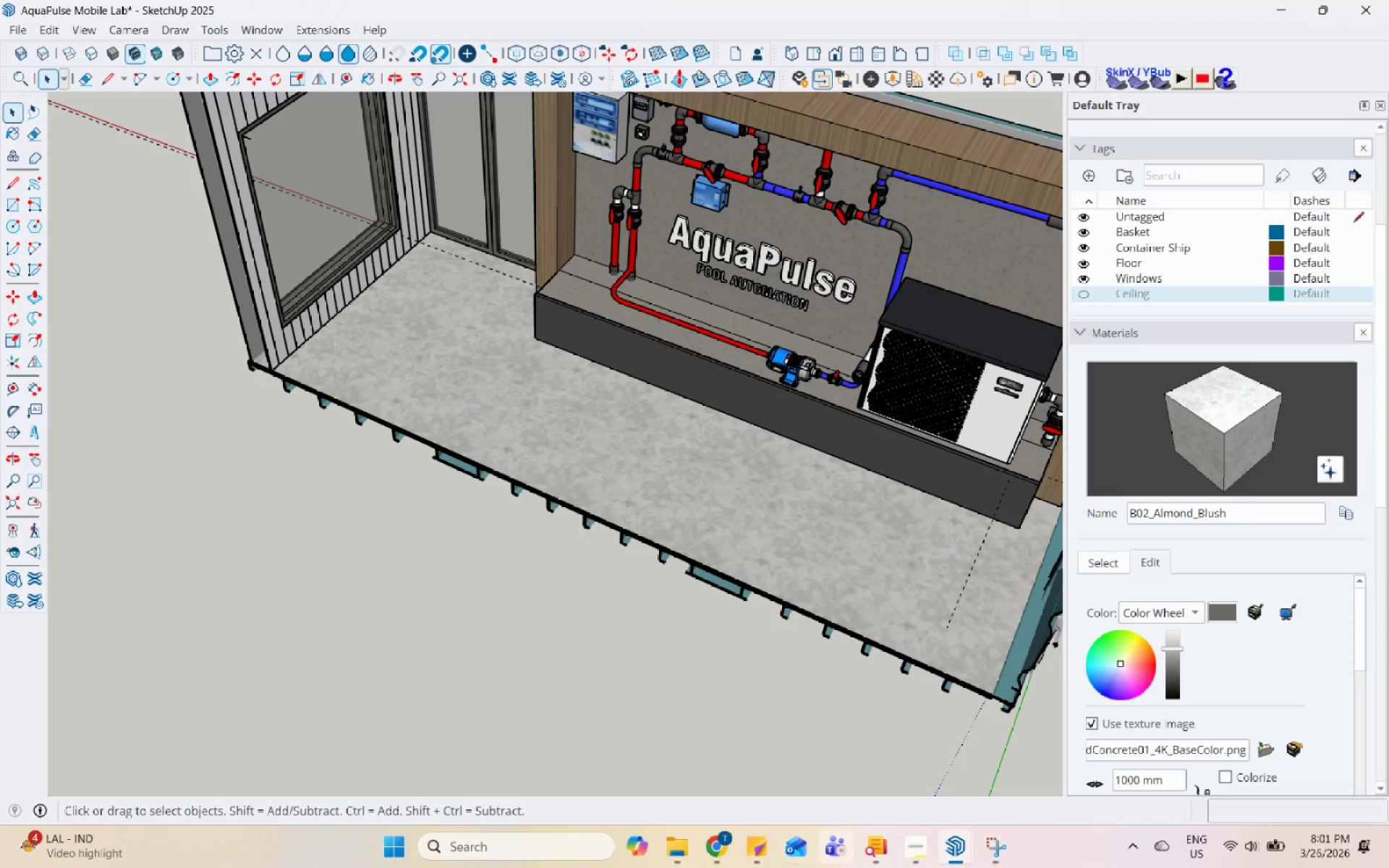 
left_click([714, 848])
 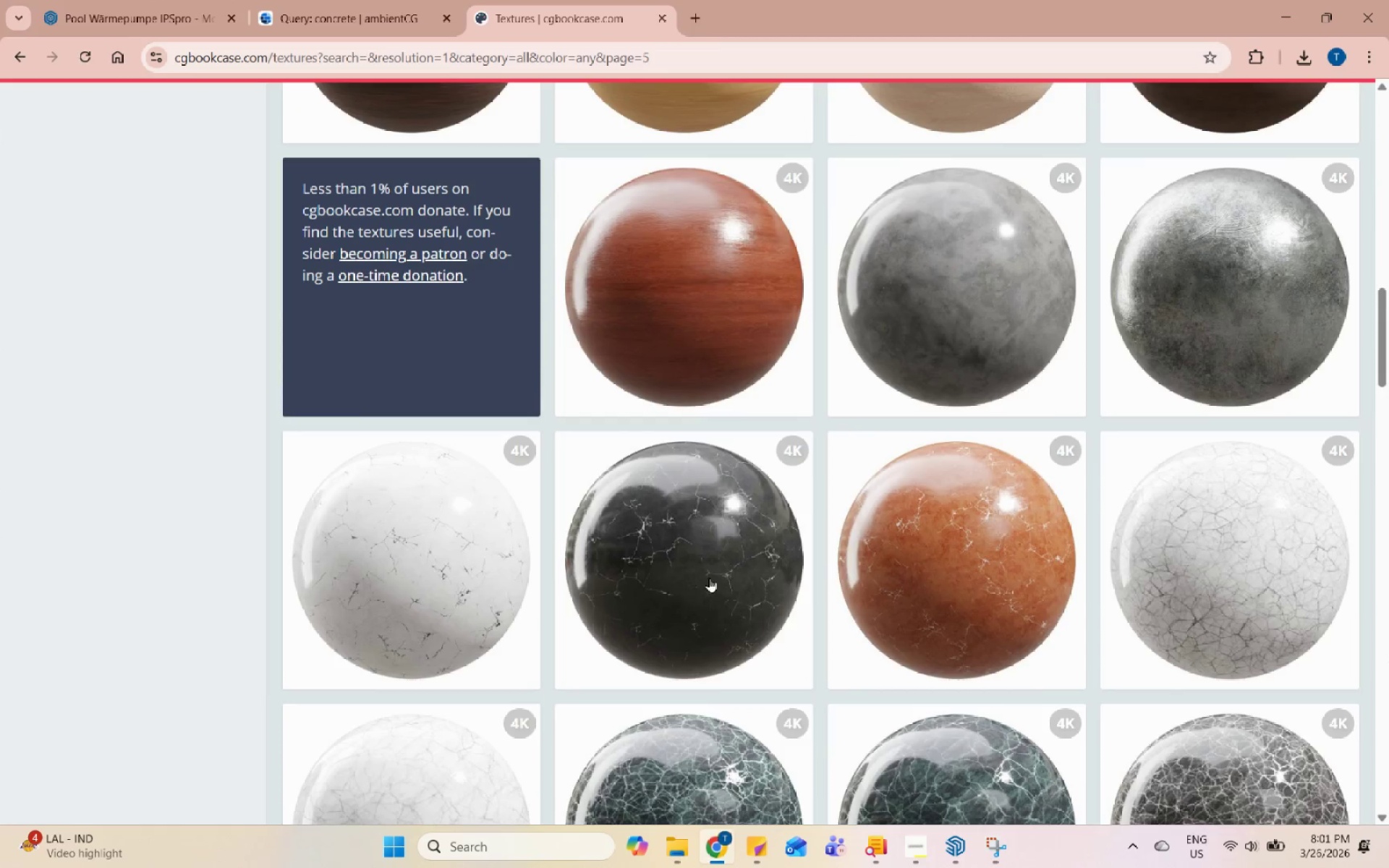 
scroll: coordinate [1024, 416], scroll_direction: down, amount: 12.0
 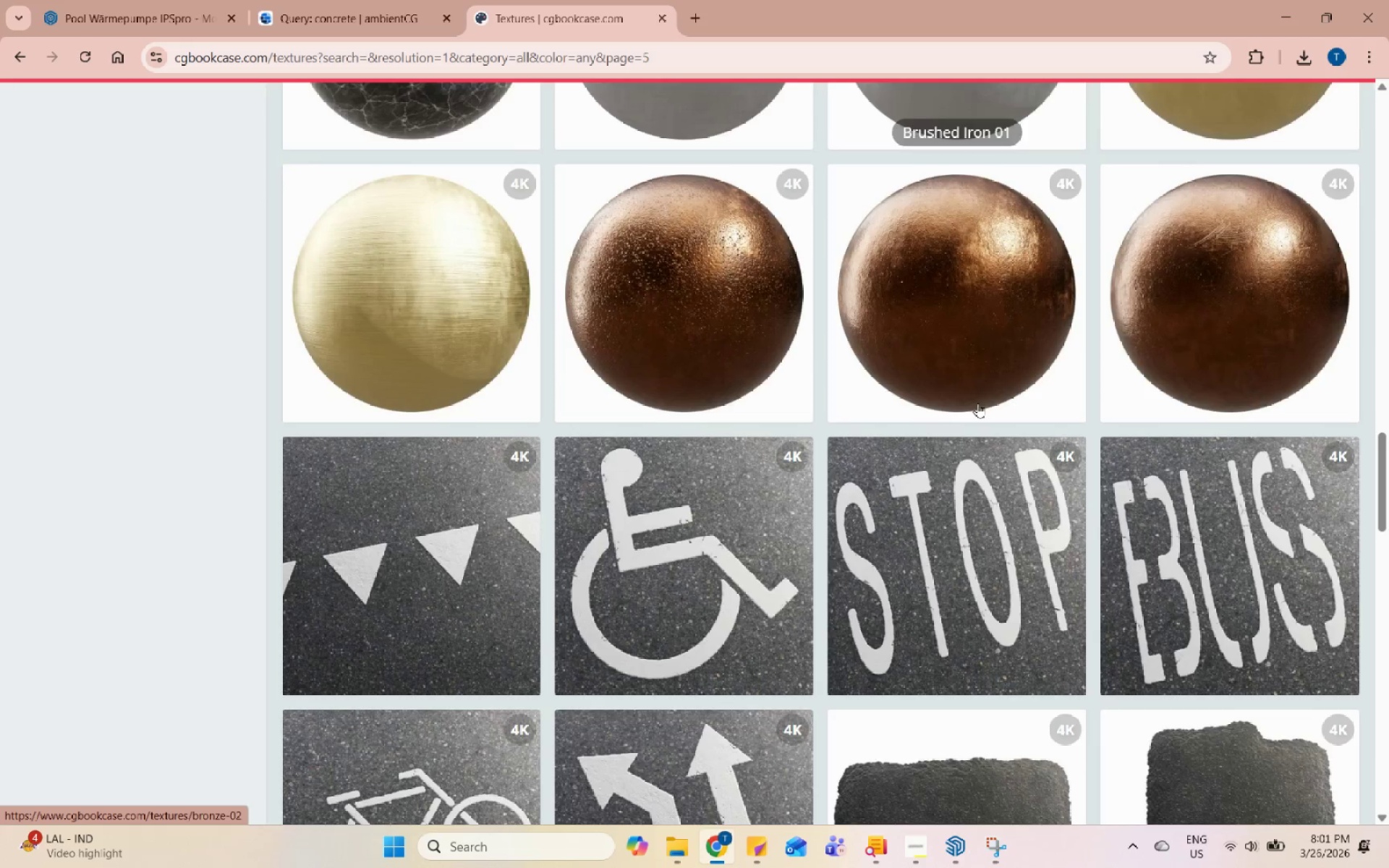 
scroll: coordinate [462, 215], scroll_direction: up, amount: 3.0
 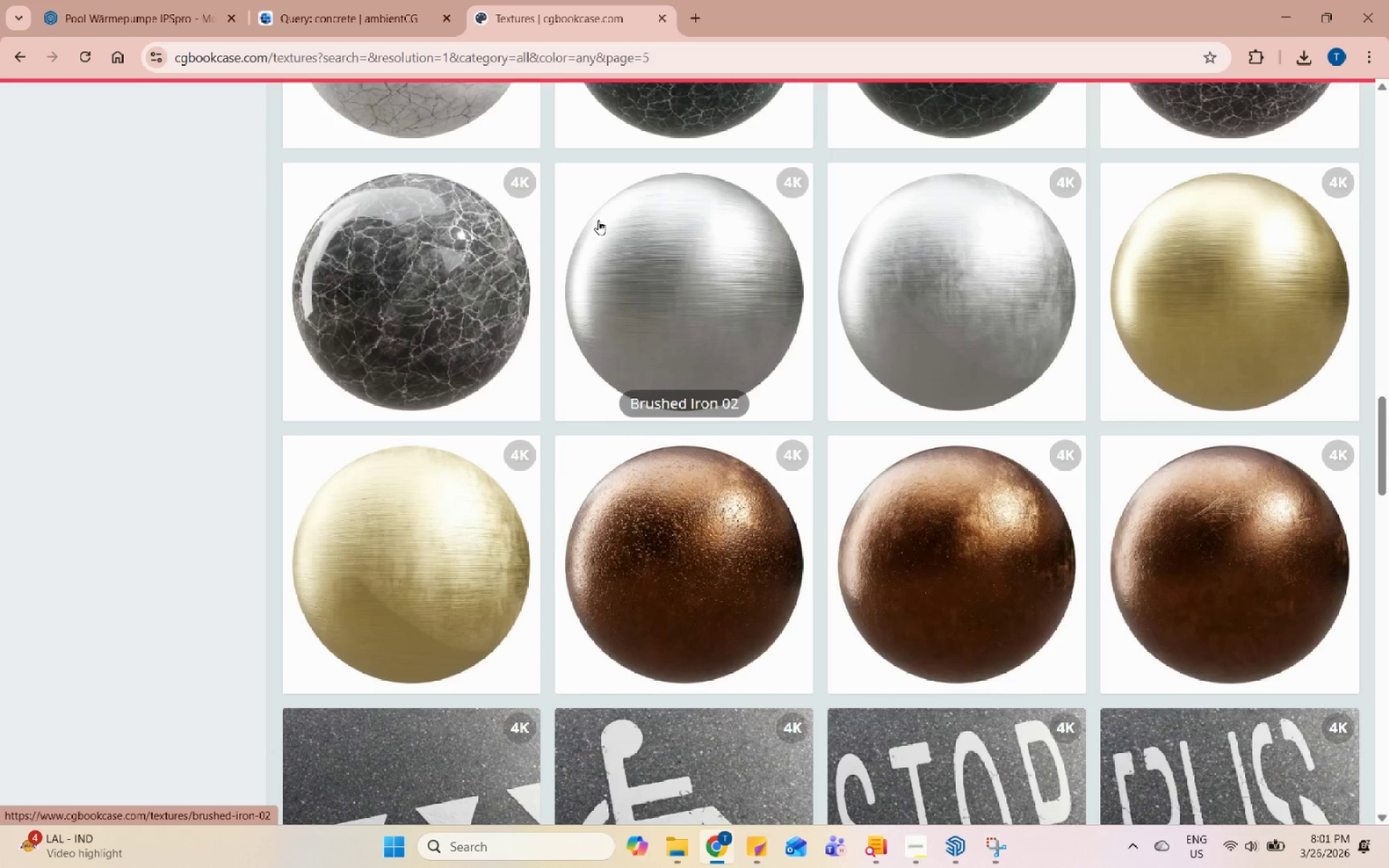 
scroll: coordinate [693, 498], scroll_direction: down, amount: 9.0
 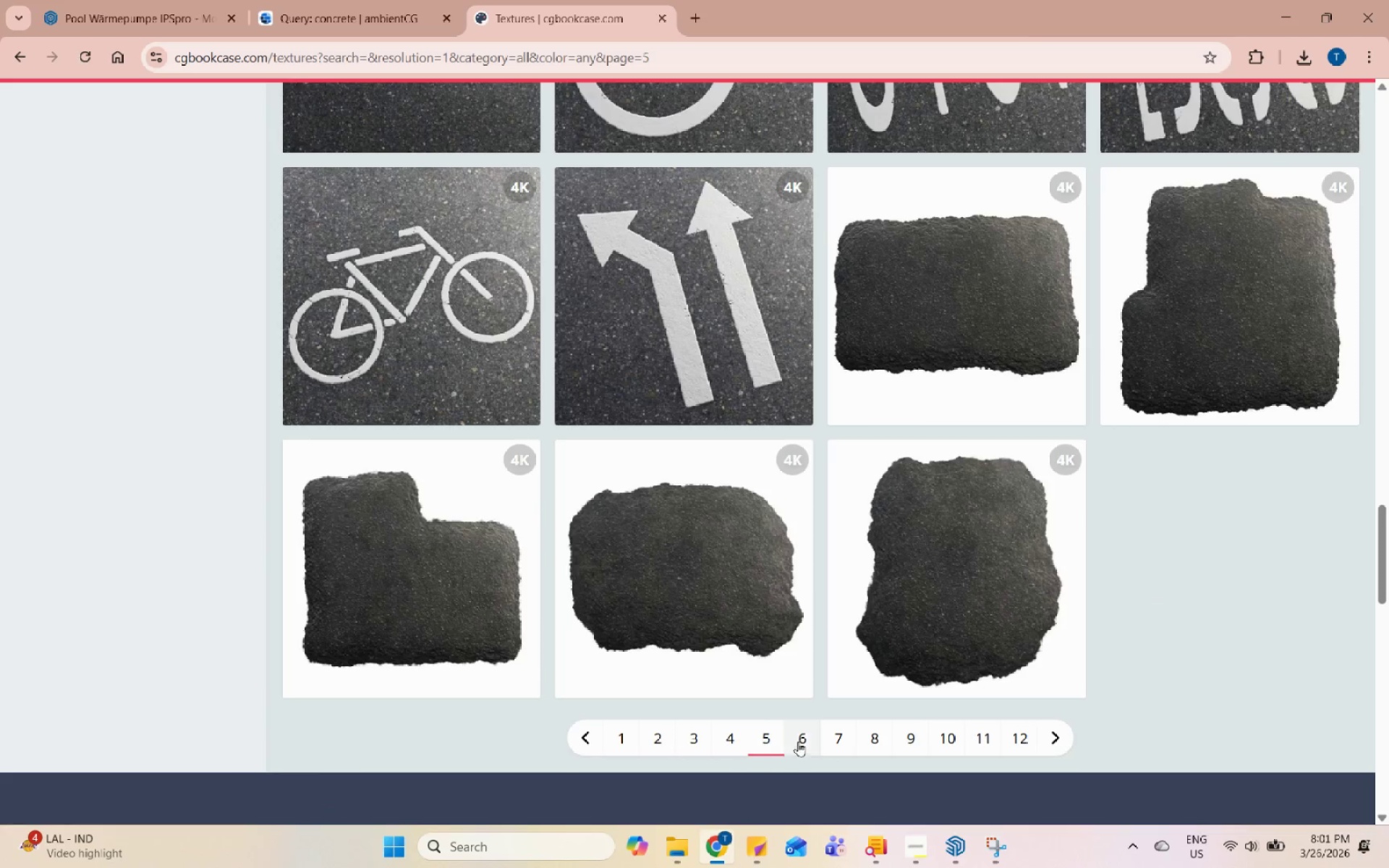 
left_click([798, 741])
 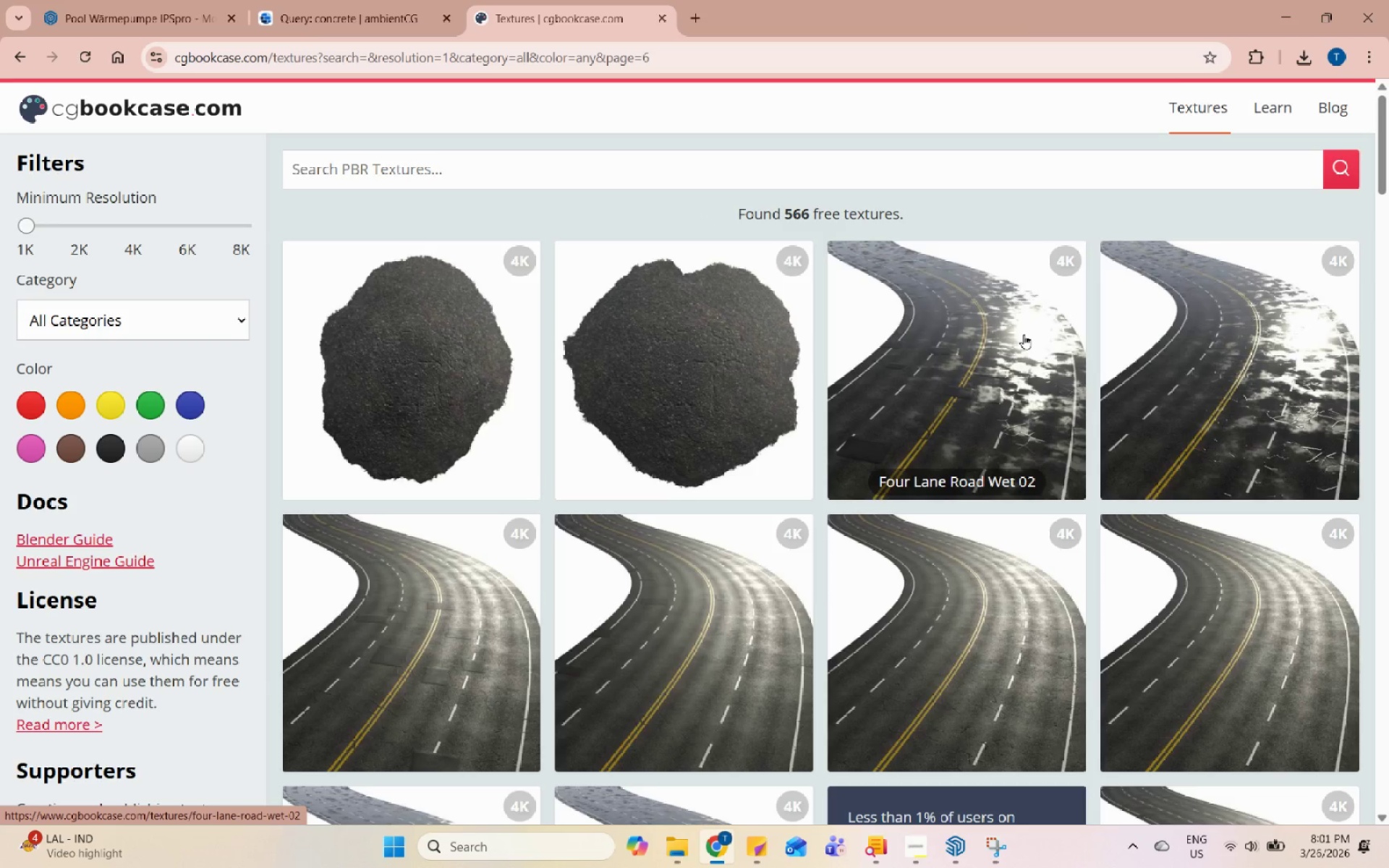 
scroll: coordinate [940, 522], scroll_direction: down, amount: 22.0
 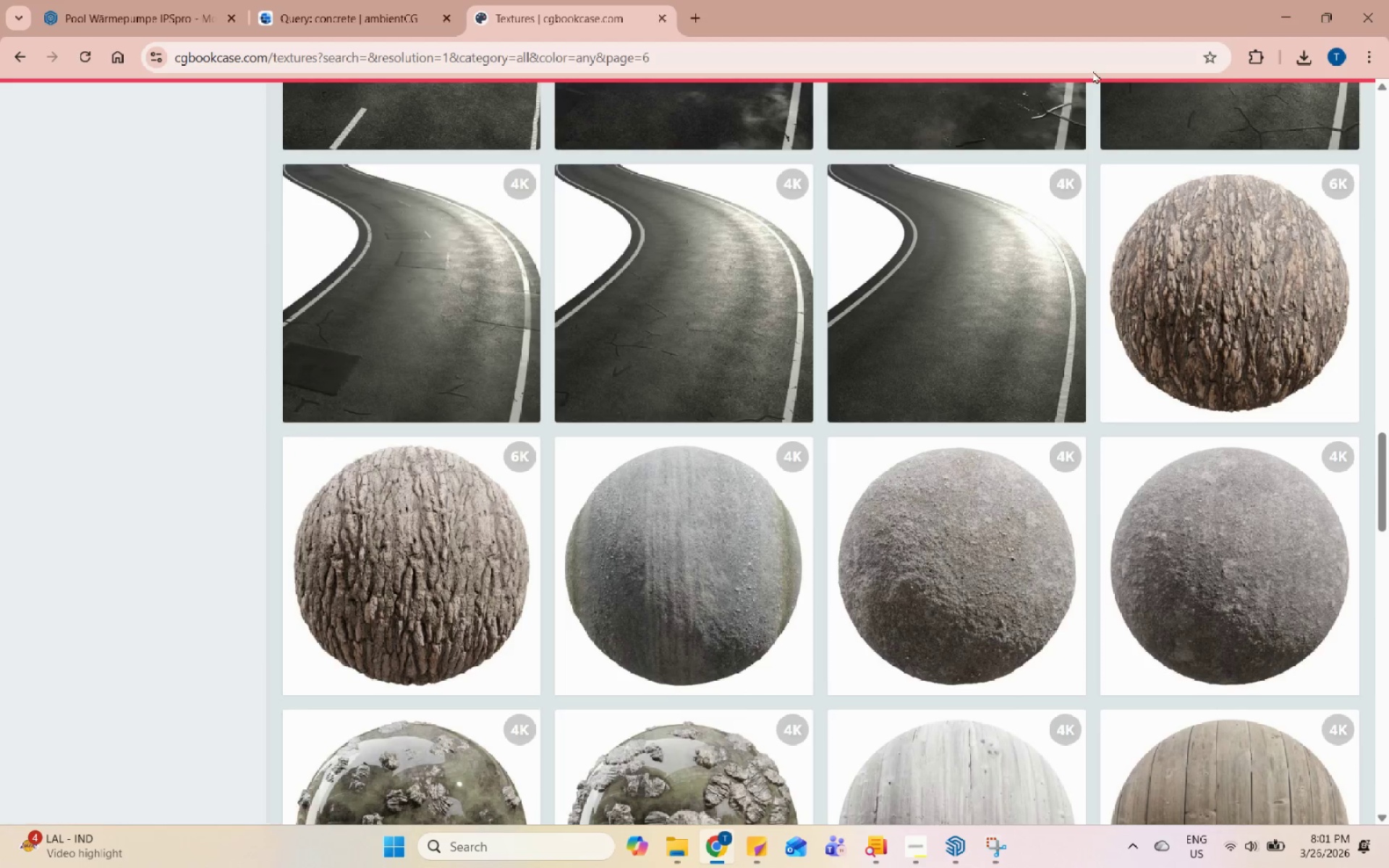 
left_click_drag(start_coordinate=[1222, 56], to_coordinate=[1218, 56])
 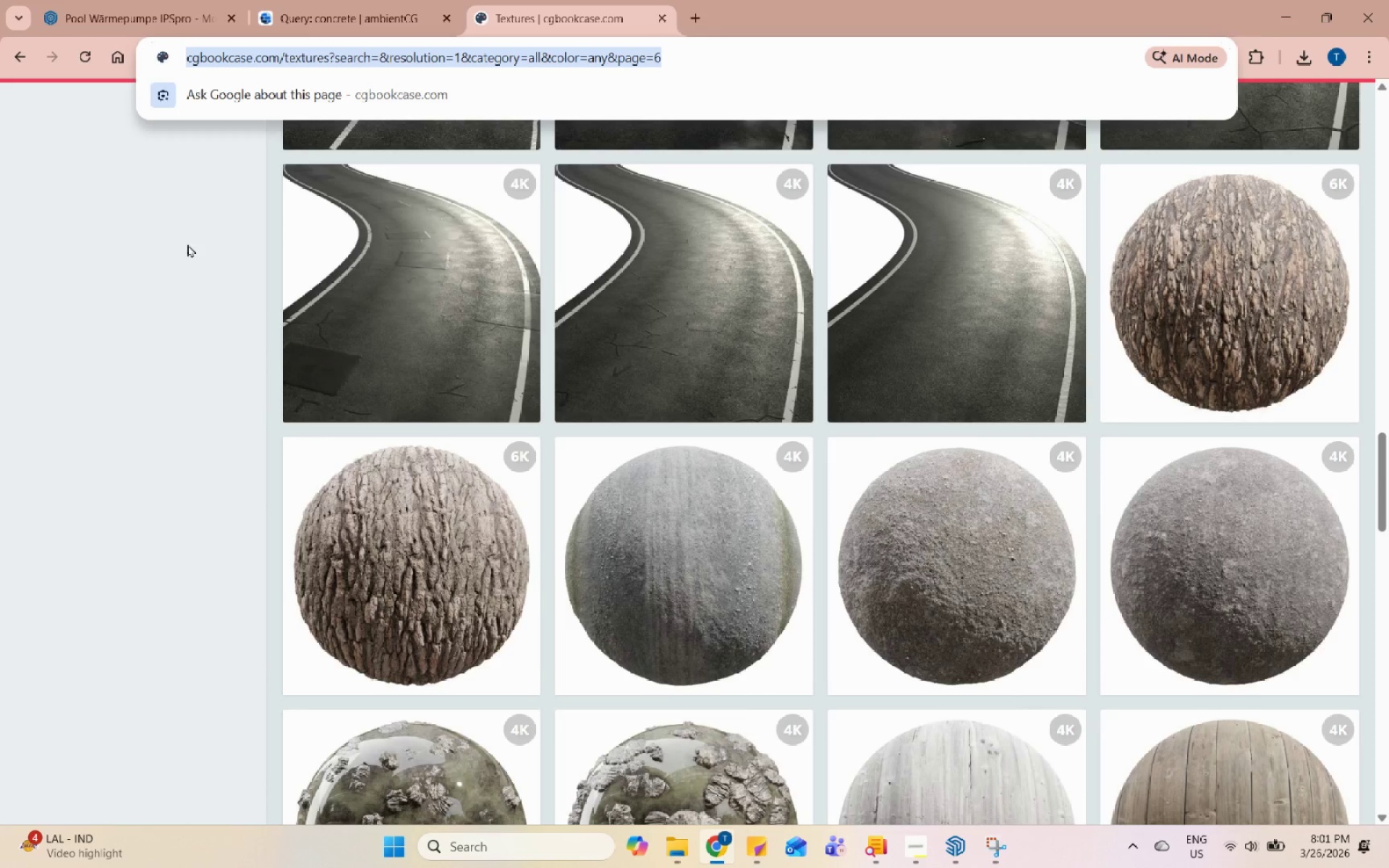 
left_click([252, 233])
 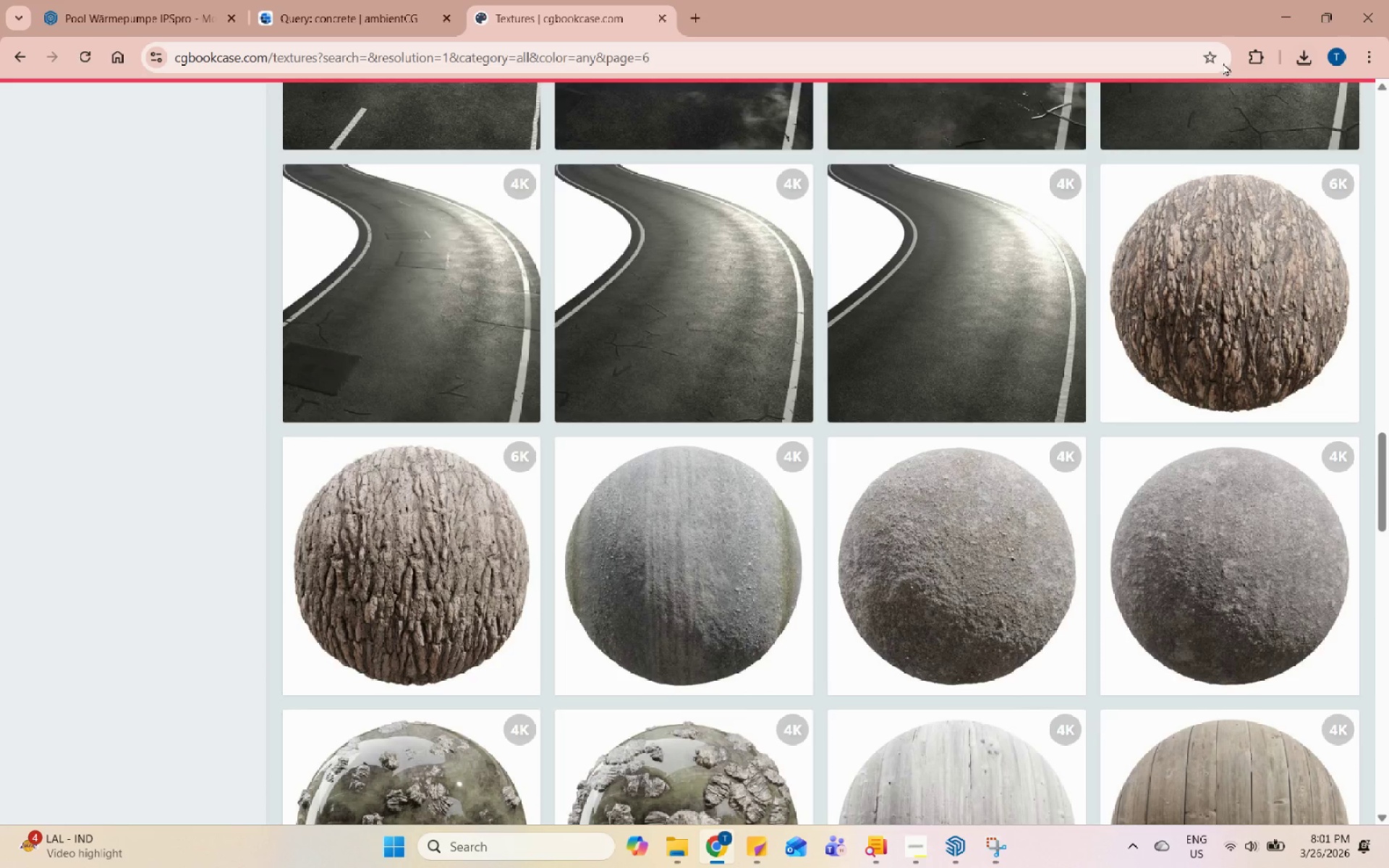 
left_click([1210, 62])
 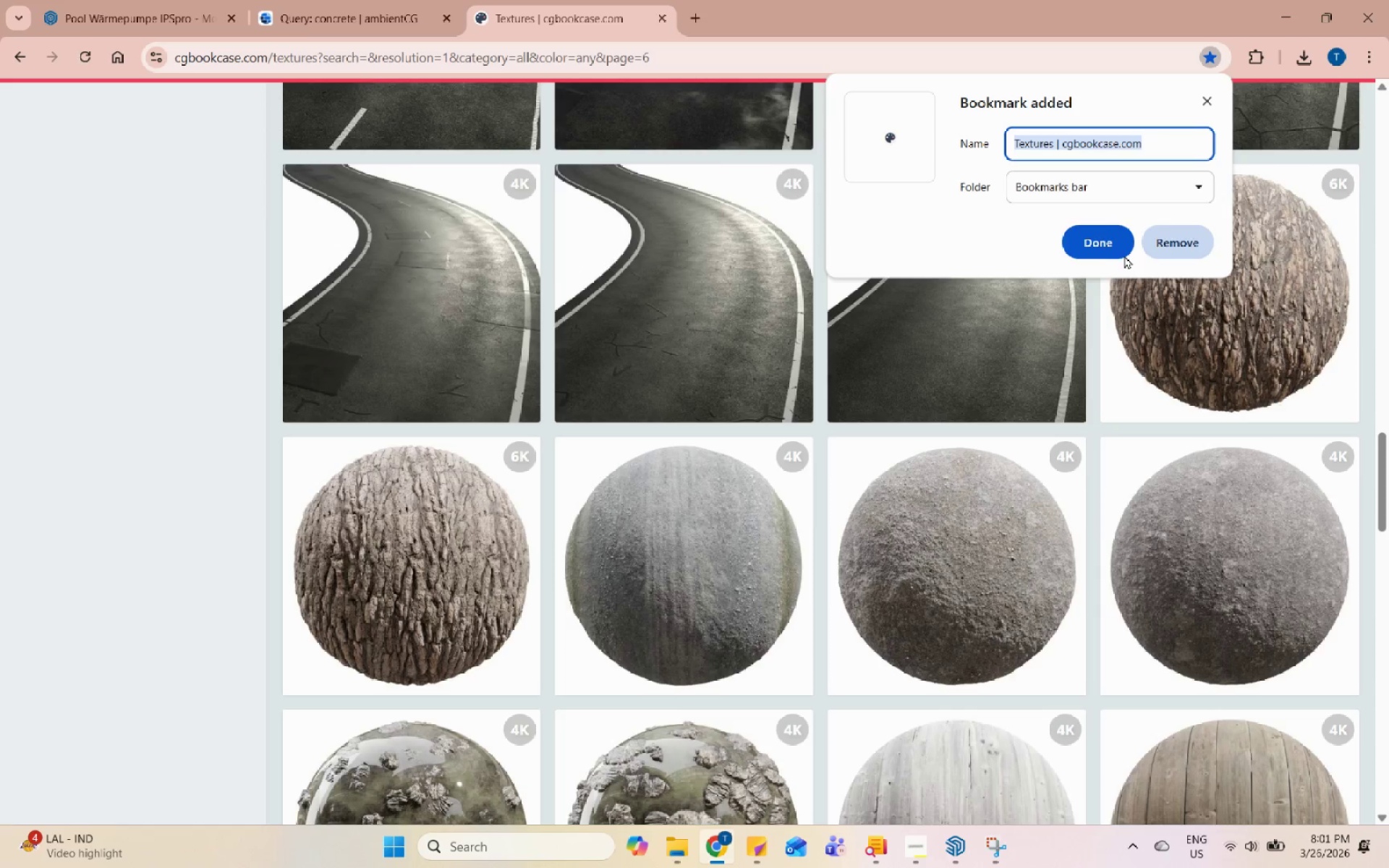 
left_click([1106, 227])
 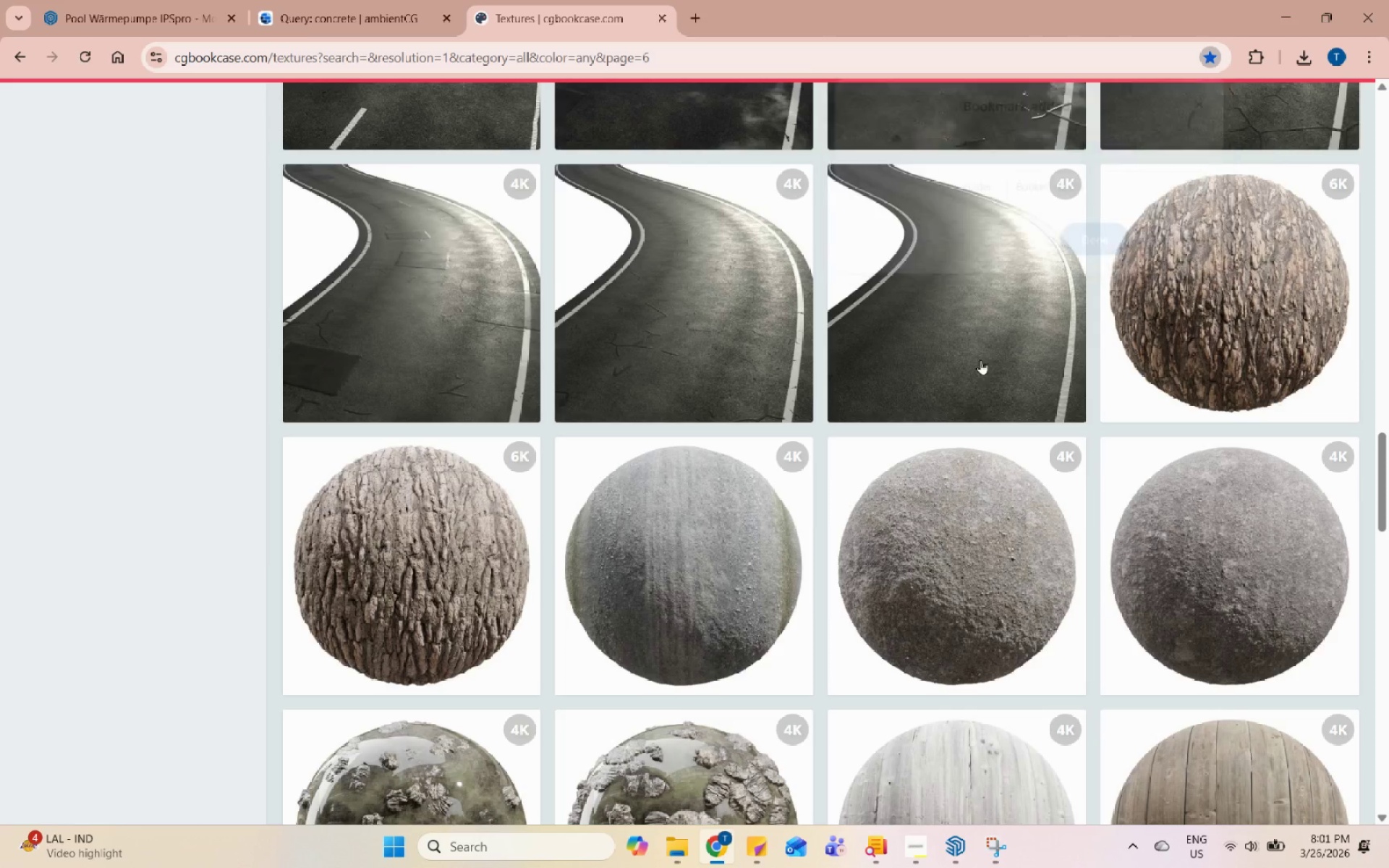 
scroll: coordinate [673, 201], scroll_direction: down, amount: 9.0
 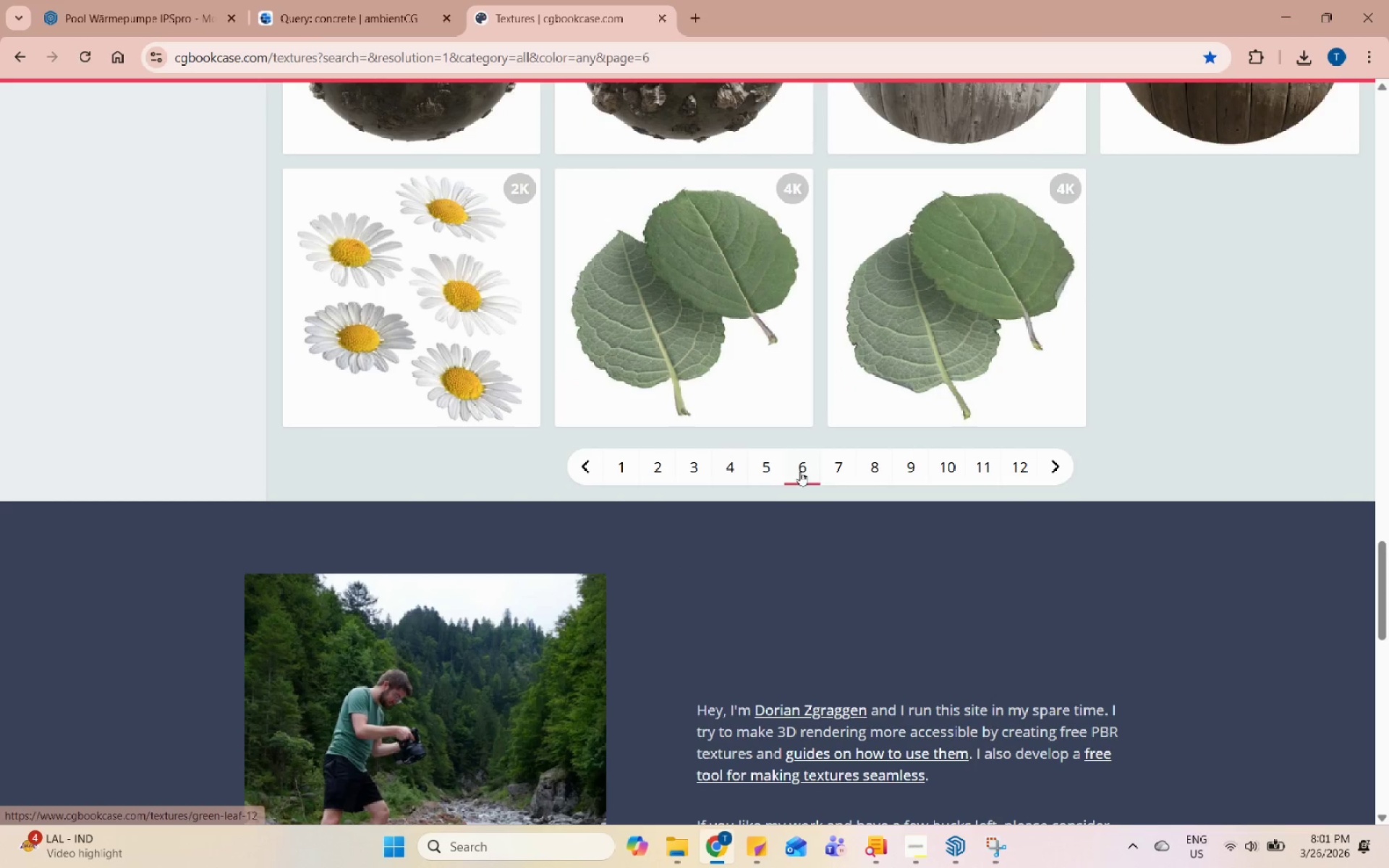 
left_click([834, 470])
 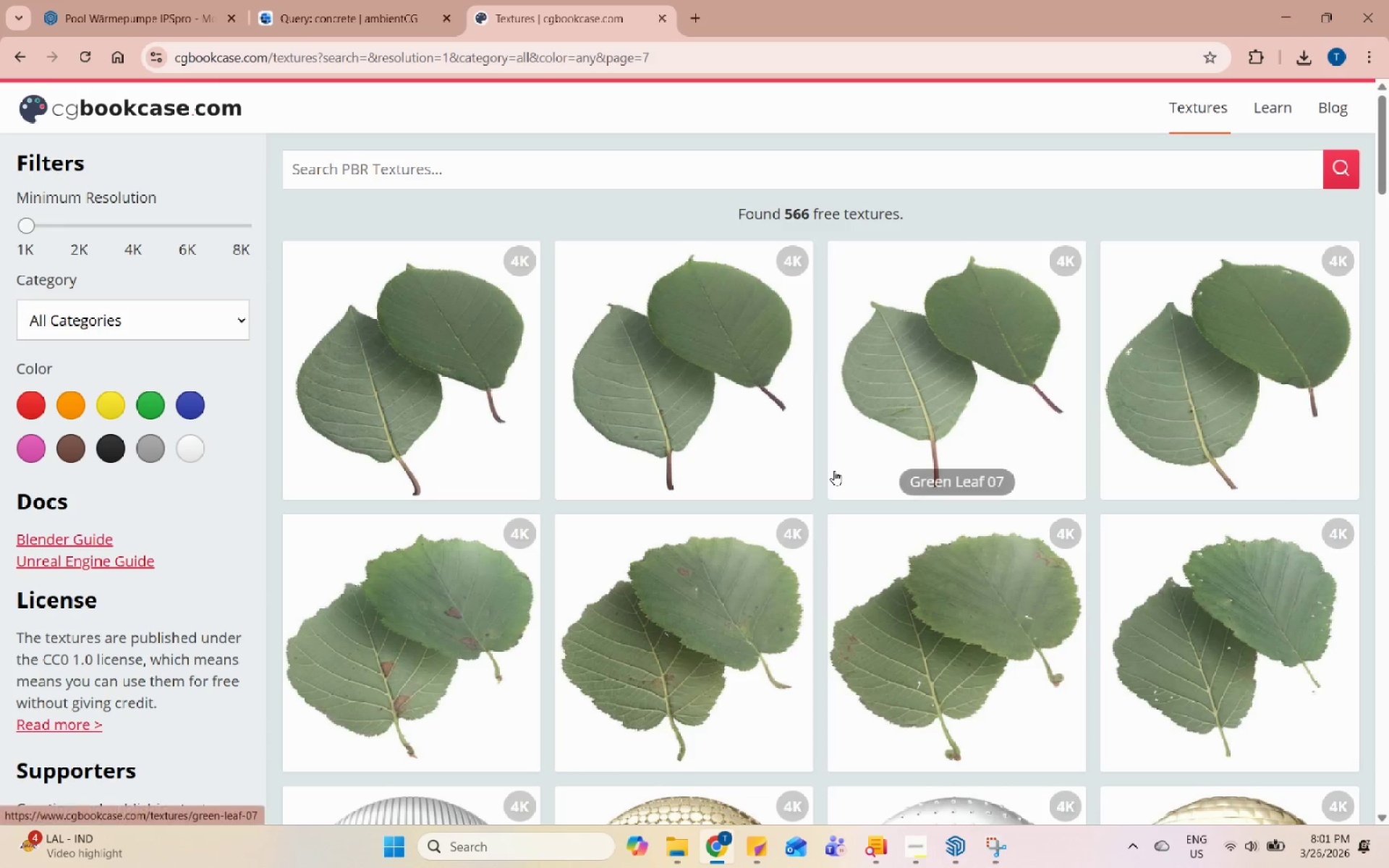 
scroll: coordinate [1231, 528], scroll_direction: down, amount: 23.0
 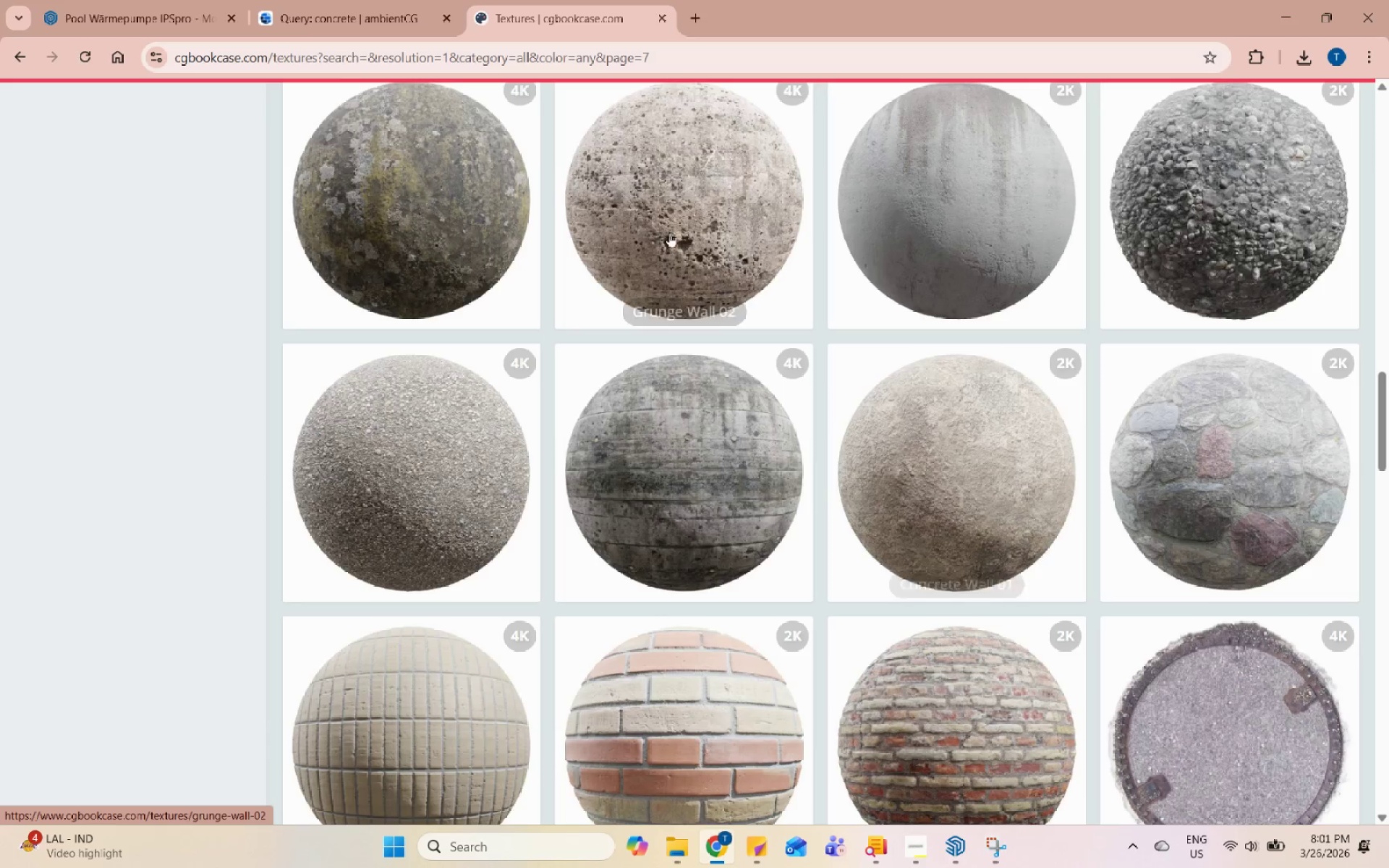 
scroll: coordinate [858, 631], scroll_direction: down, amount: 3.0
 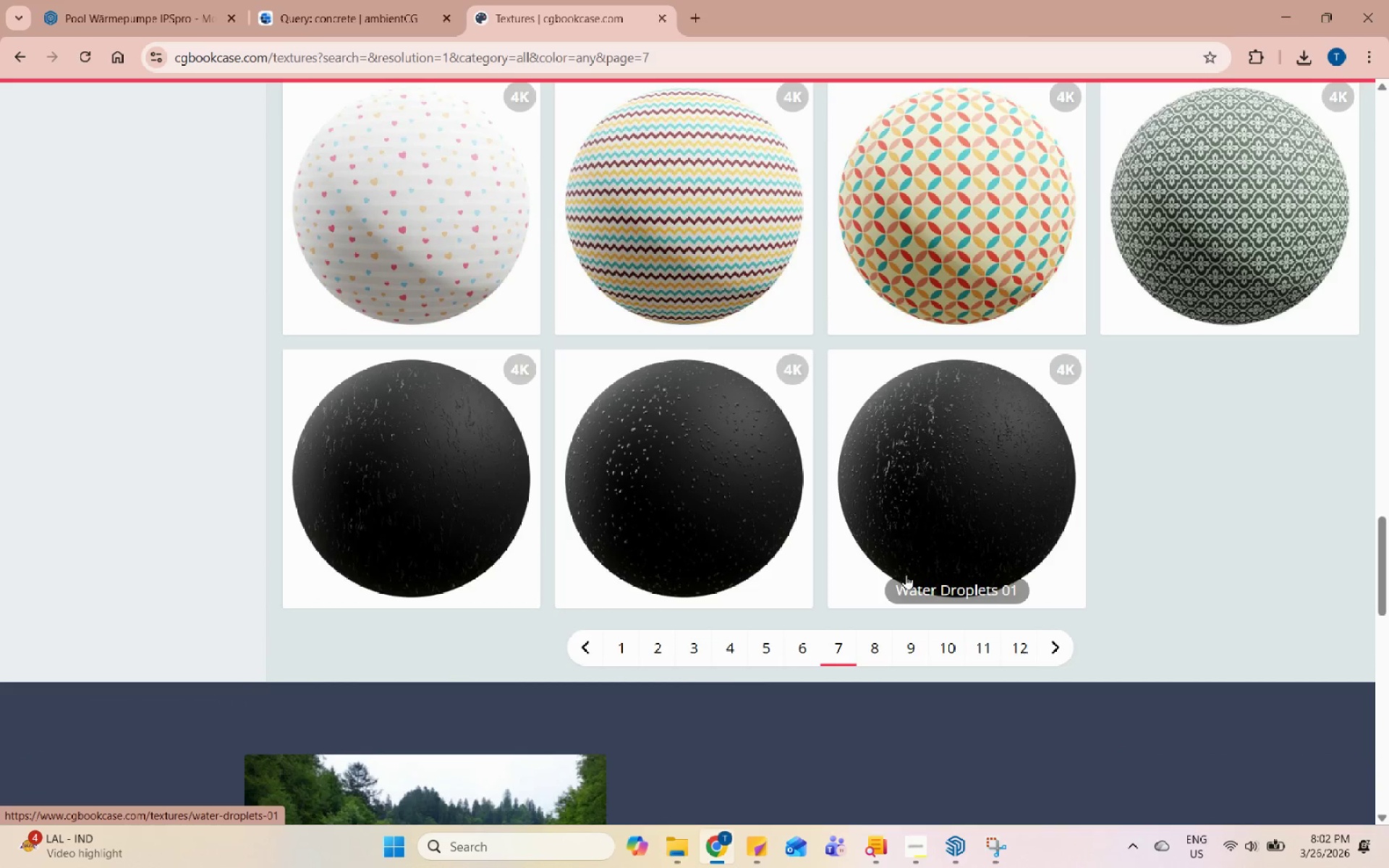 
left_click([876, 648])
 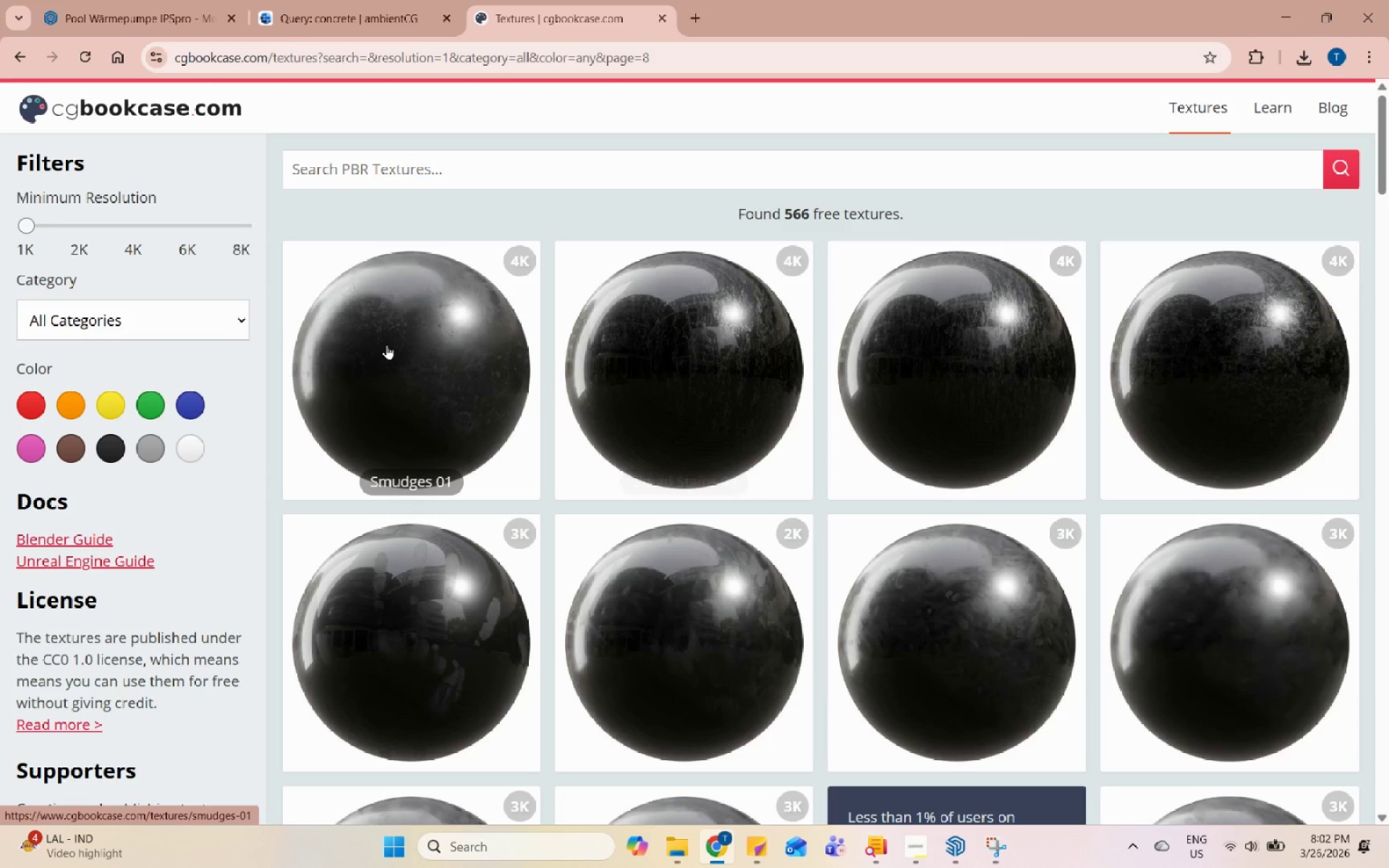 
scroll: coordinate [386, 344], scroll_direction: down, amount: 6.0
 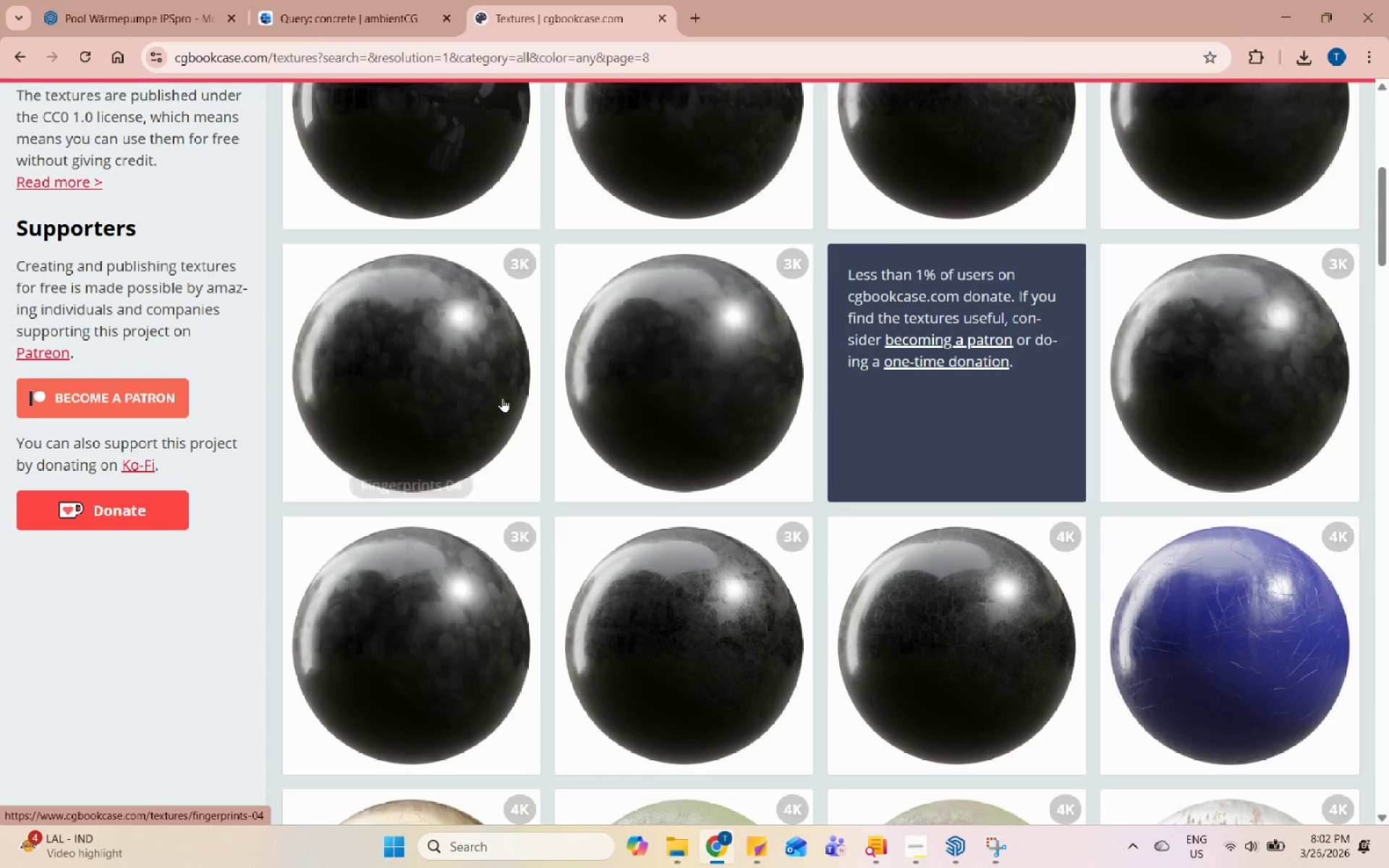 
scroll: coordinate [506, 396], scroll_direction: up, amount: 8.0
 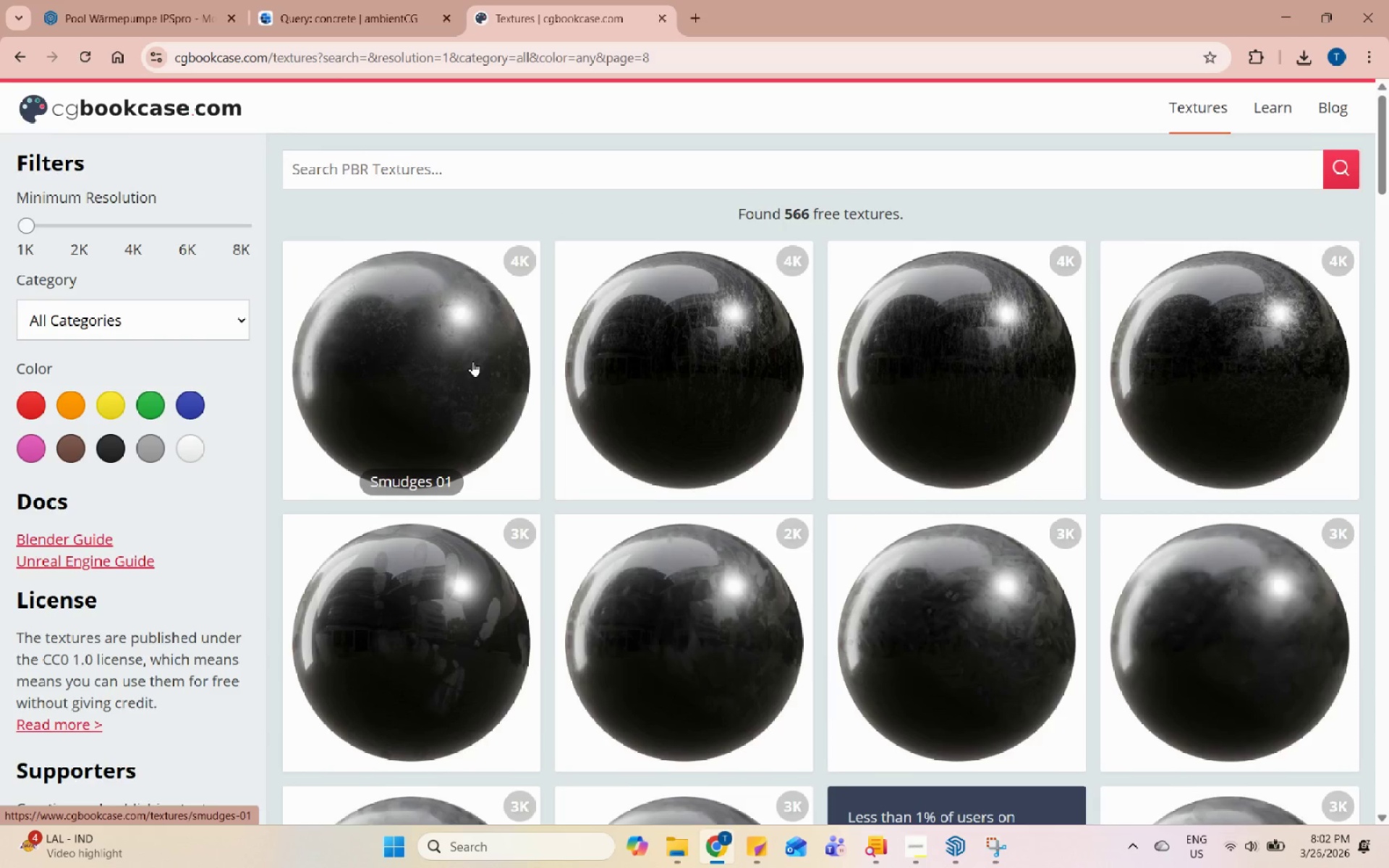 
scroll: coordinate [912, 540], scroll_direction: down, amount: 13.0
 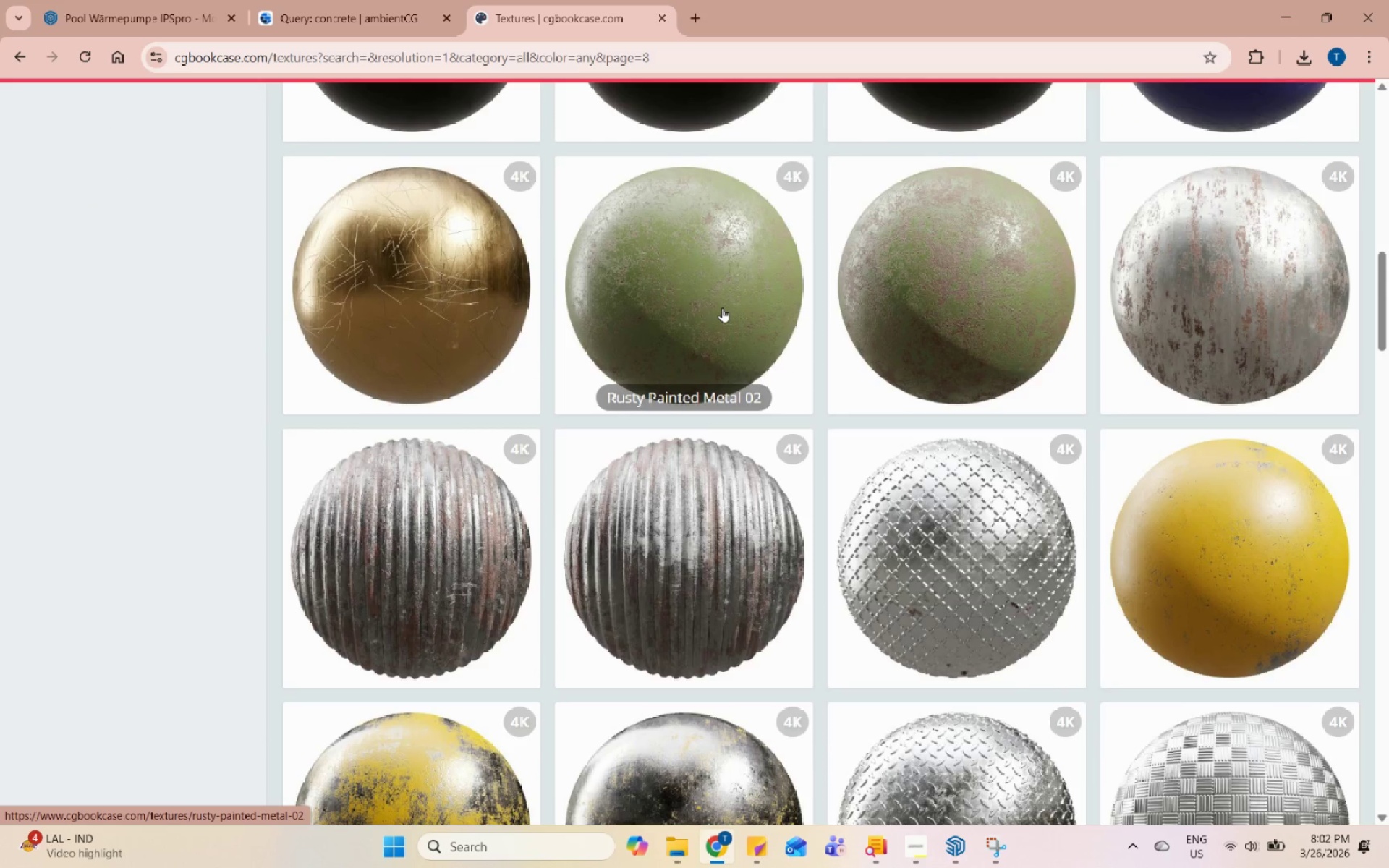 
mouse_move([922, 289])
 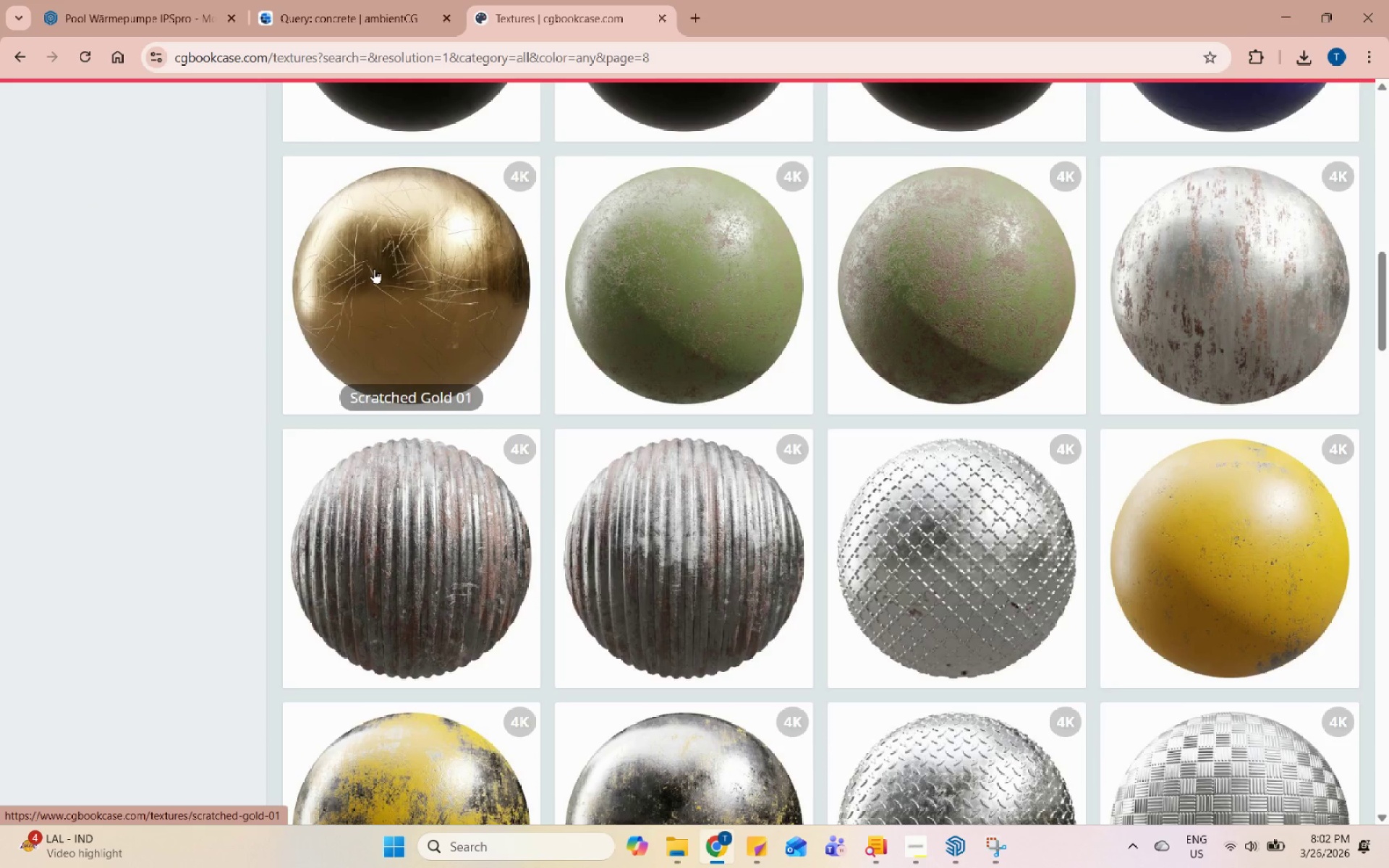 
scroll: coordinate [1108, 524], scroll_direction: down, amount: 21.0
 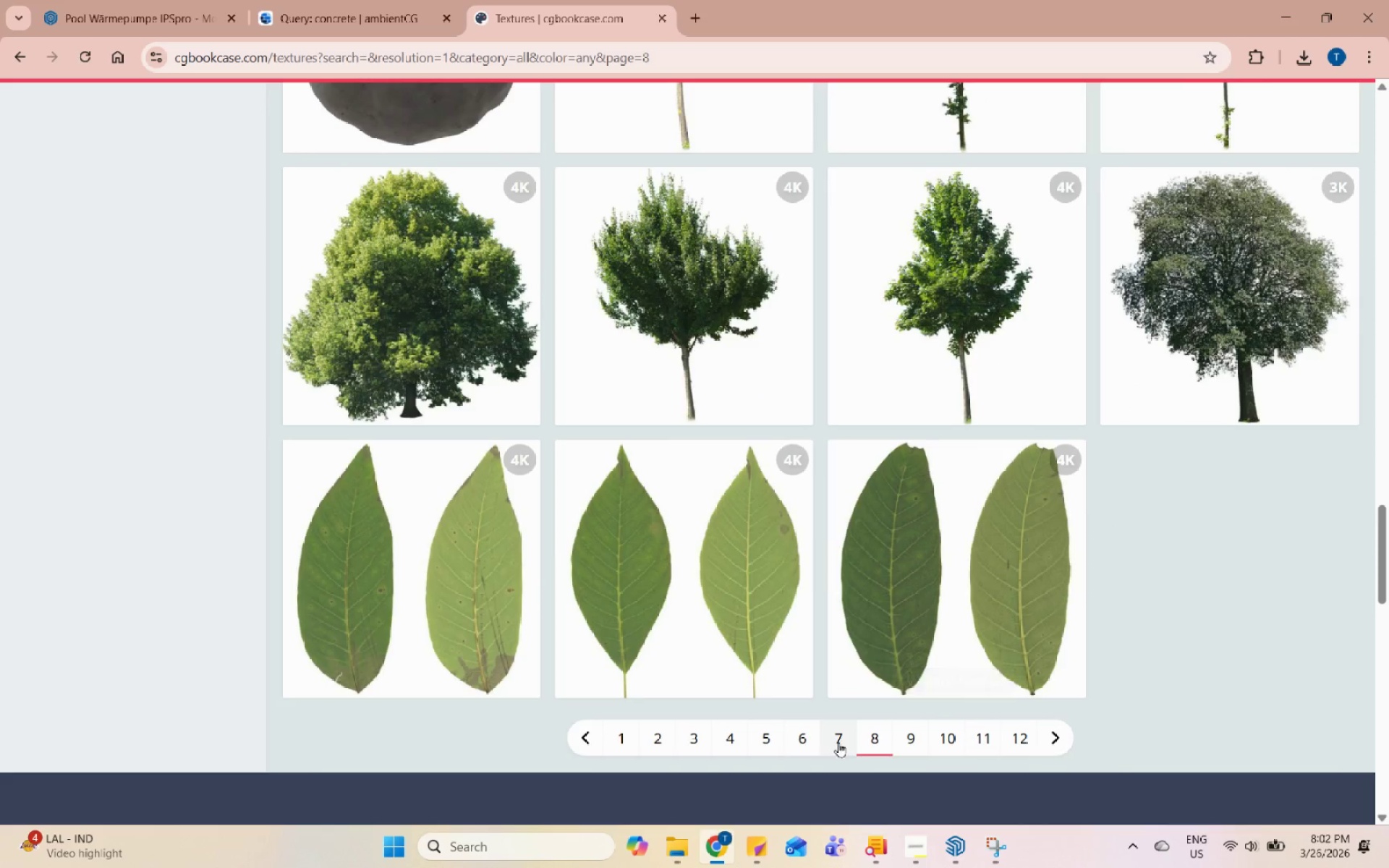 
left_click([910, 733])
 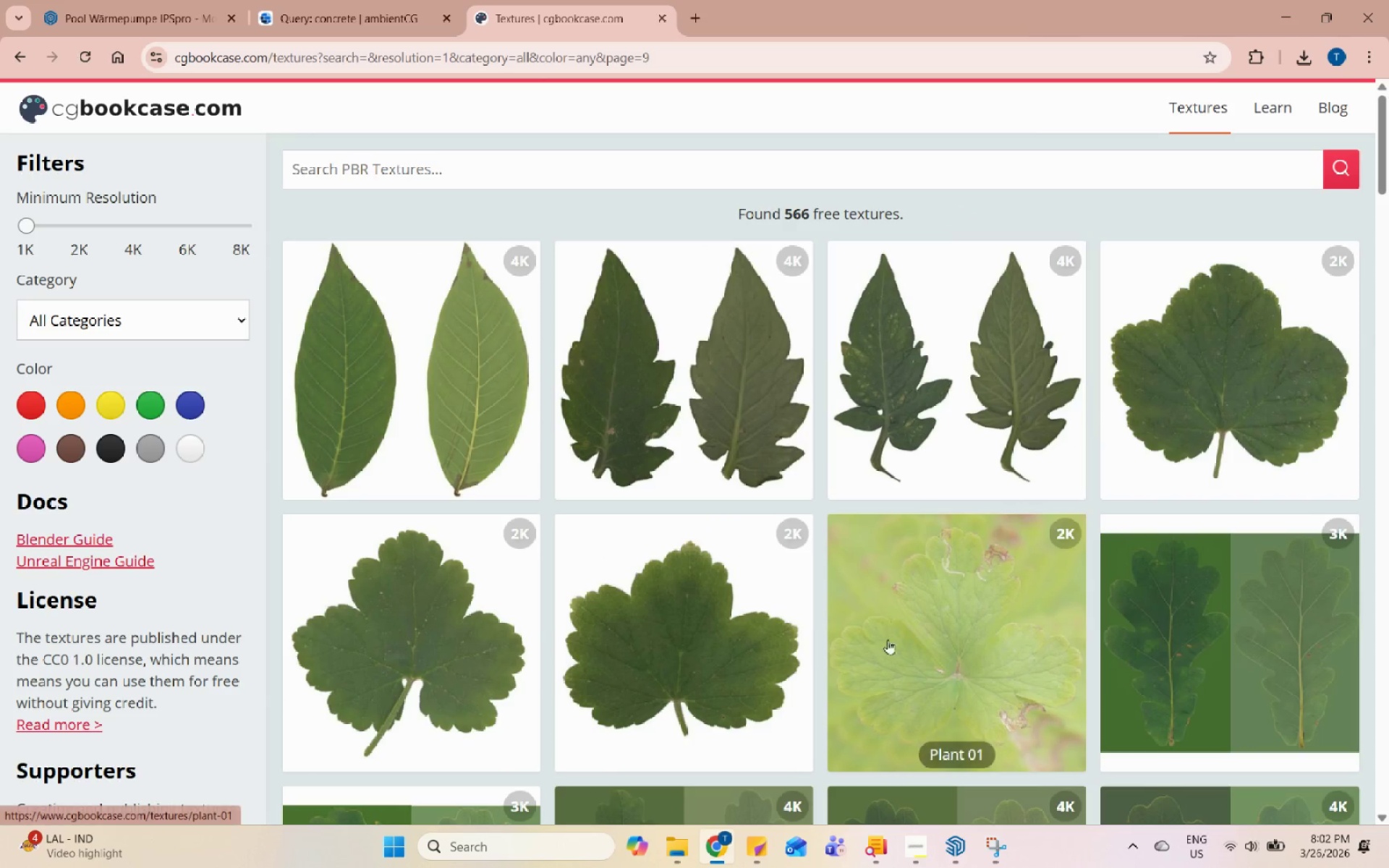 
scroll: coordinate [958, 357], scroll_direction: down, amount: 31.0
 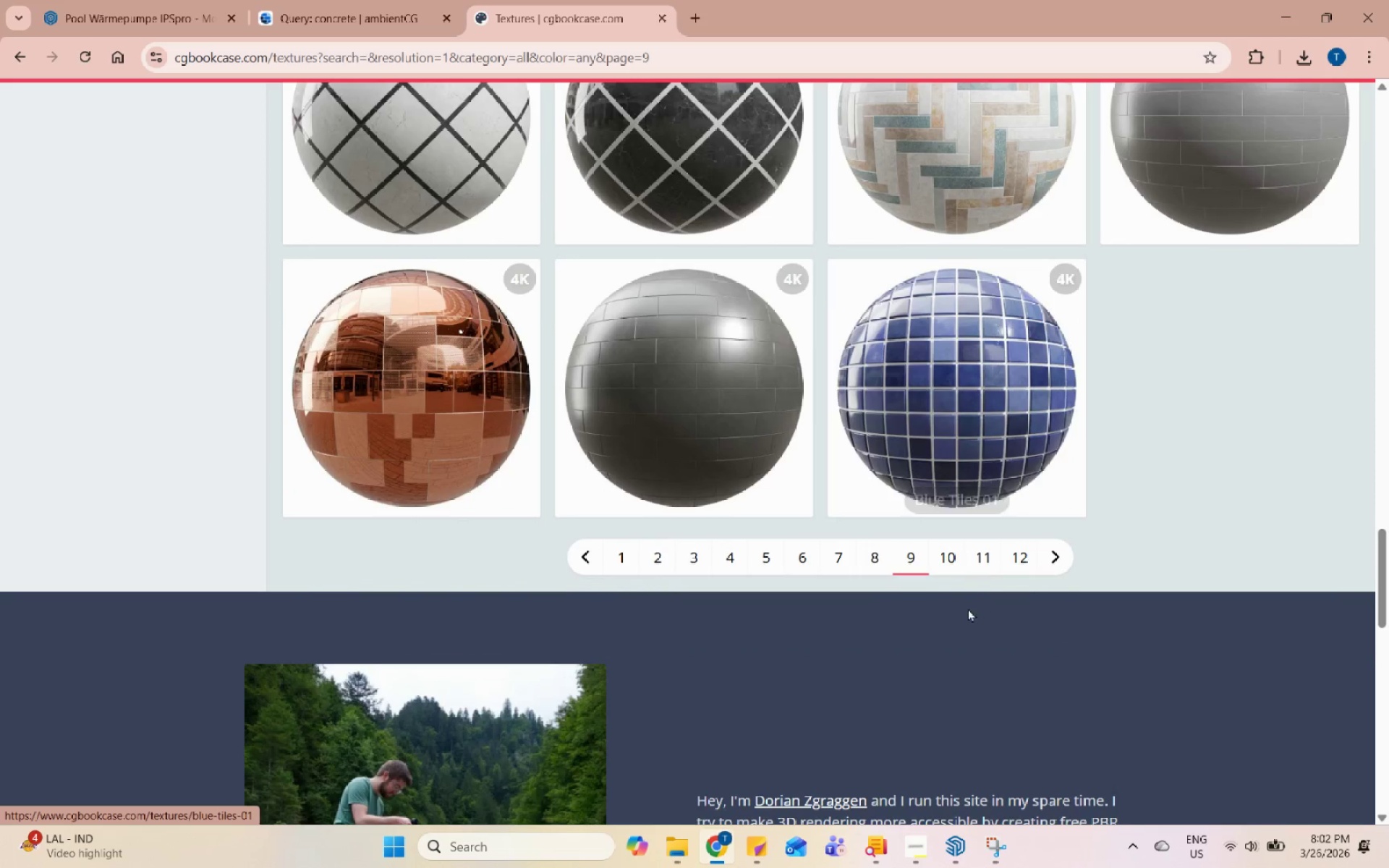 
left_click([948, 557])
 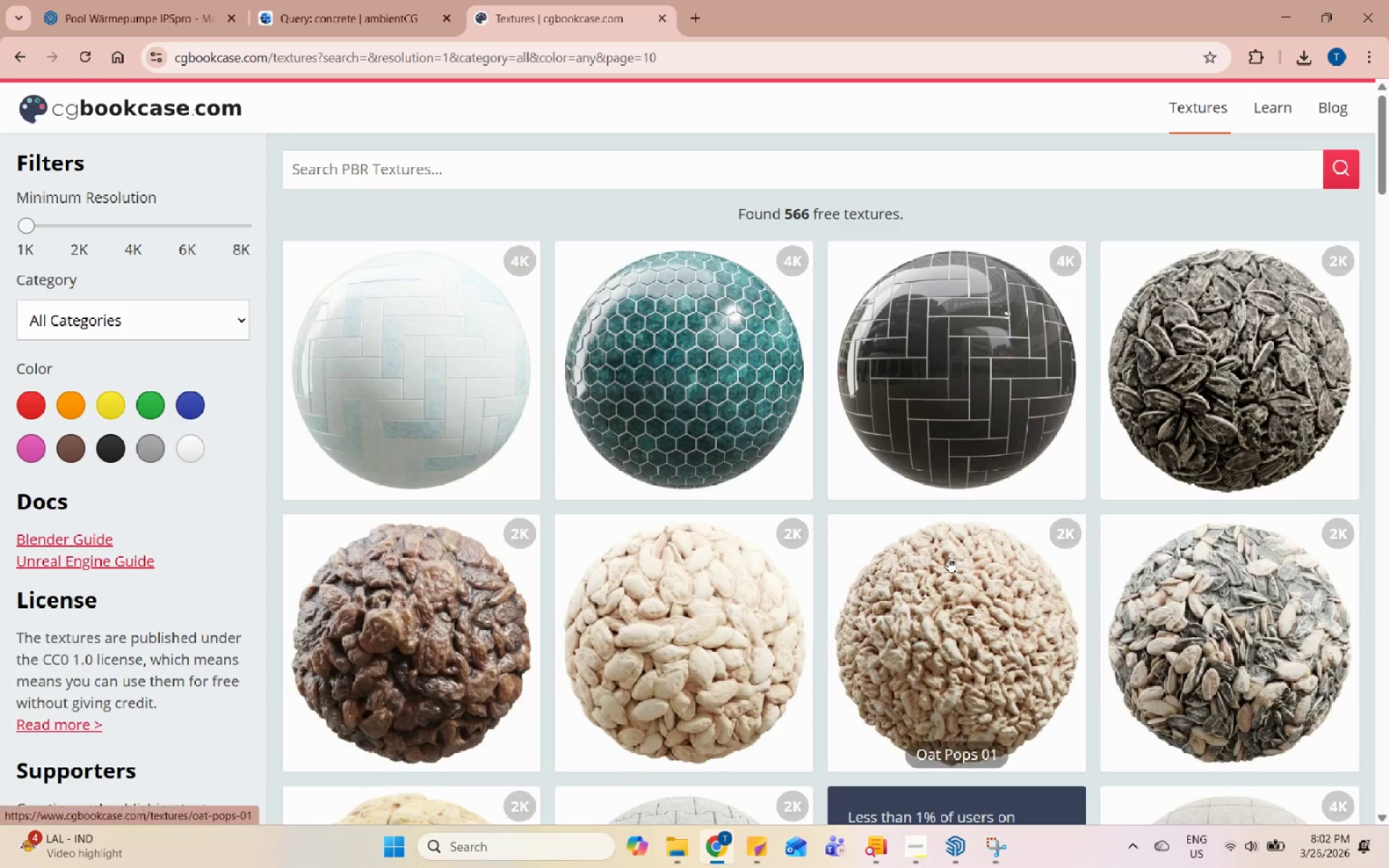 
scroll: coordinate [910, 389], scroll_direction: down, amount: 36.0
 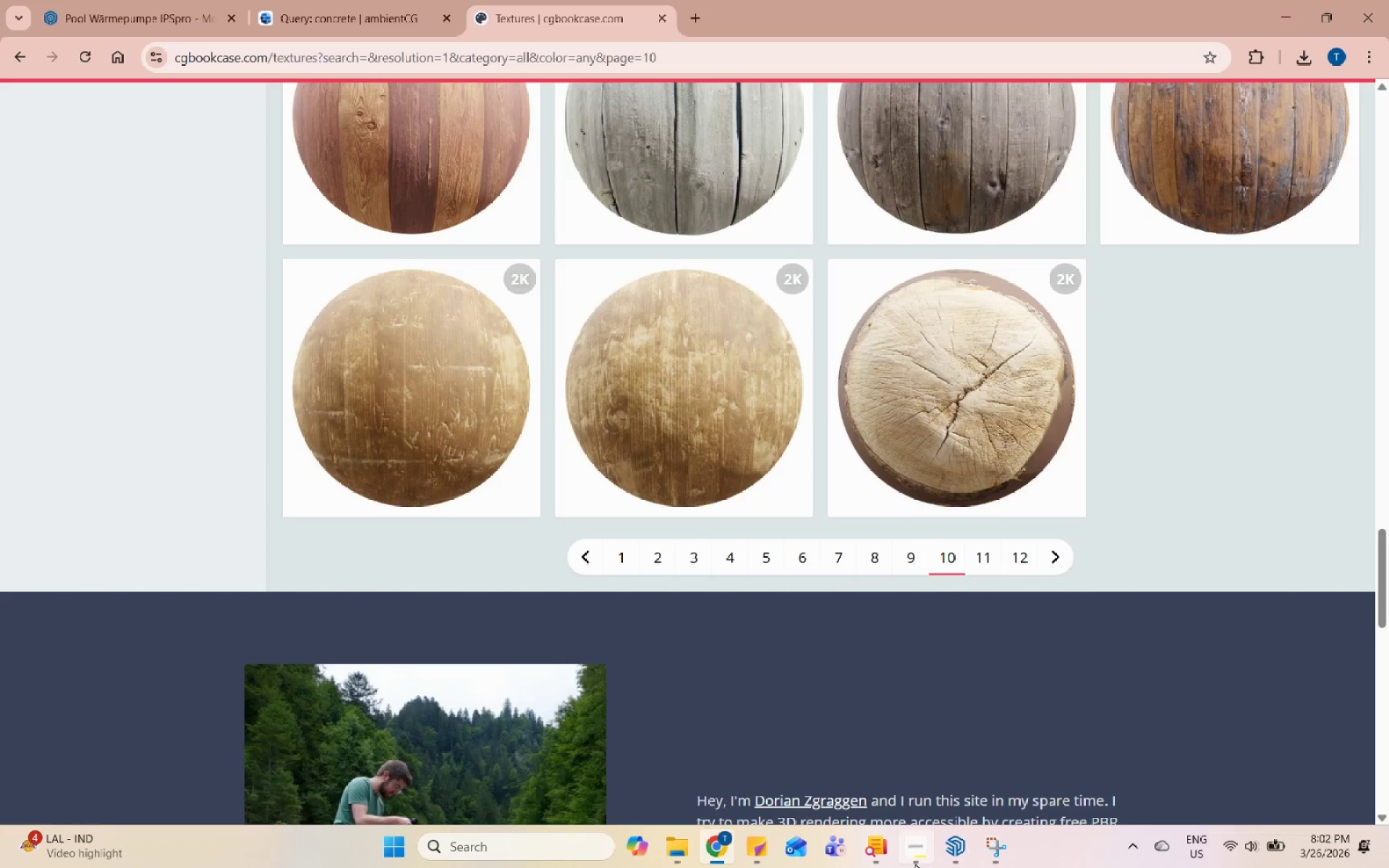 
left_click([958, 854])
 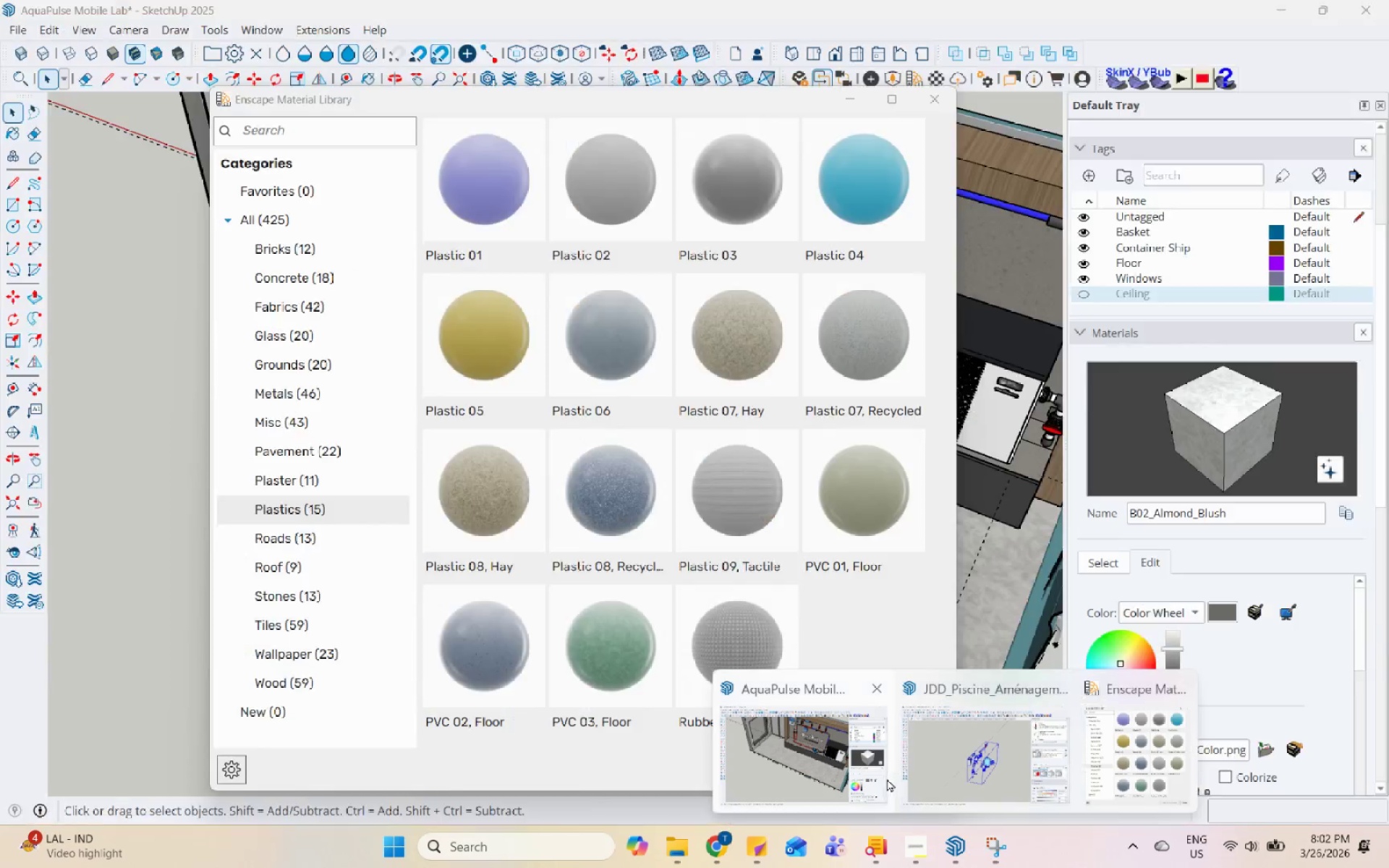 
left_click([836, 759])
 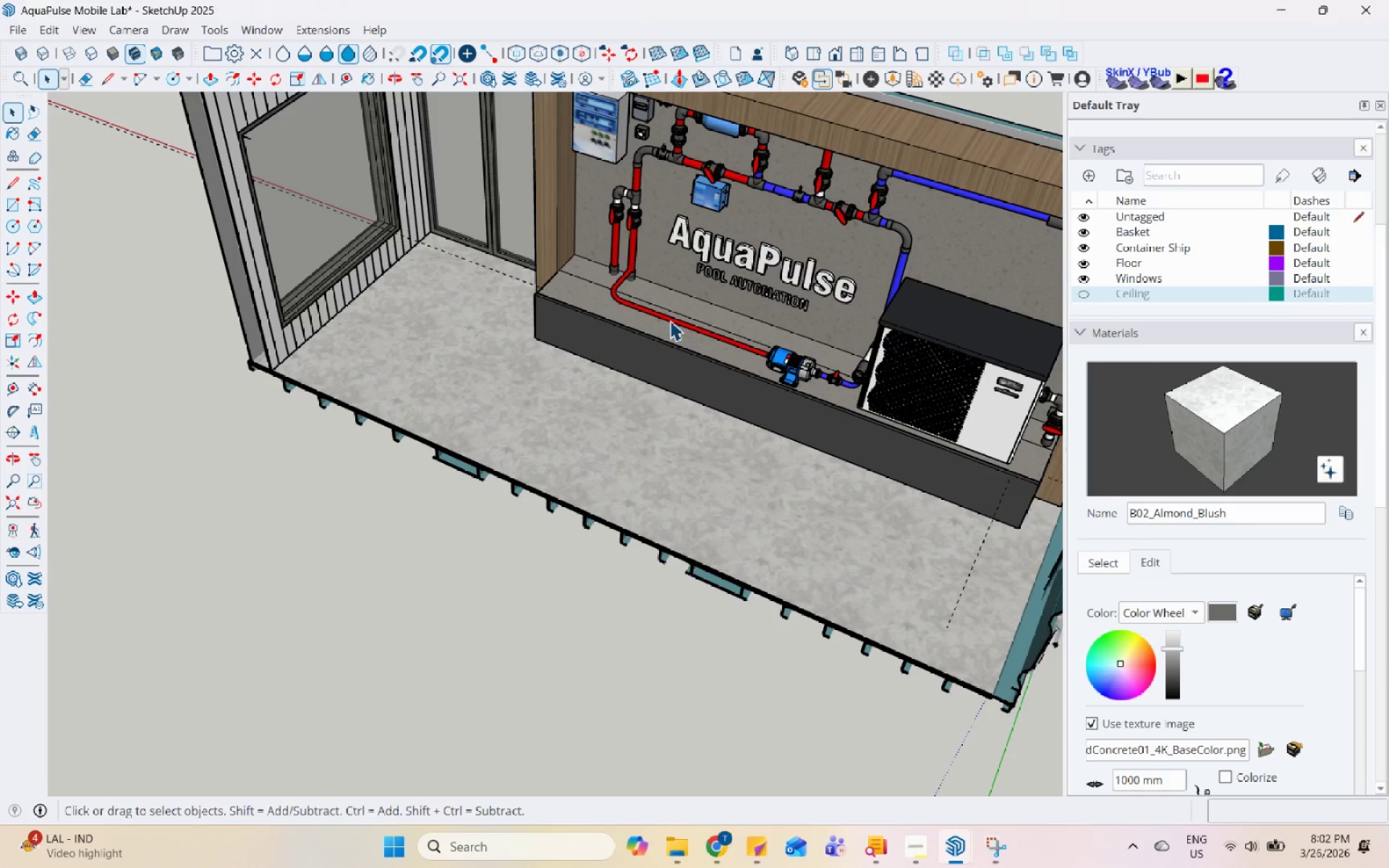 
middle_click([697, 313])
 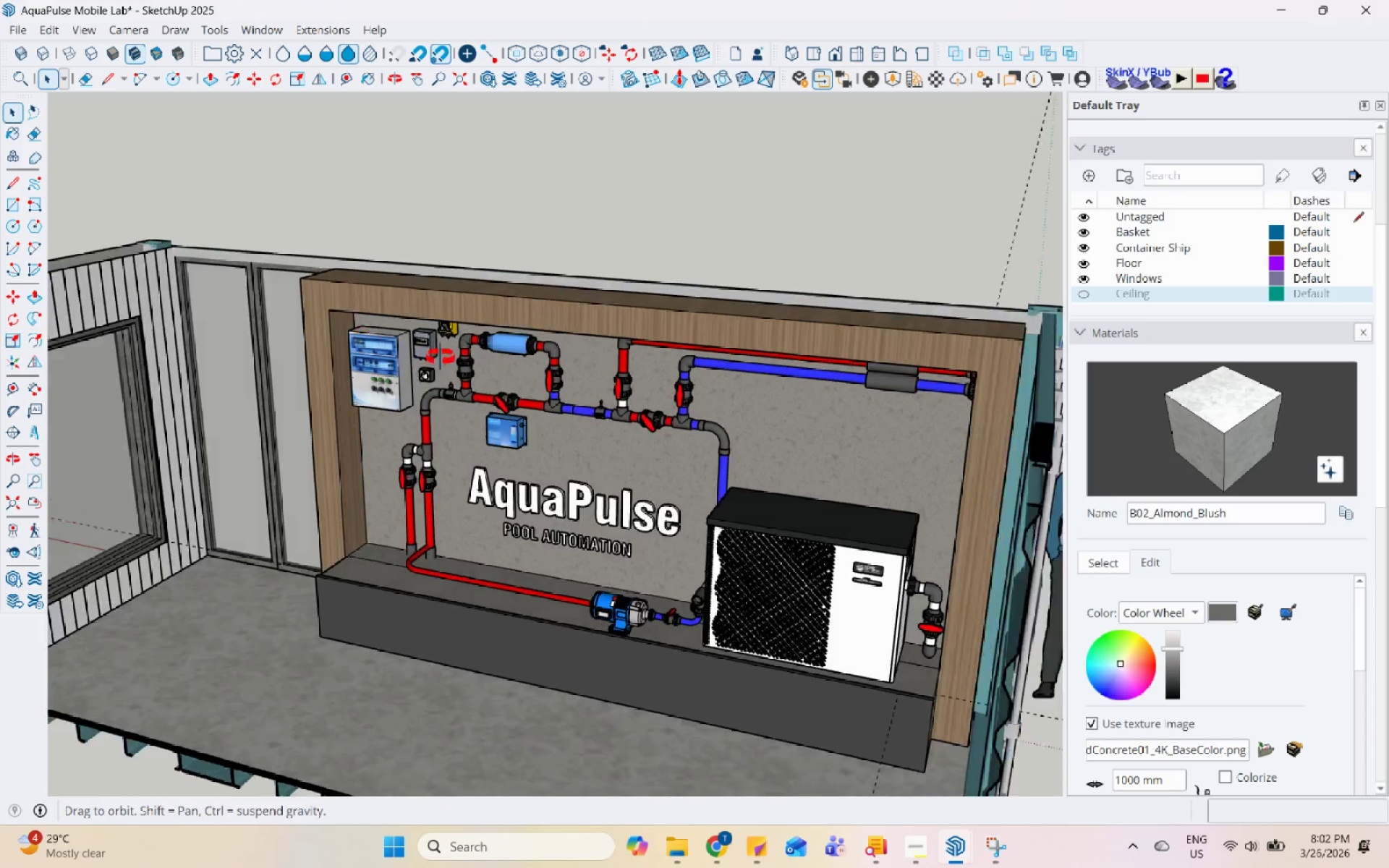 
scroll: coordinate [520, 328], scroll_direction: up, amount: 6.0
 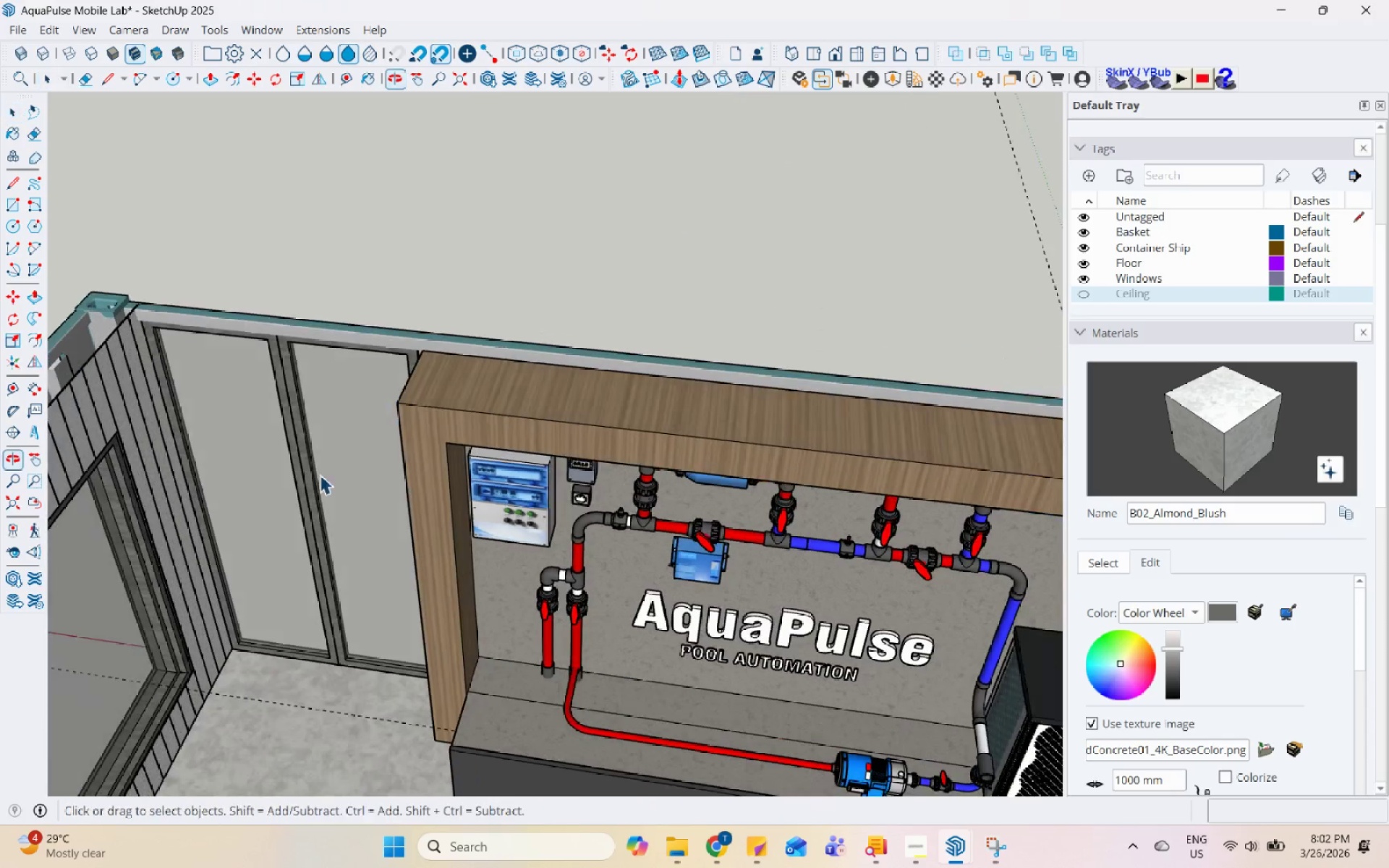 
scroll: coordinate [411, 307], scroll_direction: down, amount: 12.0
 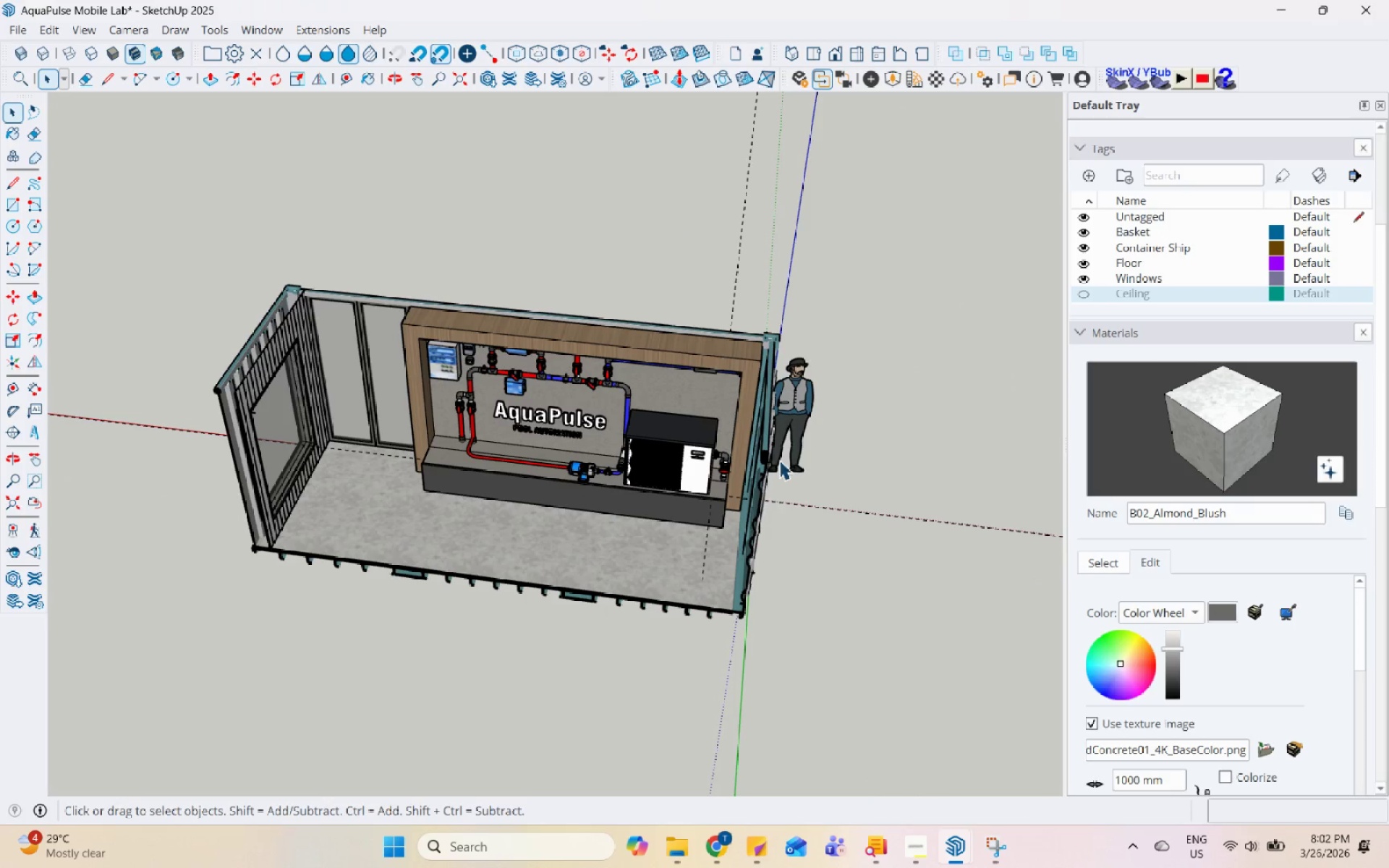 
scroll: coordinate [779, 460], scroll_direction: up, amount: 5.0
 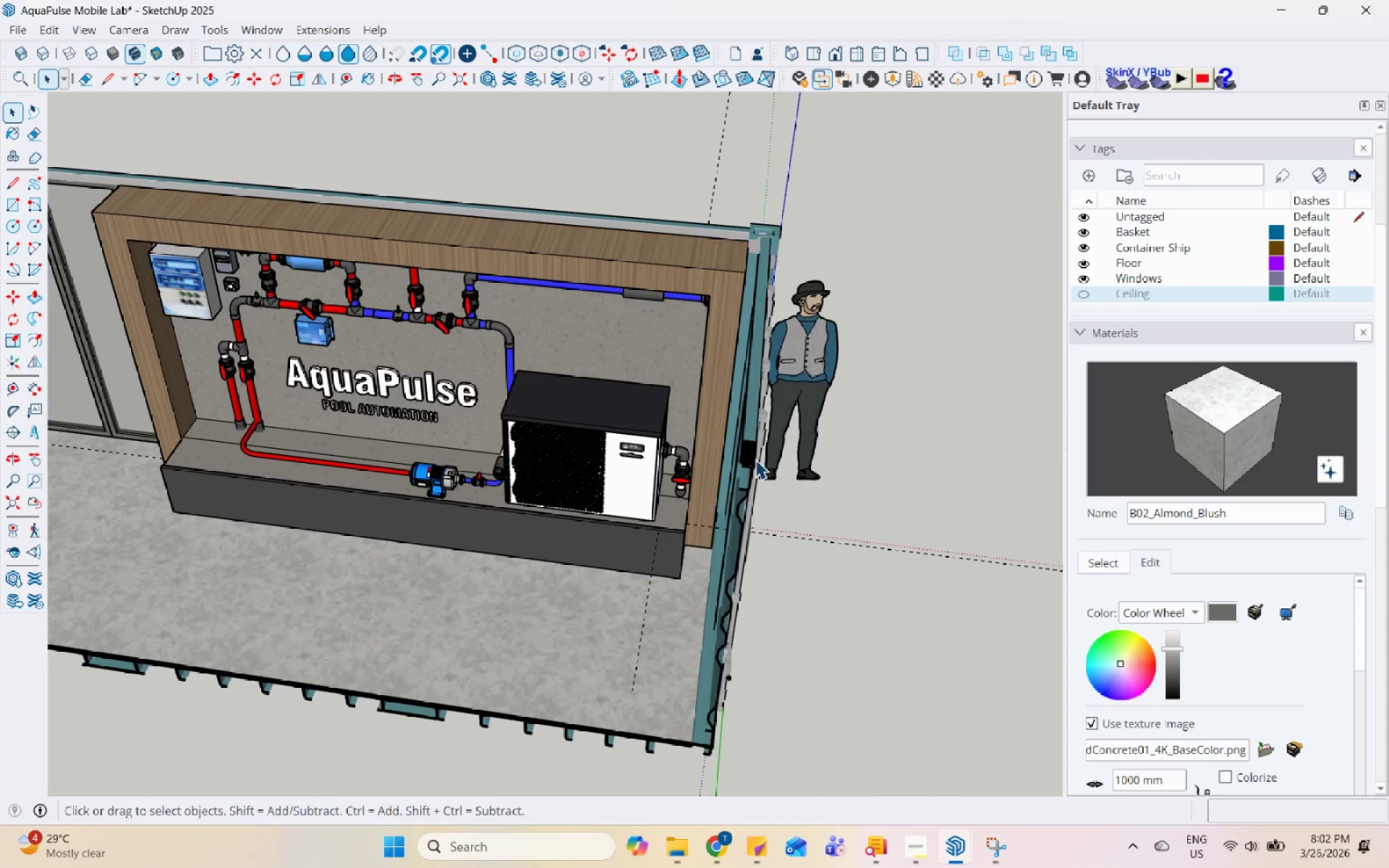 
left_click([743, 459])
 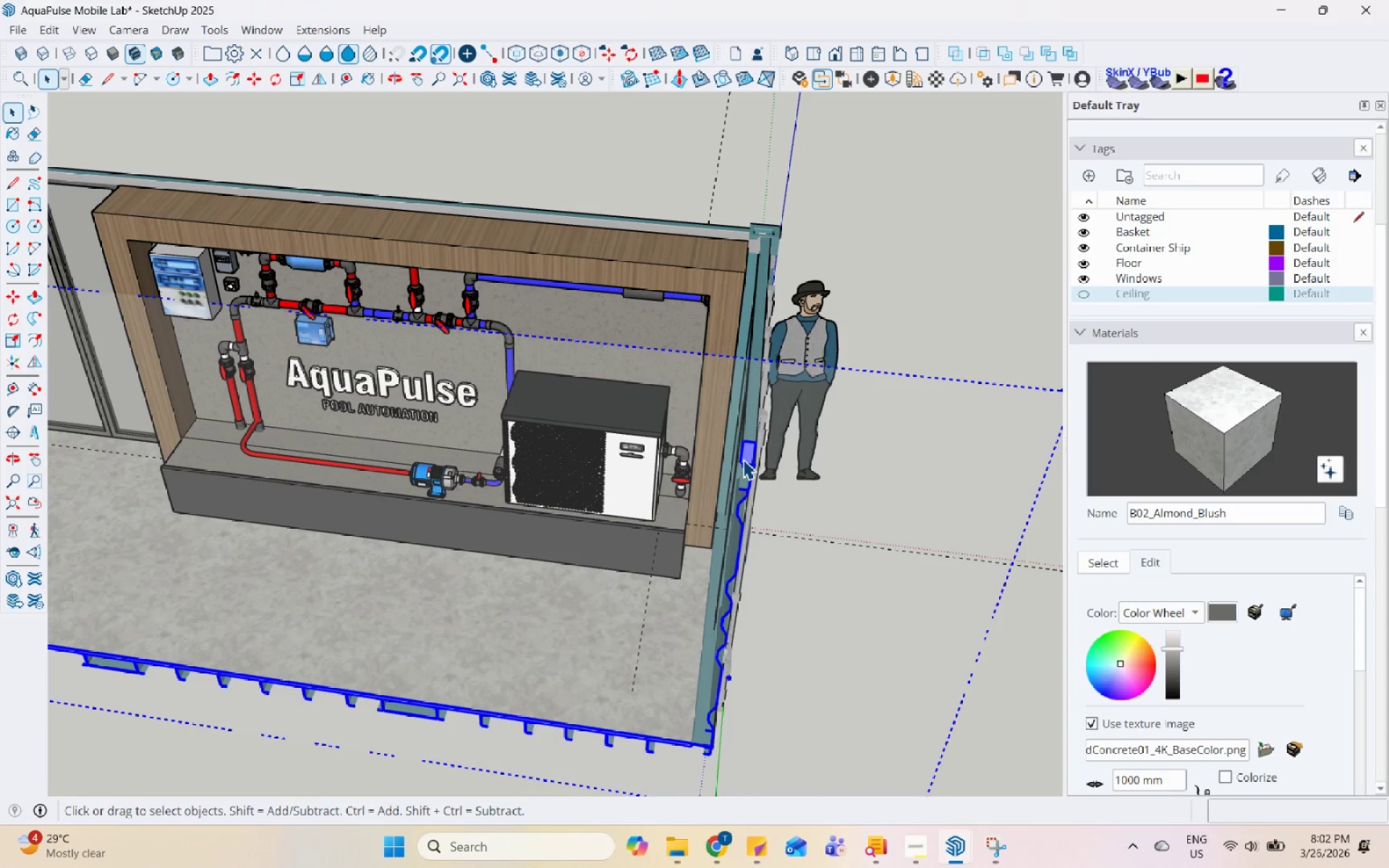 
right_click([743, 459])
 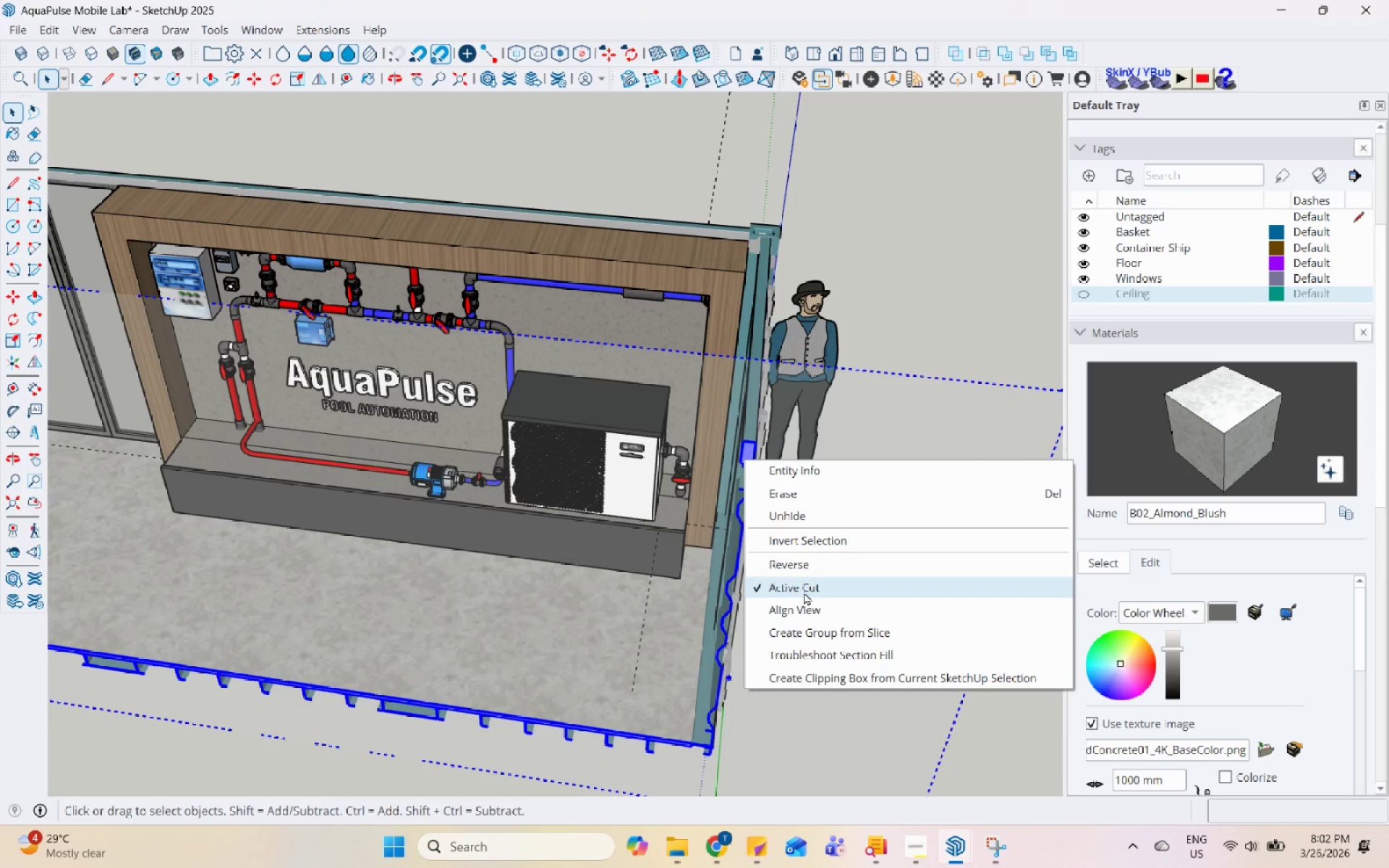 
wait(5.37)
 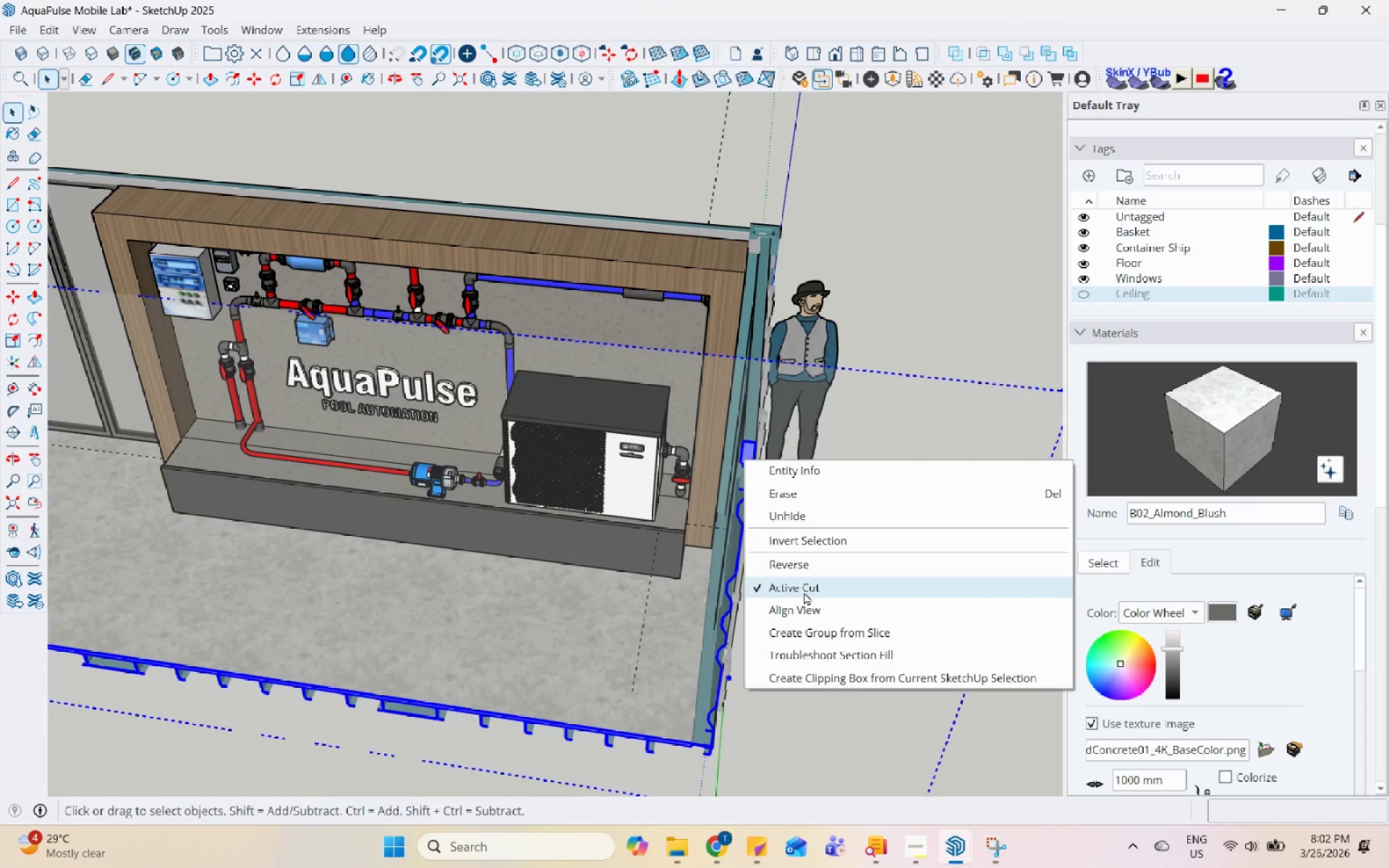 
left_click([825, 514])
 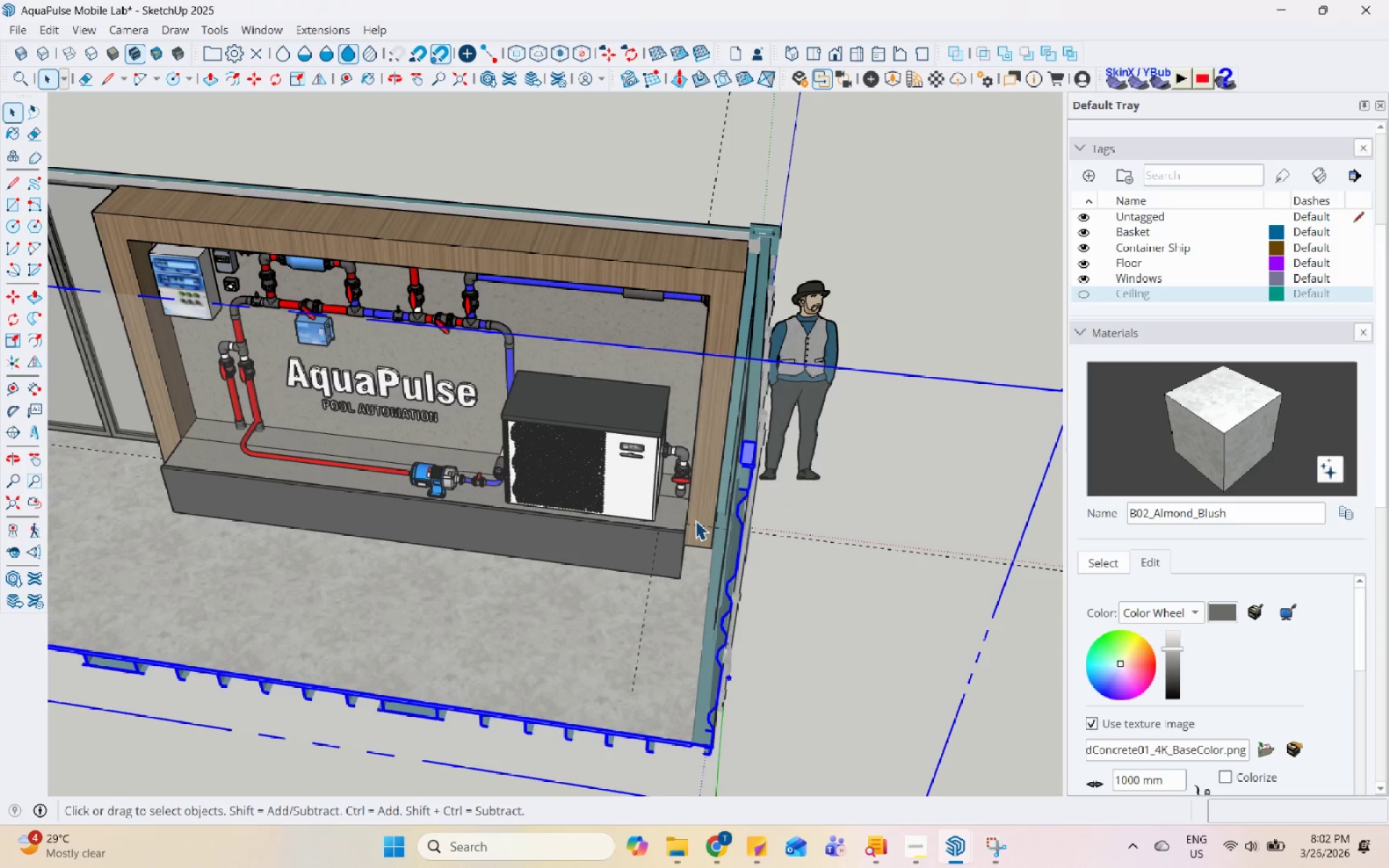 
scroll: coordinate [680, 529], scroll_direction: down, amount: 5.0
 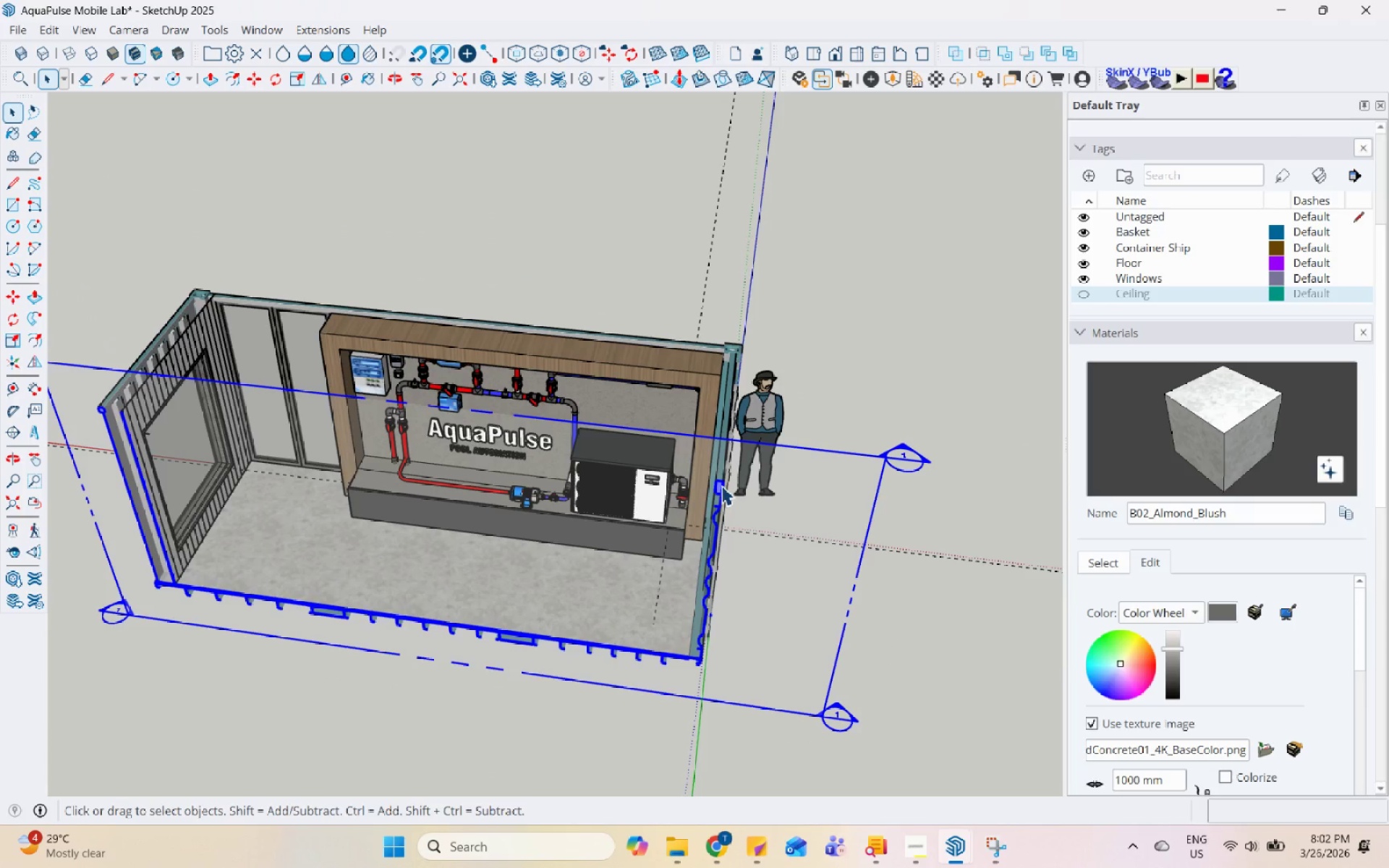 
right_click([721, 485])
 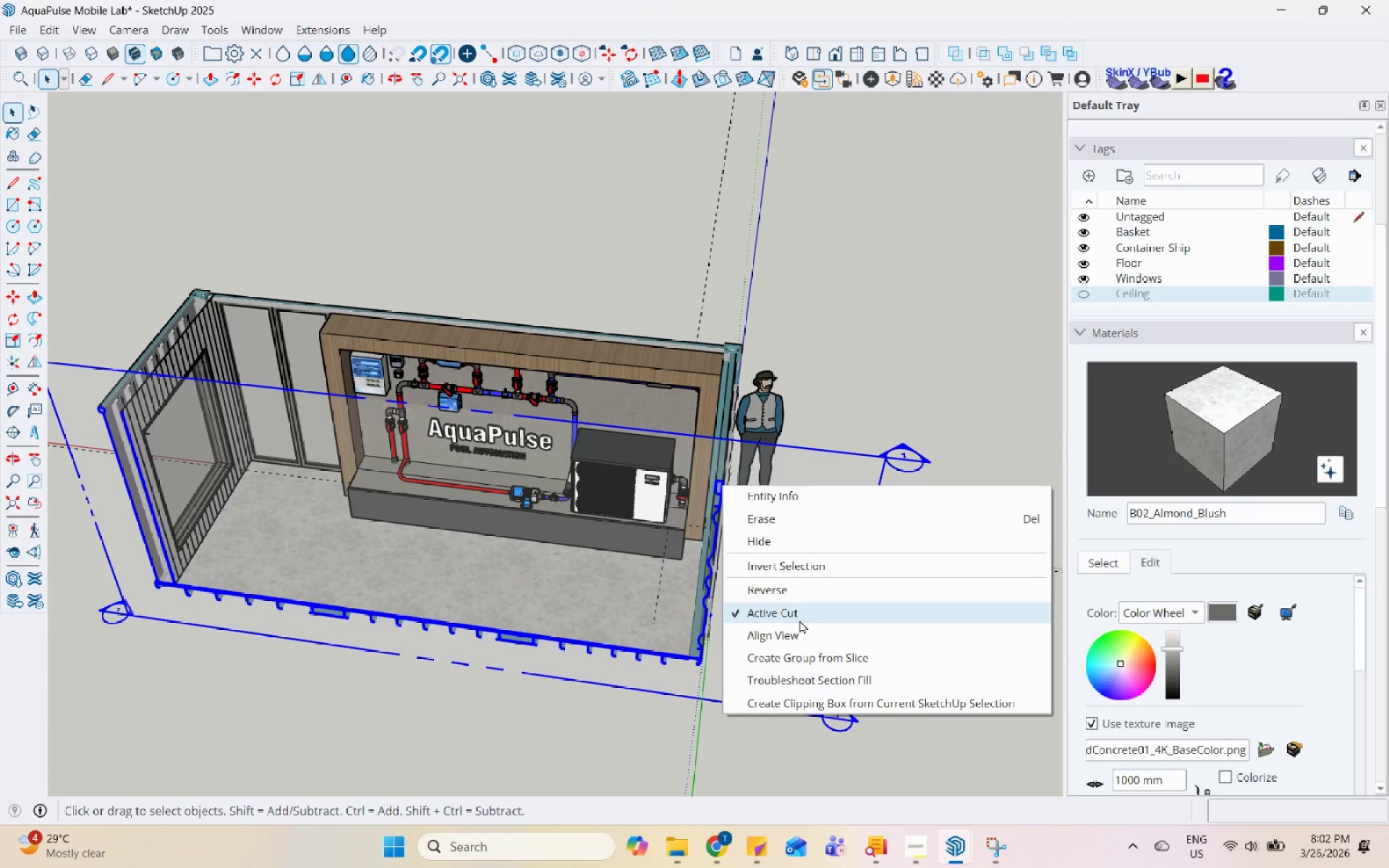 
left_click([799, 620])
 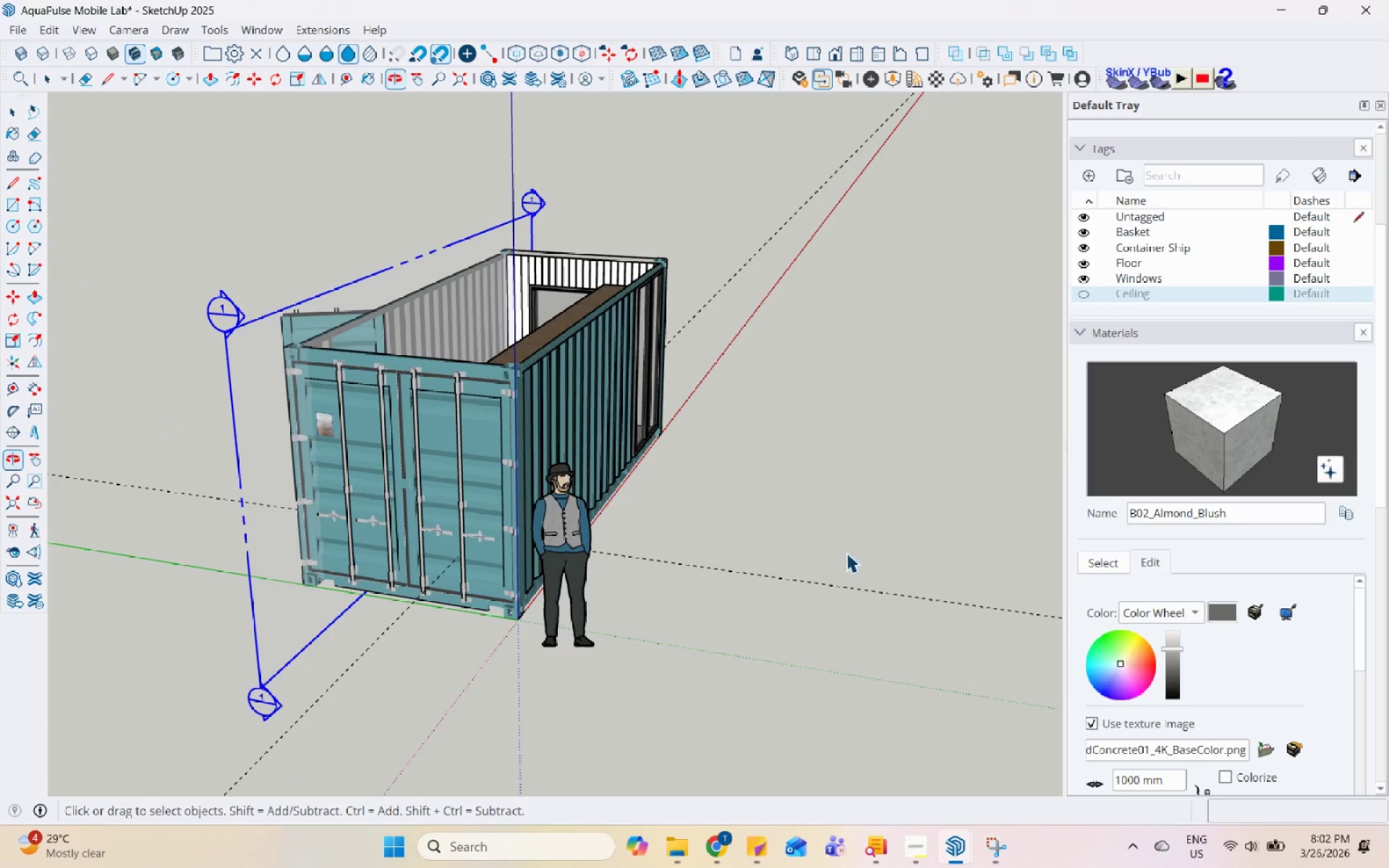 
left_click([610, 175])
 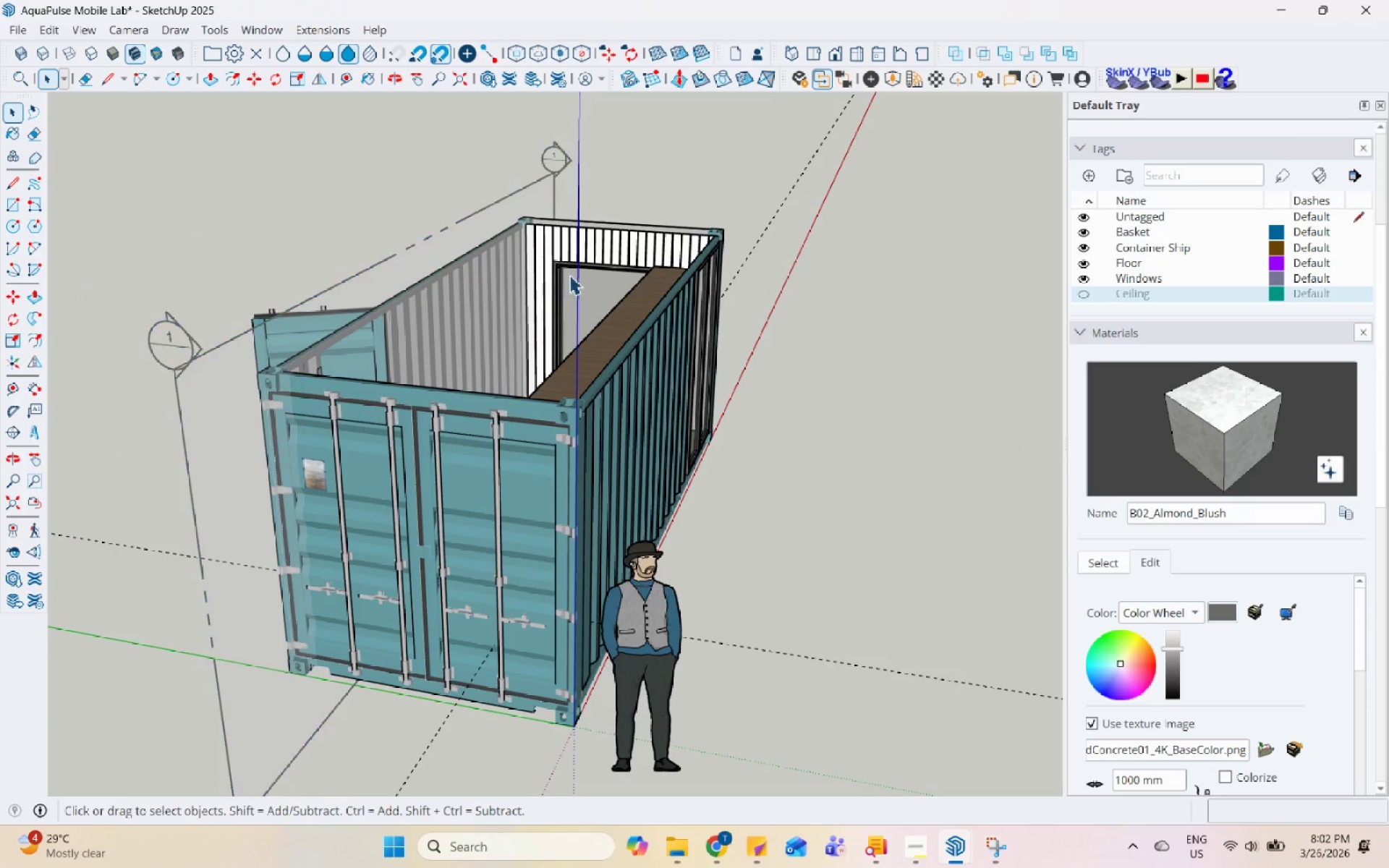 
scroll: coordinate [543, 323], scroll_direction: up, amount: 9.0
 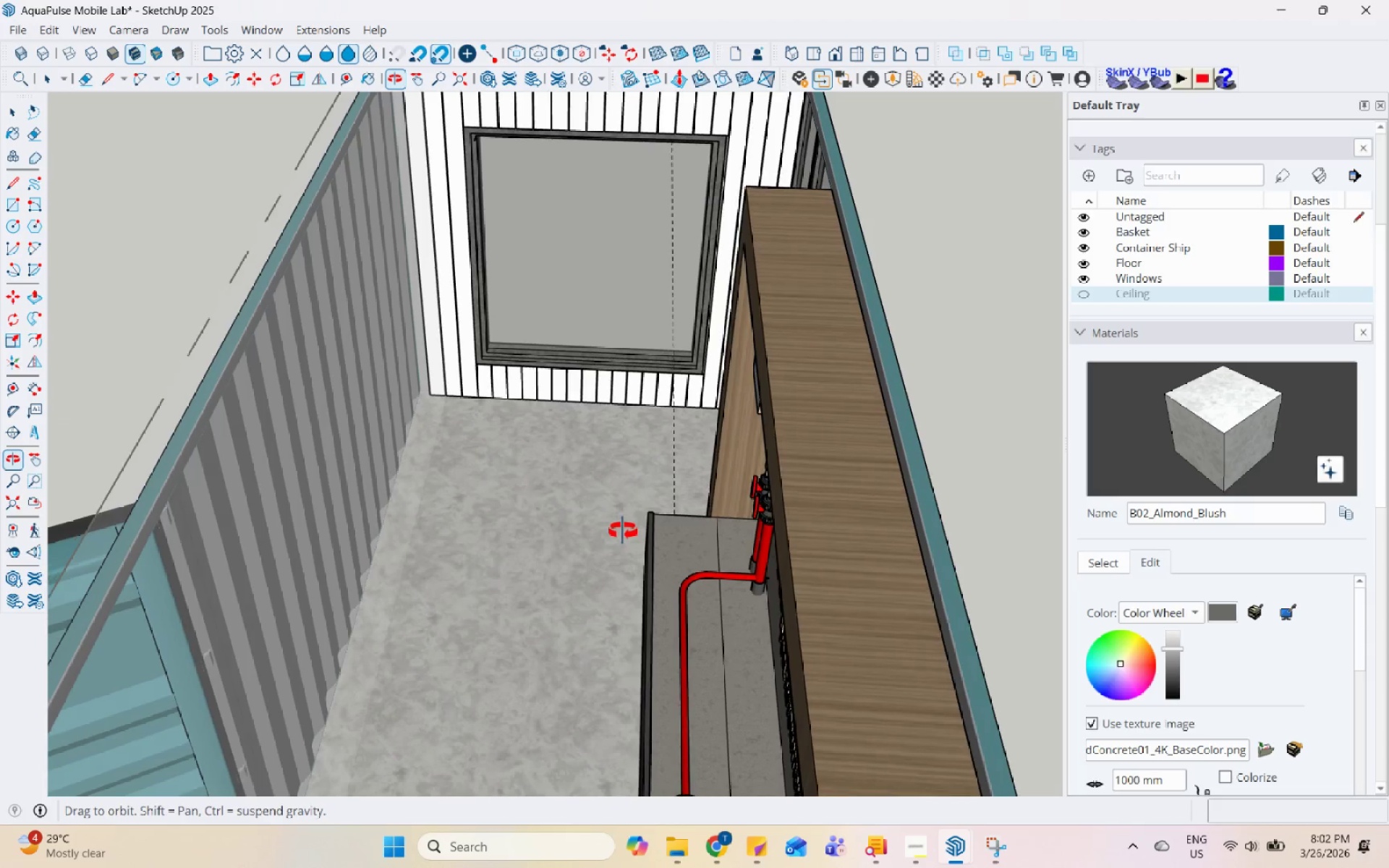 
scroll: coordinate [495, 517], scroll_direction: none, amount: 0.0
 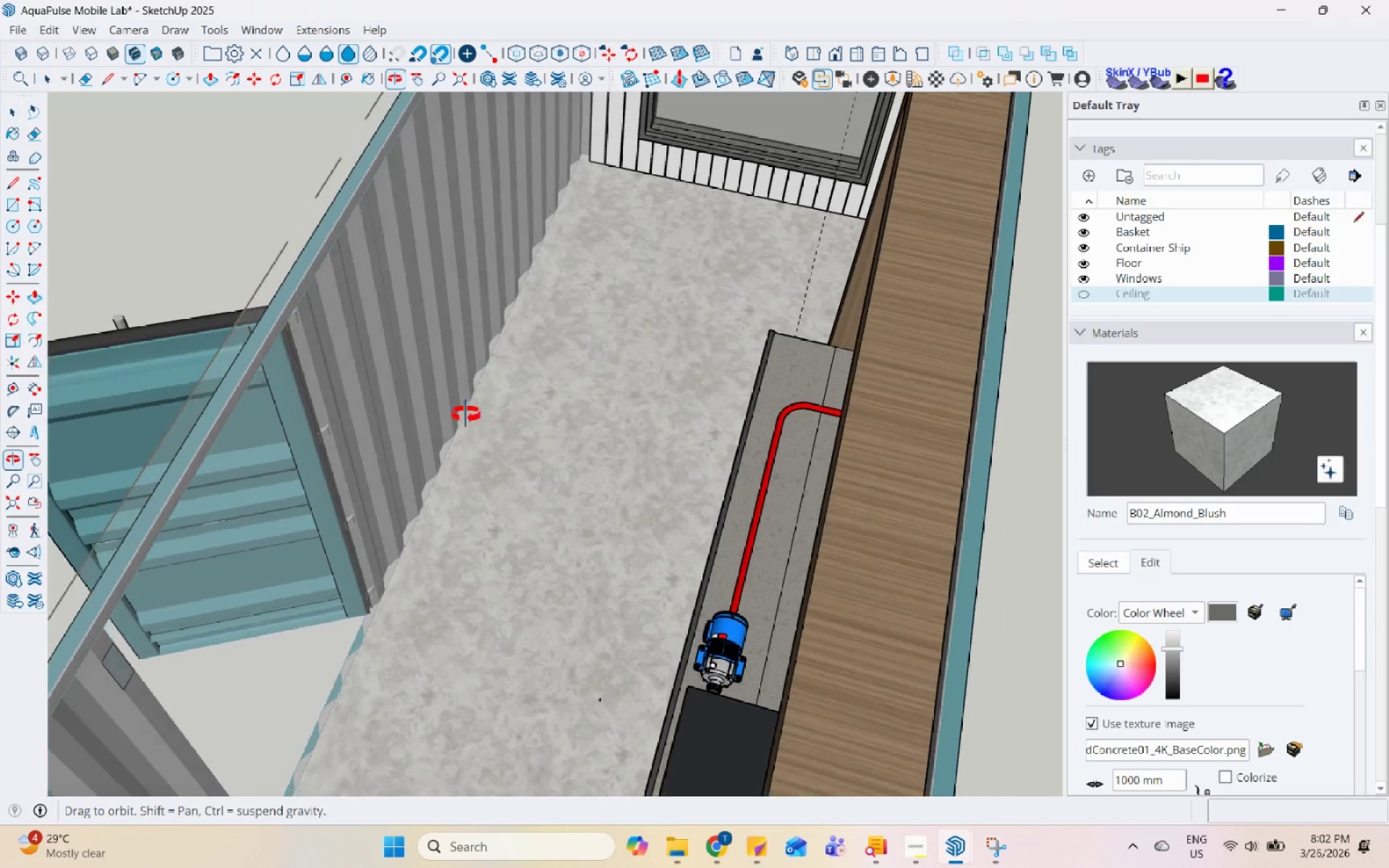 
scroll: coordinate [511, 617], scroll_direction: down, amount: 5.0
 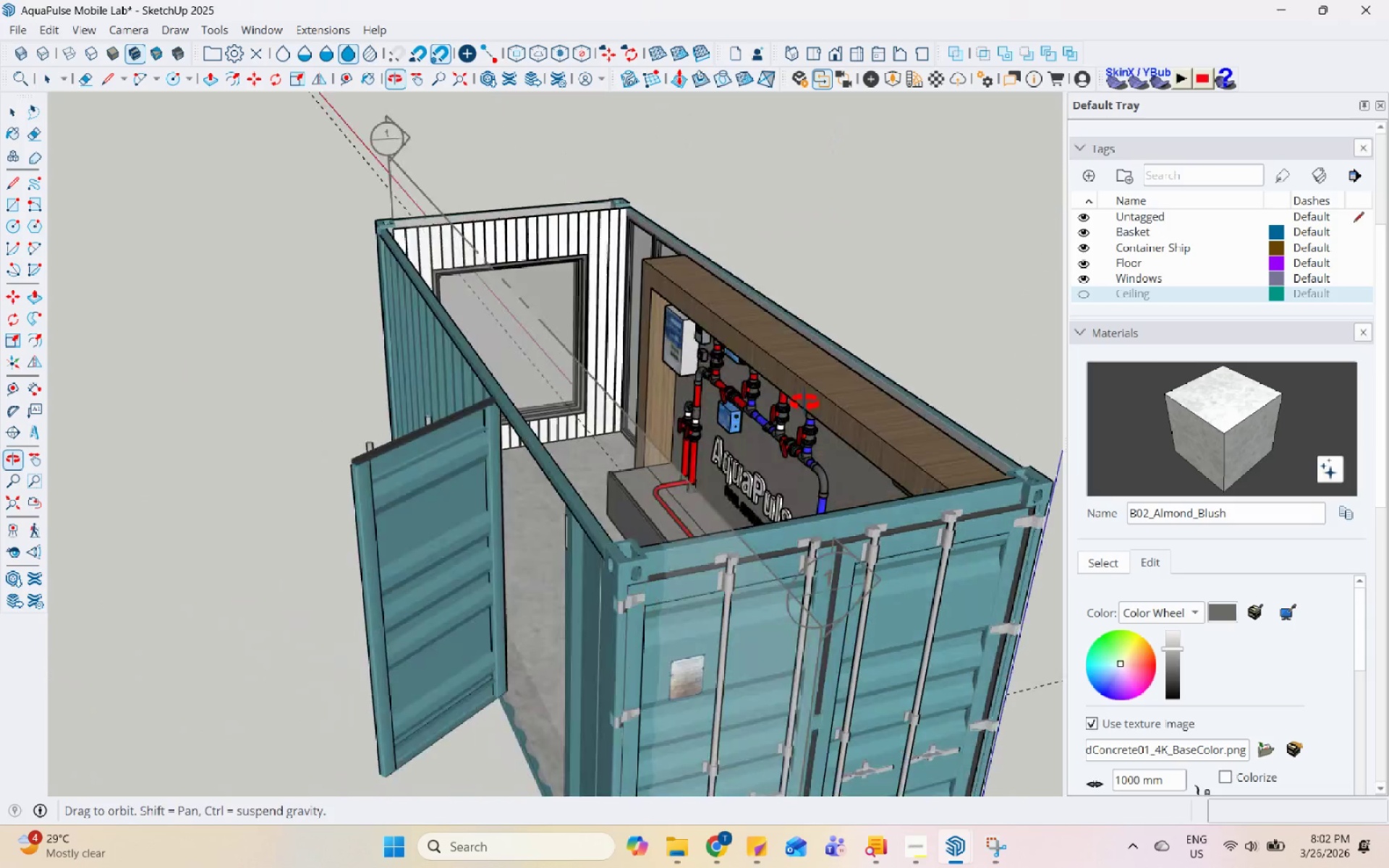 
scroll: coordinate [856, 590], scroll_direction: up, amount: 9.0
 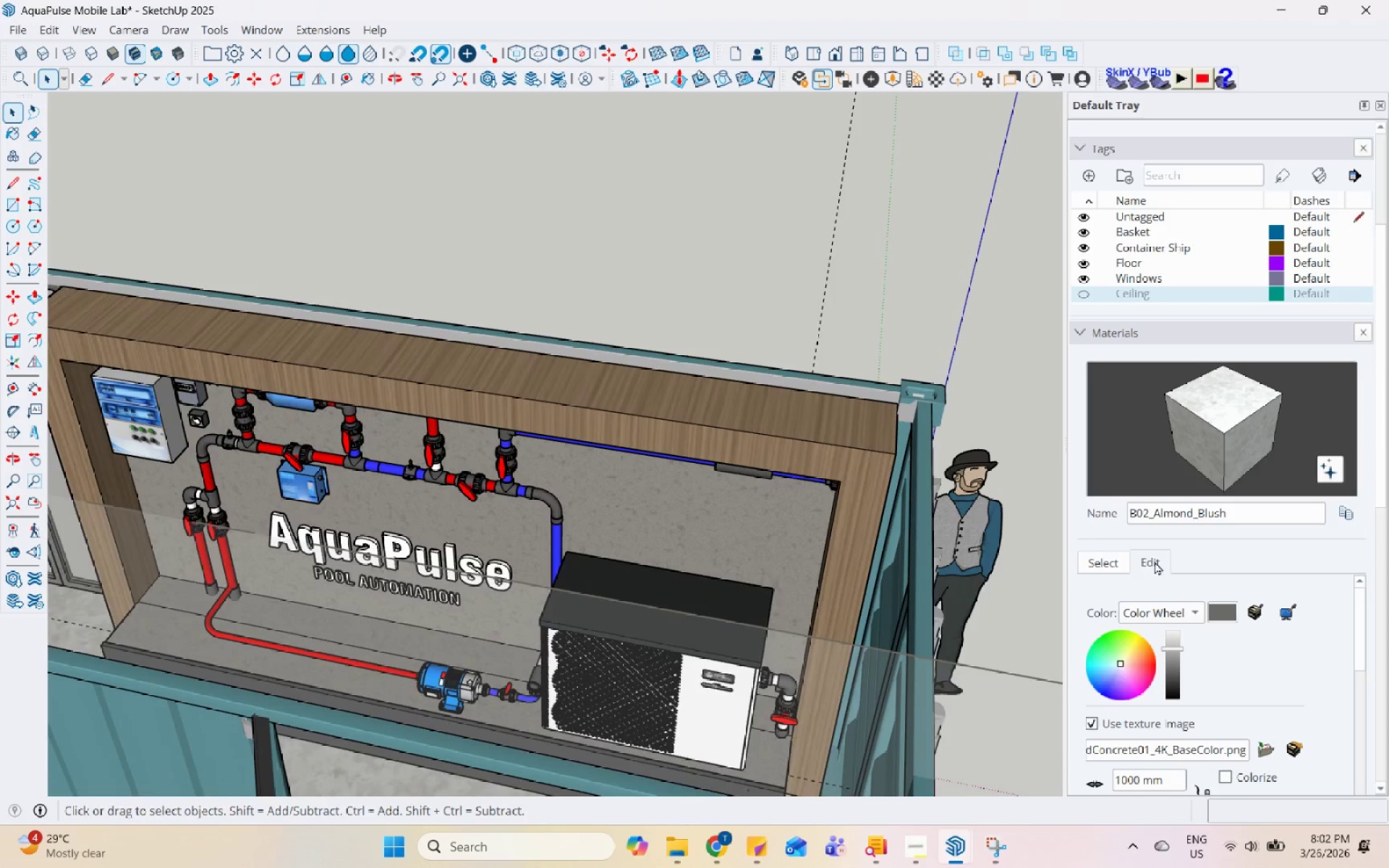 
left_click([1125, 561])
 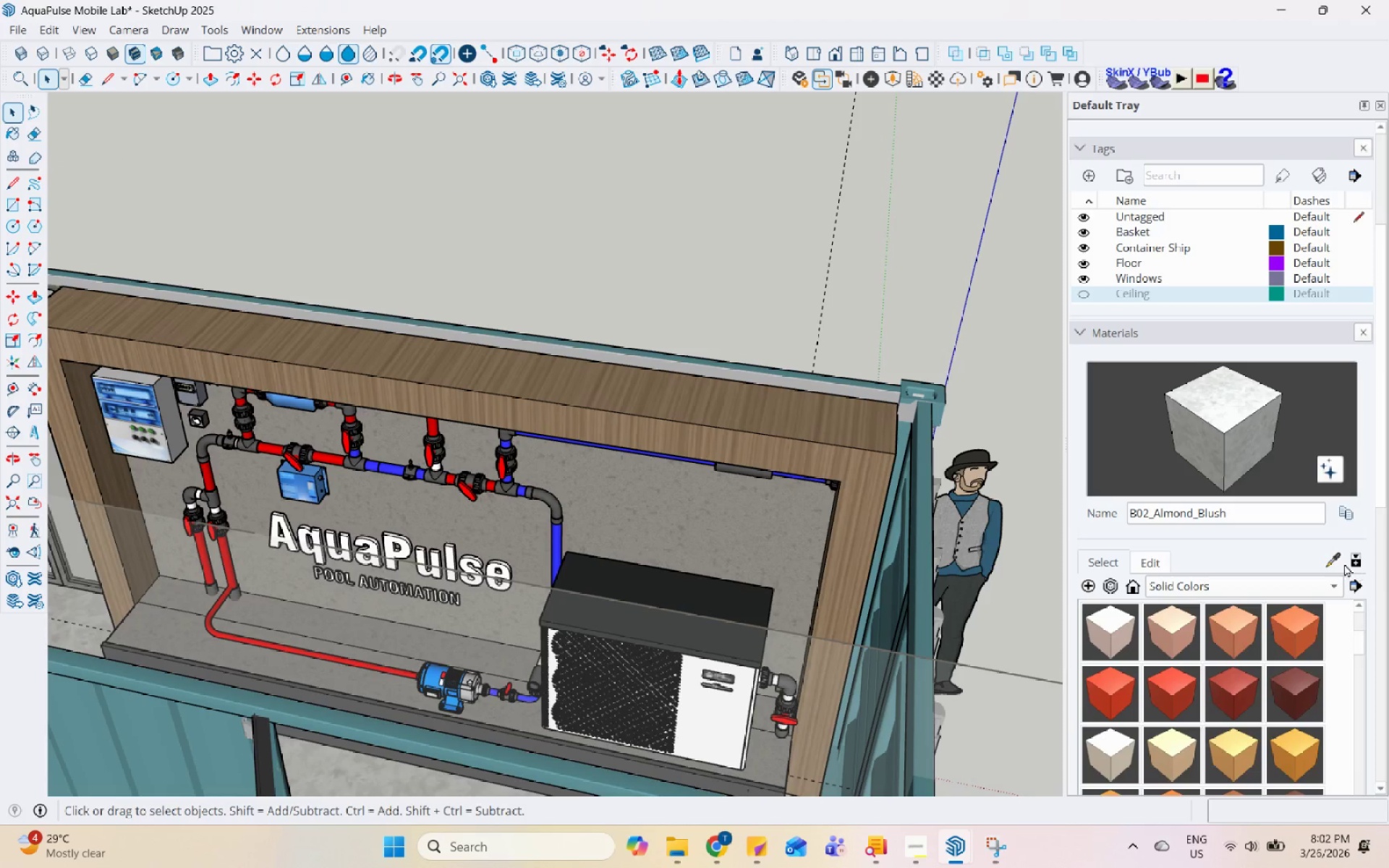 
left_click([1329, 561])
 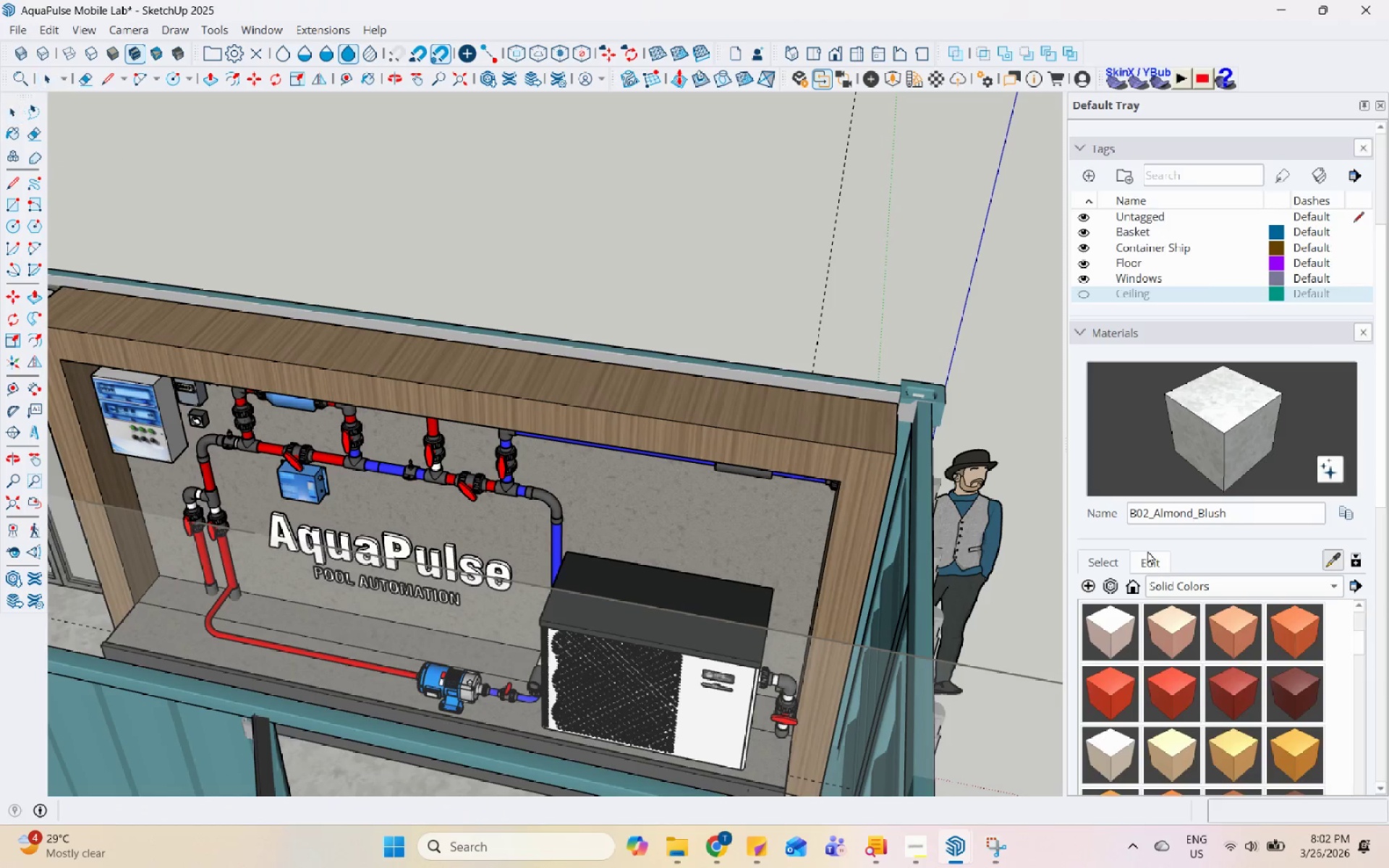 
scroll: coordinate [880, 609], scroll_direction: down, amount: 6.0
 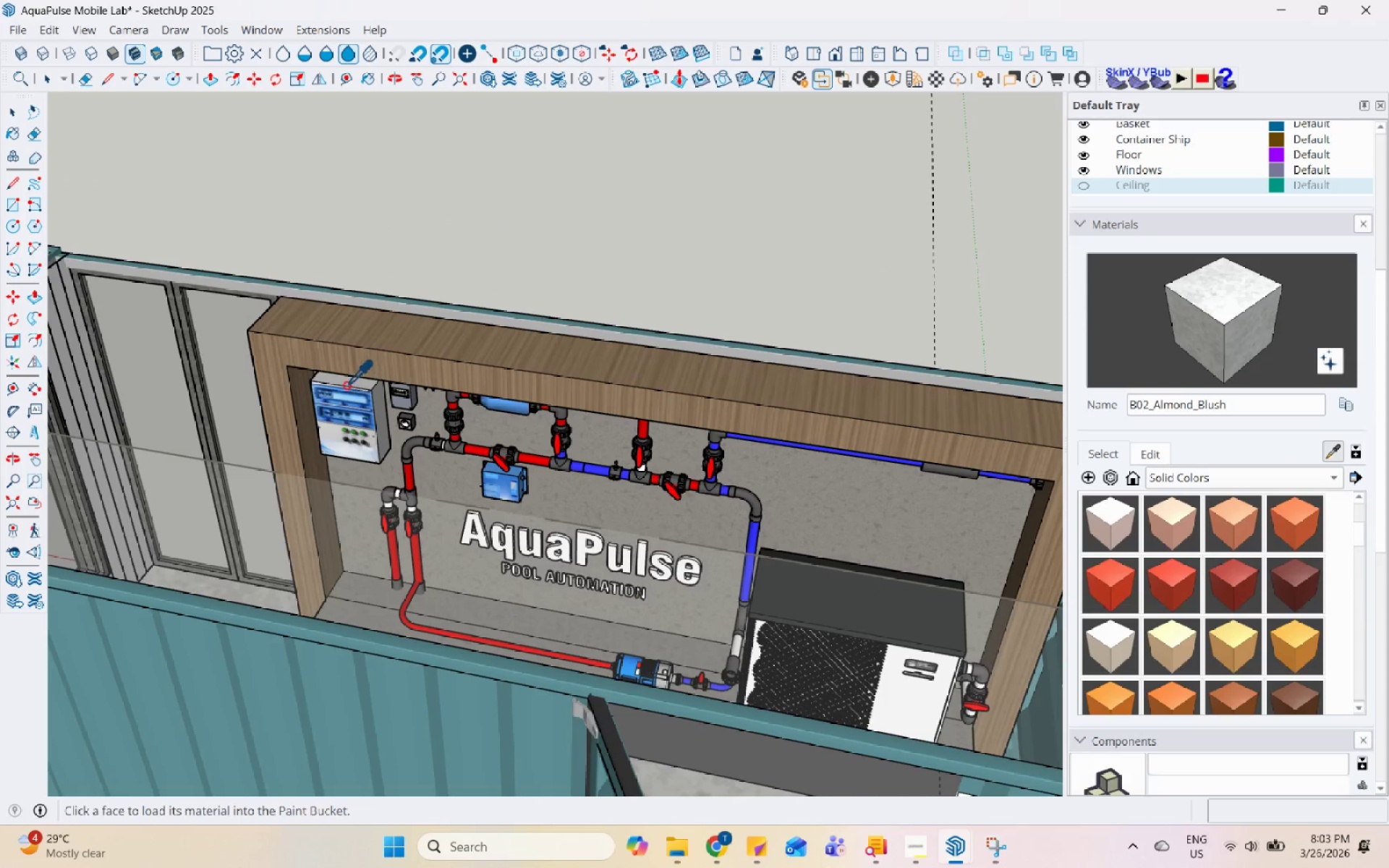 
left_click([231, 275])
 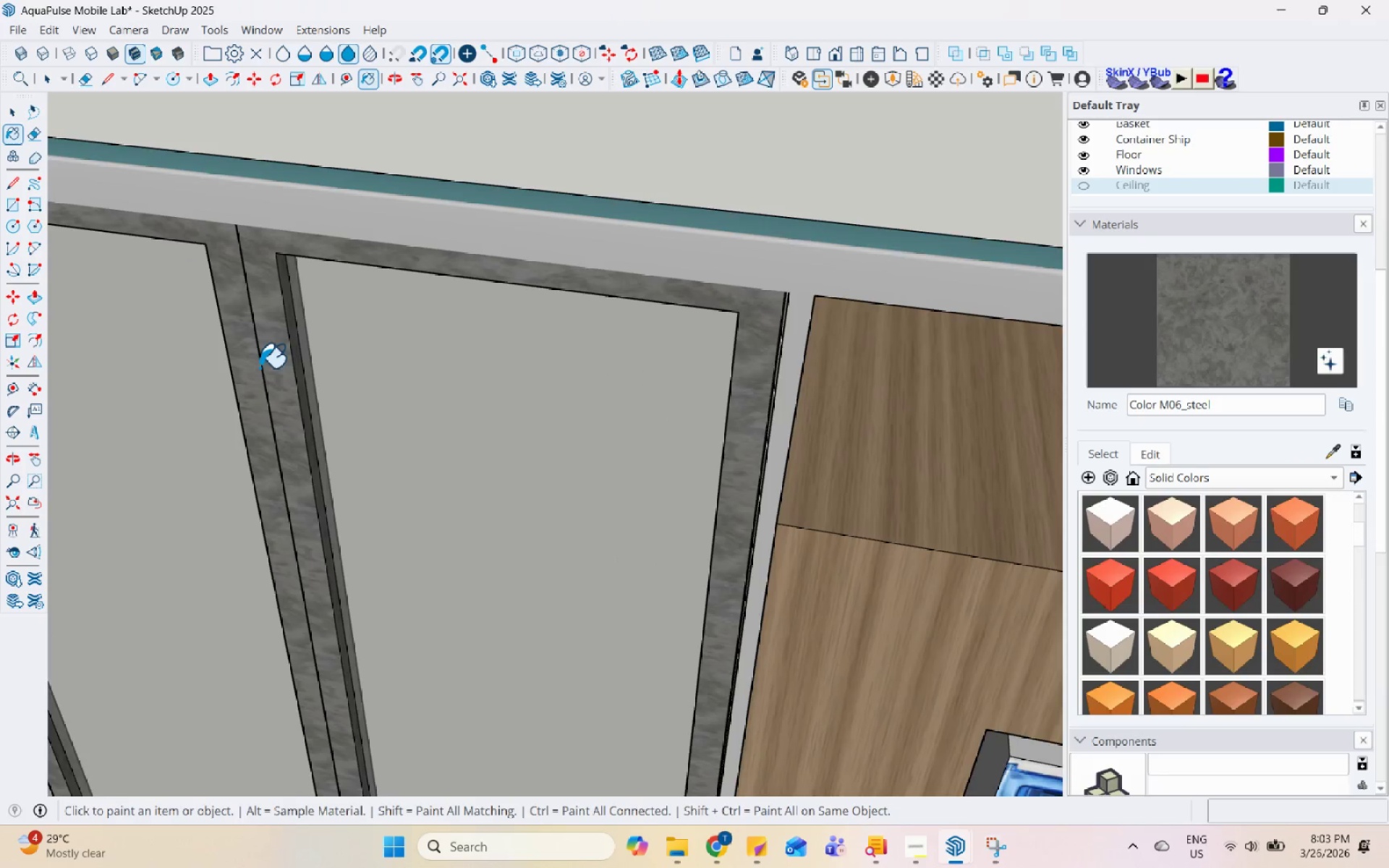 
scroll: coordinate [197, 281], scroll_direction: up, amount: 24.0
 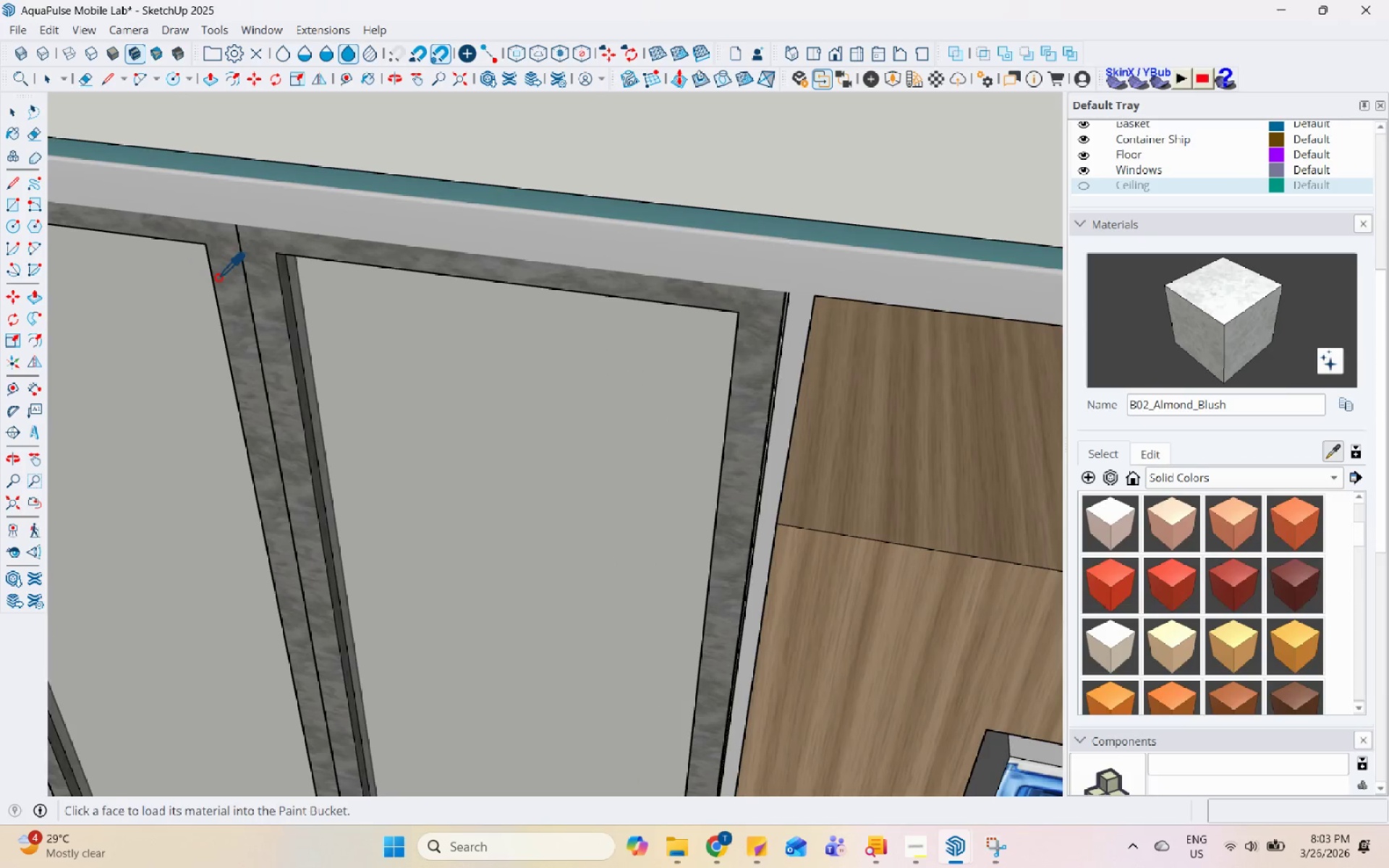 
key(Space)
 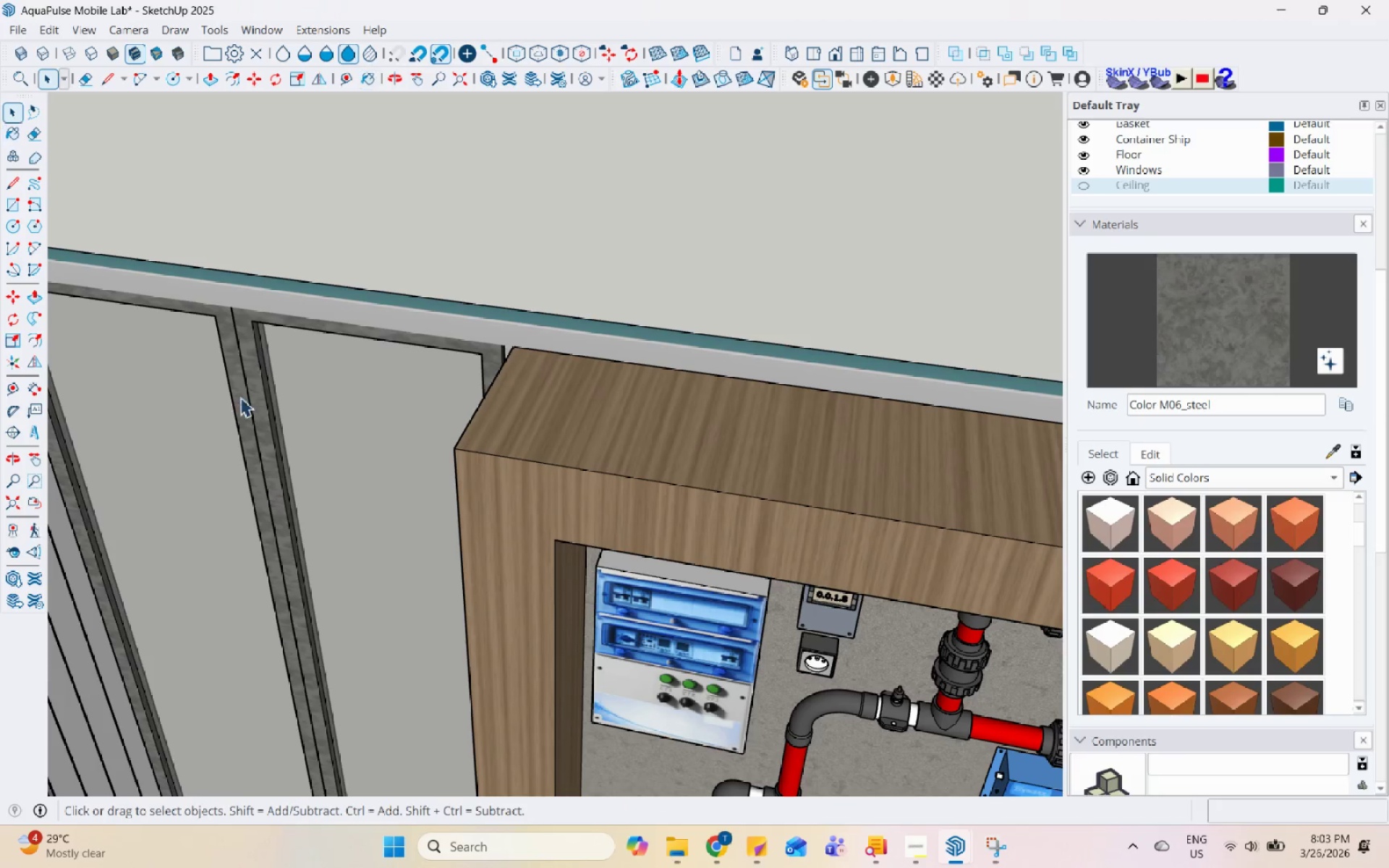 
left_click([266, 374])
 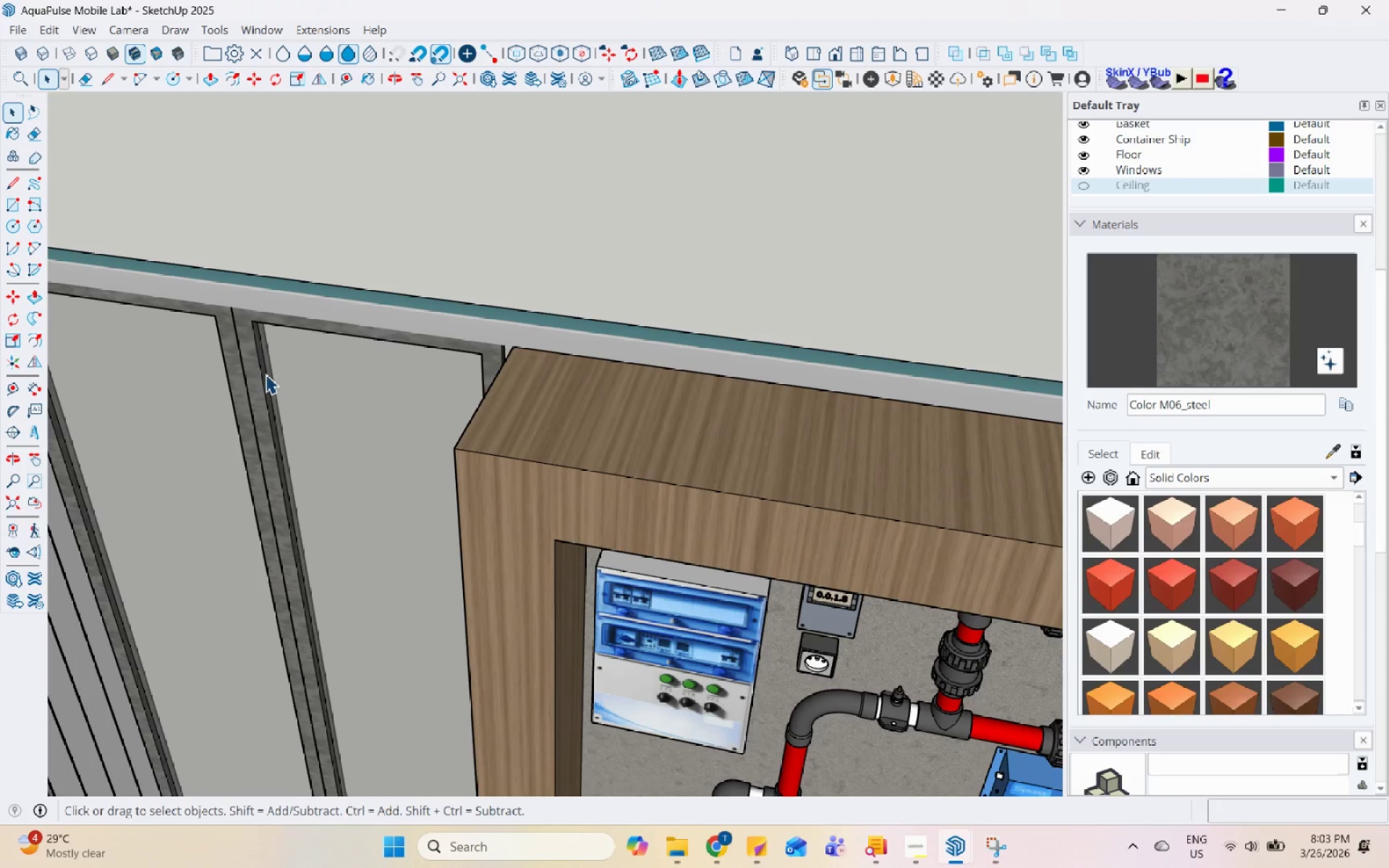 
scroll: coordinate [291, 373], scroll_direction: down, amount: 7.0
 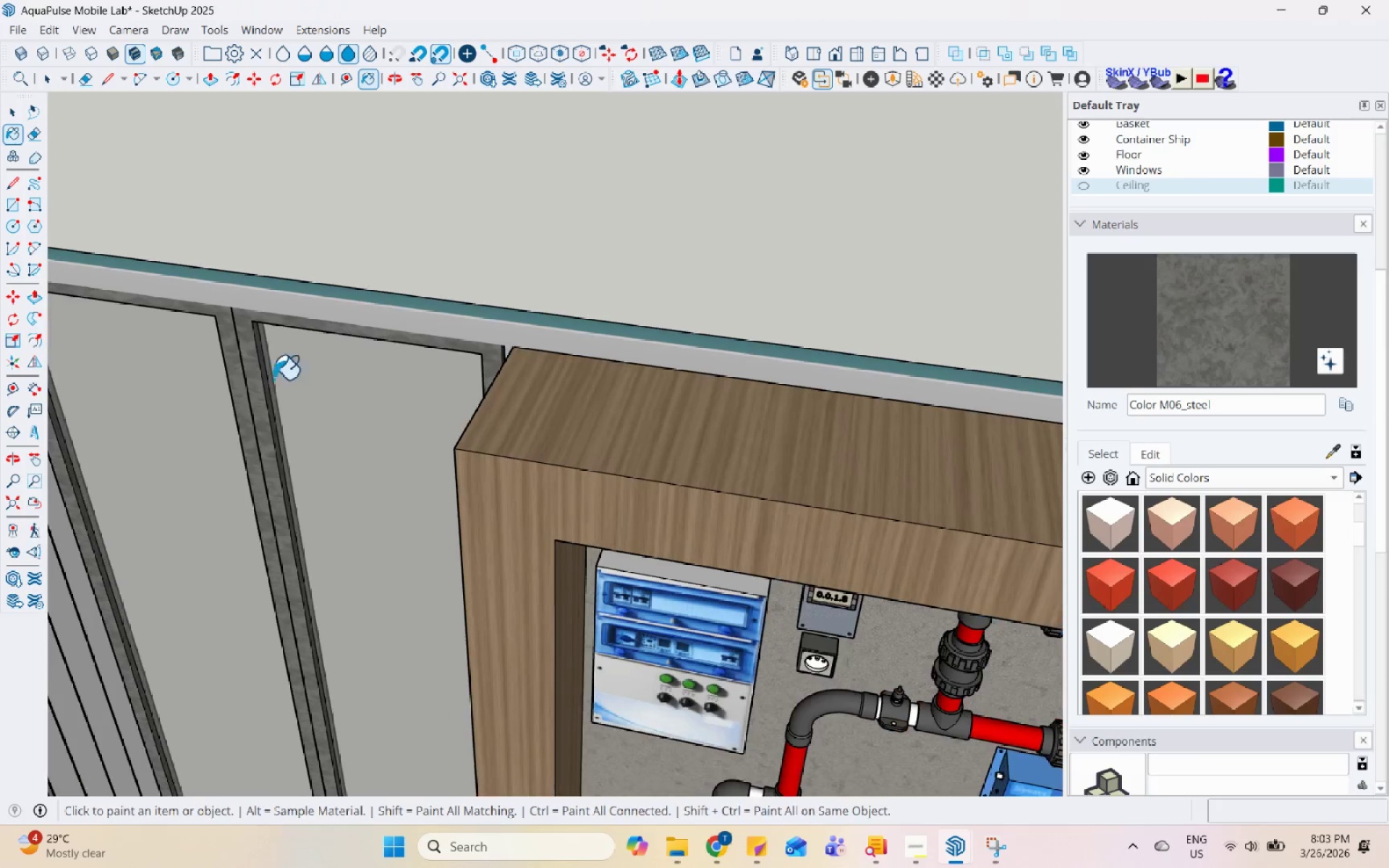 
double_click([266, 374])
 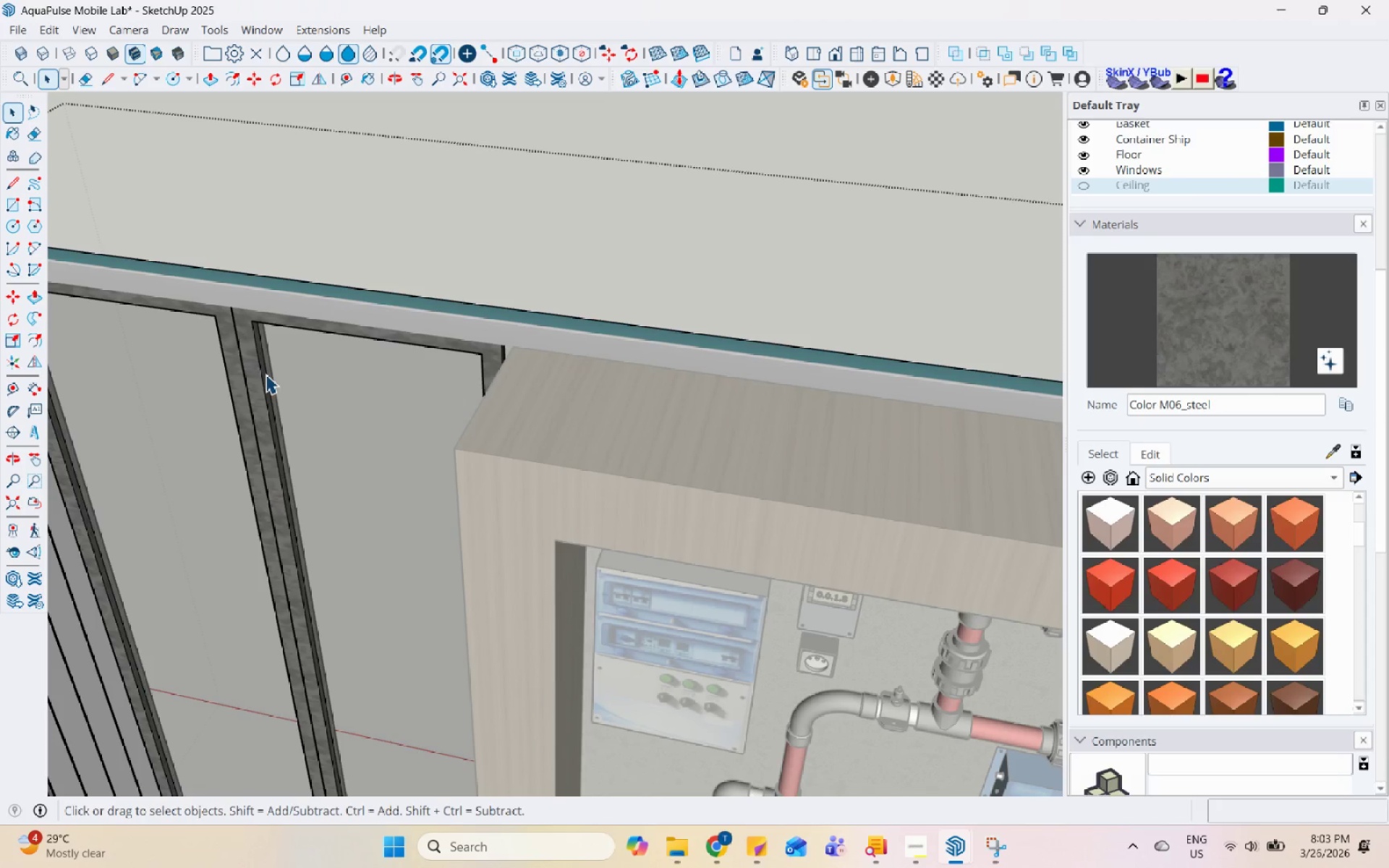 
triple_click([263, 374])
 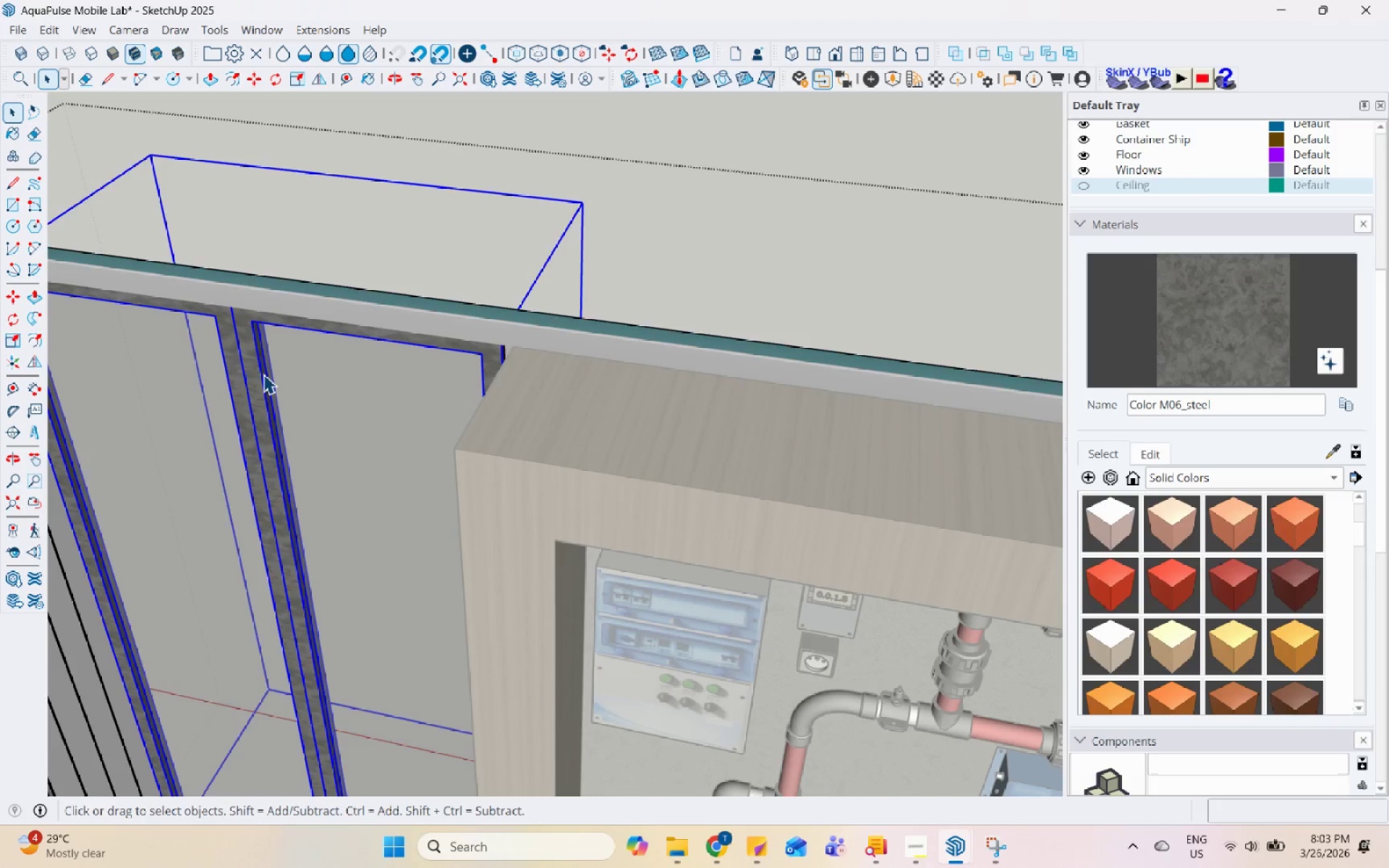 
triple_click([263, 374])
 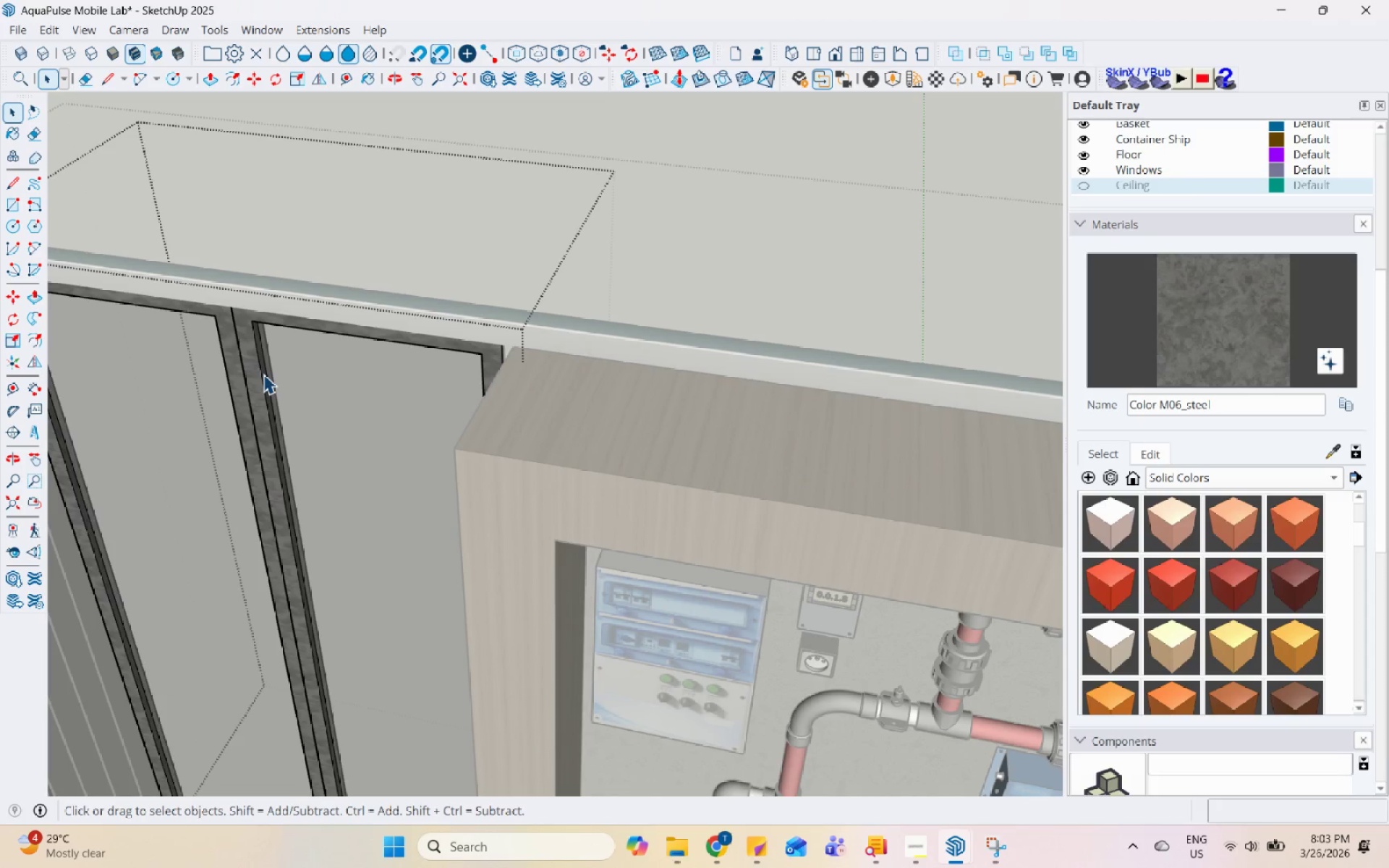 
triple_click([263, 374])
 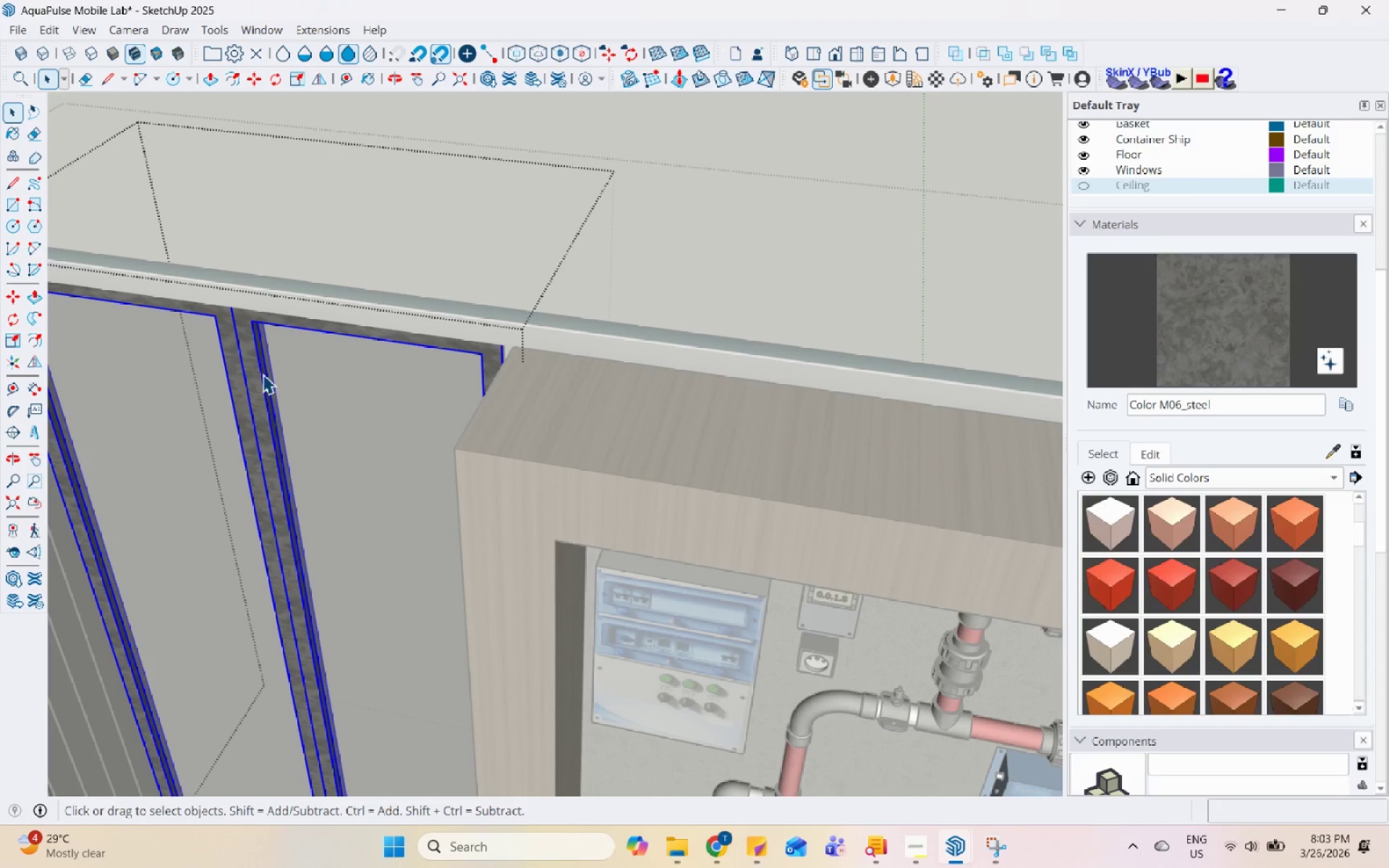 
double_click([263, 374])
 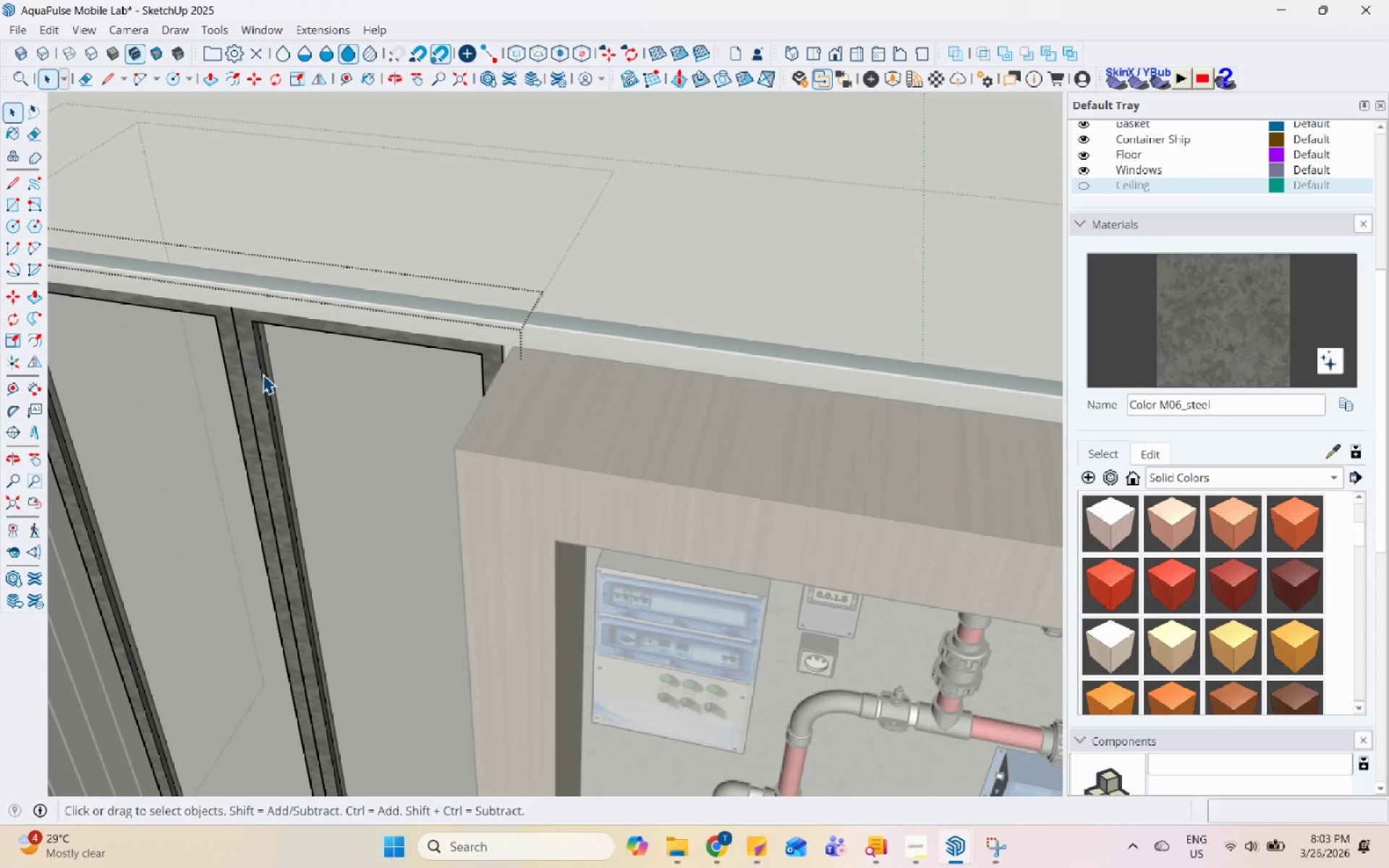 
triple_click([263, 374])
 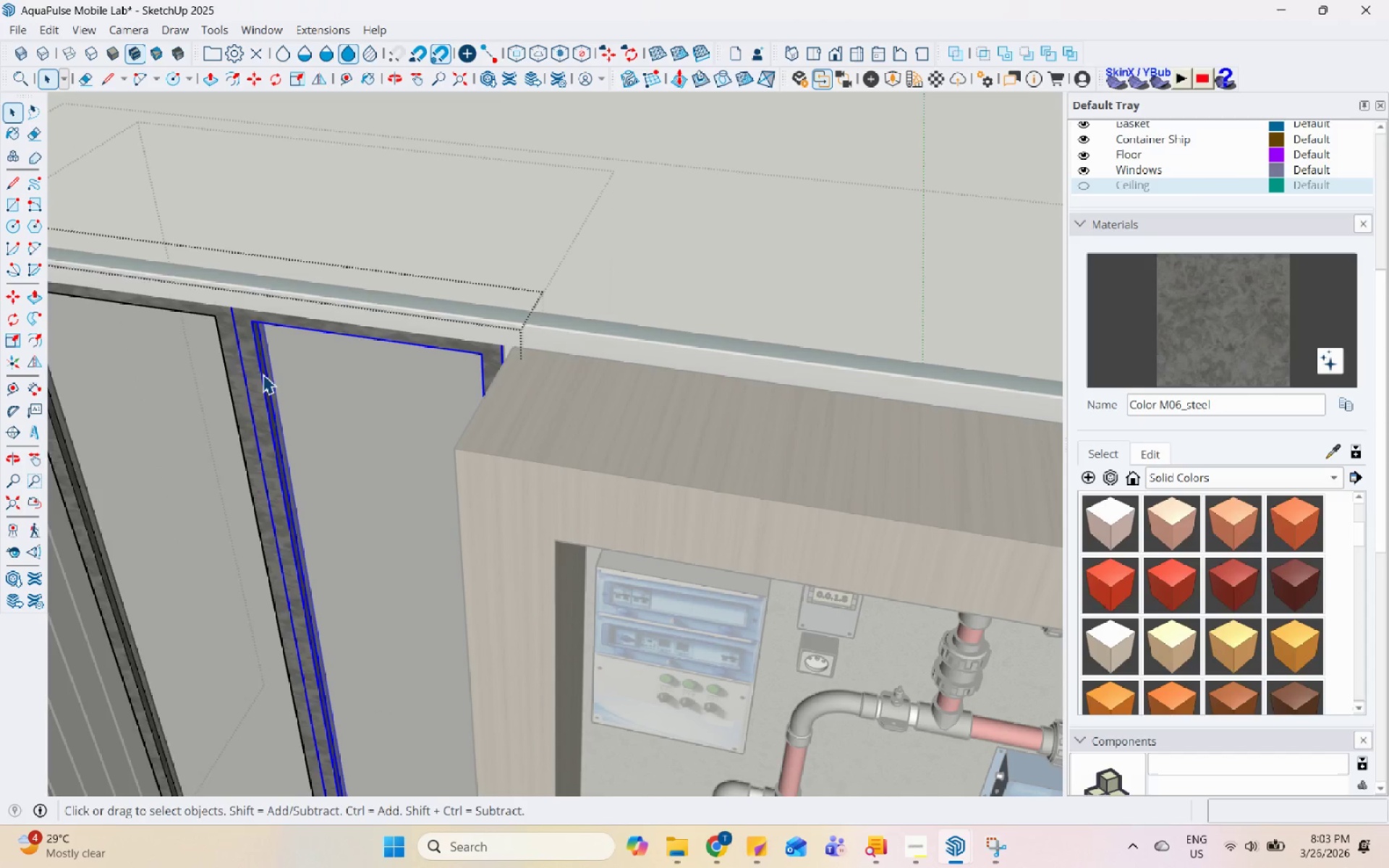 
triple_click([263, 374])
 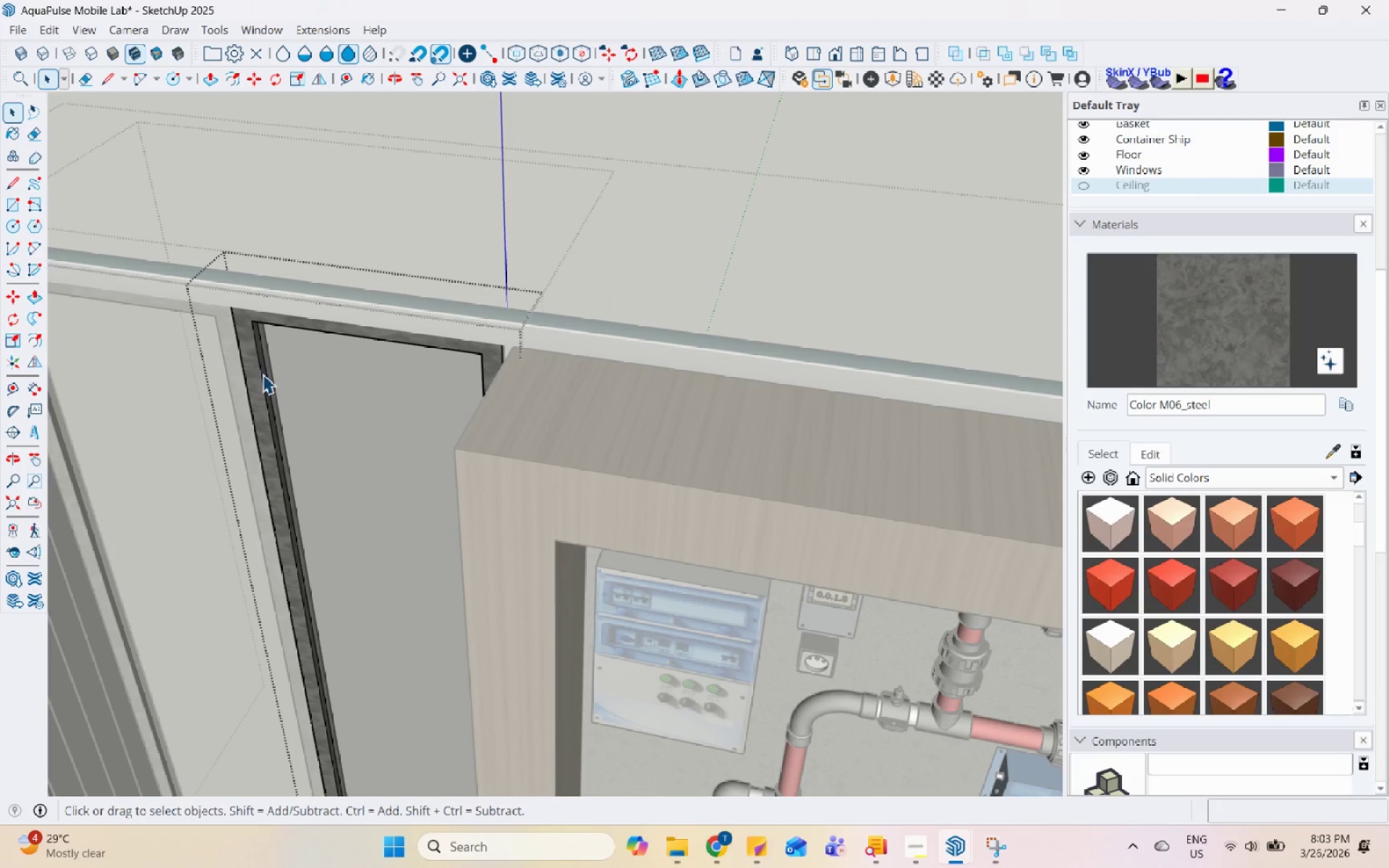 
triple_click([263, 374])
 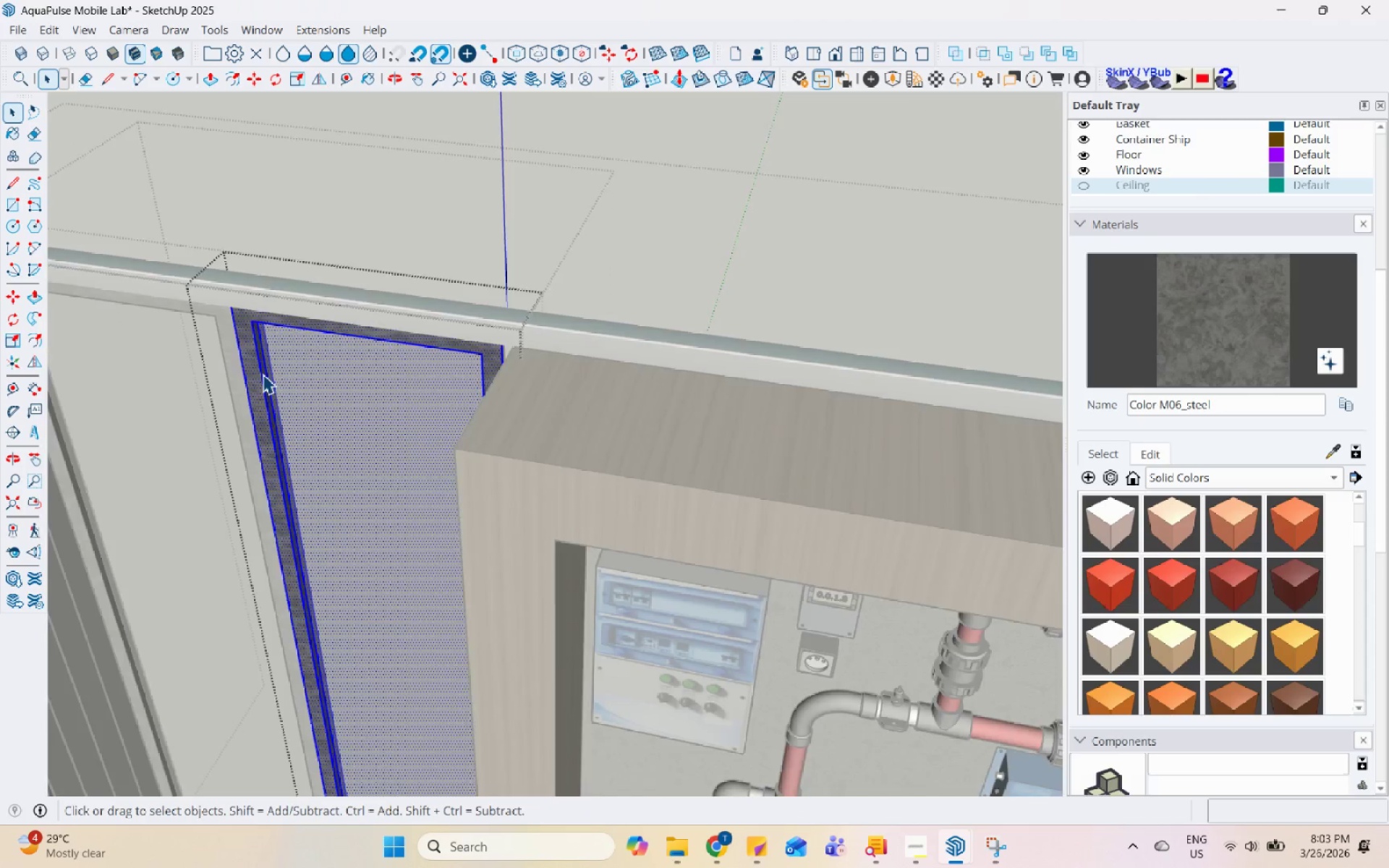 
left_click([263, 374])
 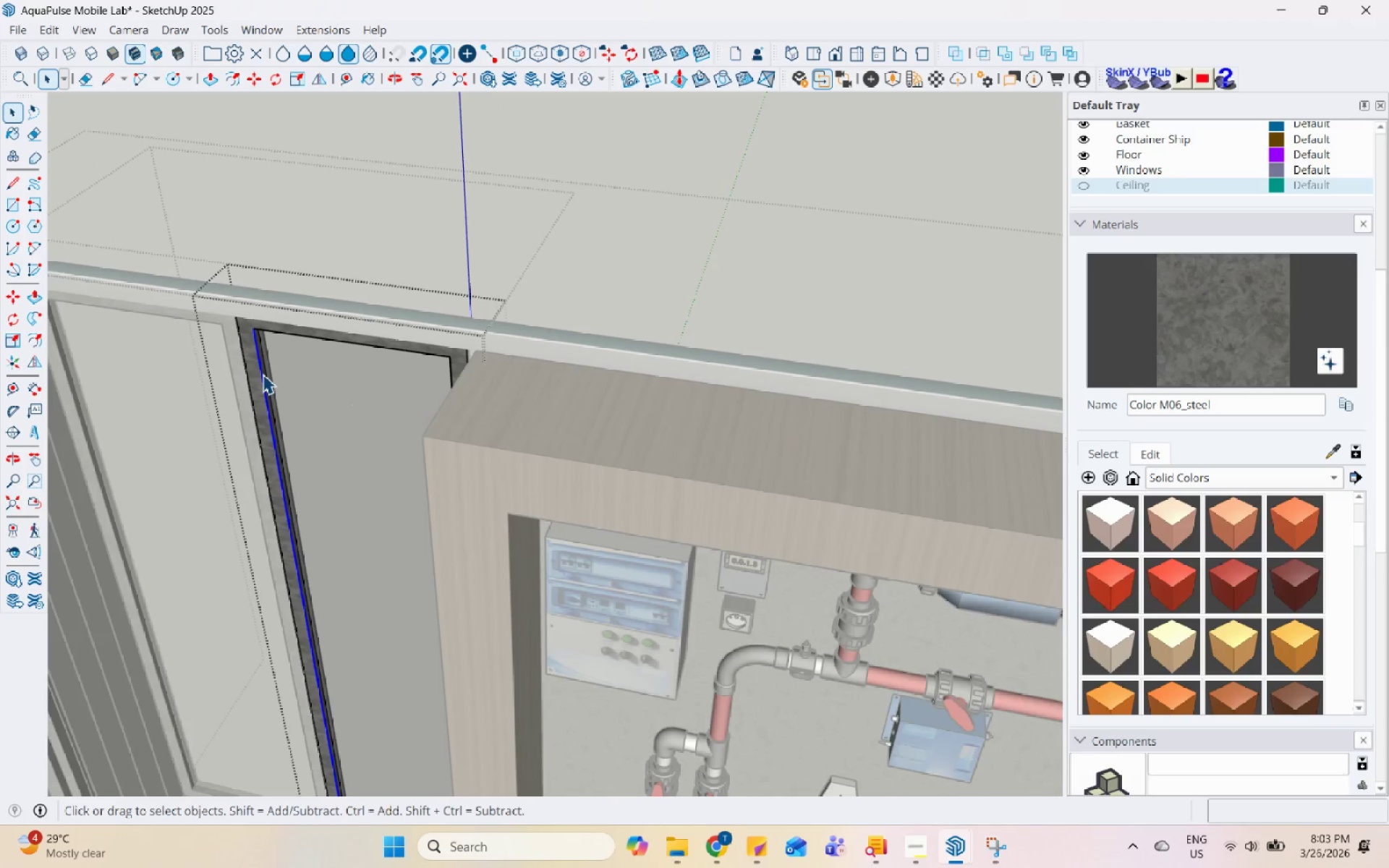 
scroll: coordinate [263, 374], scroll_direction: down, amount: 2.0
 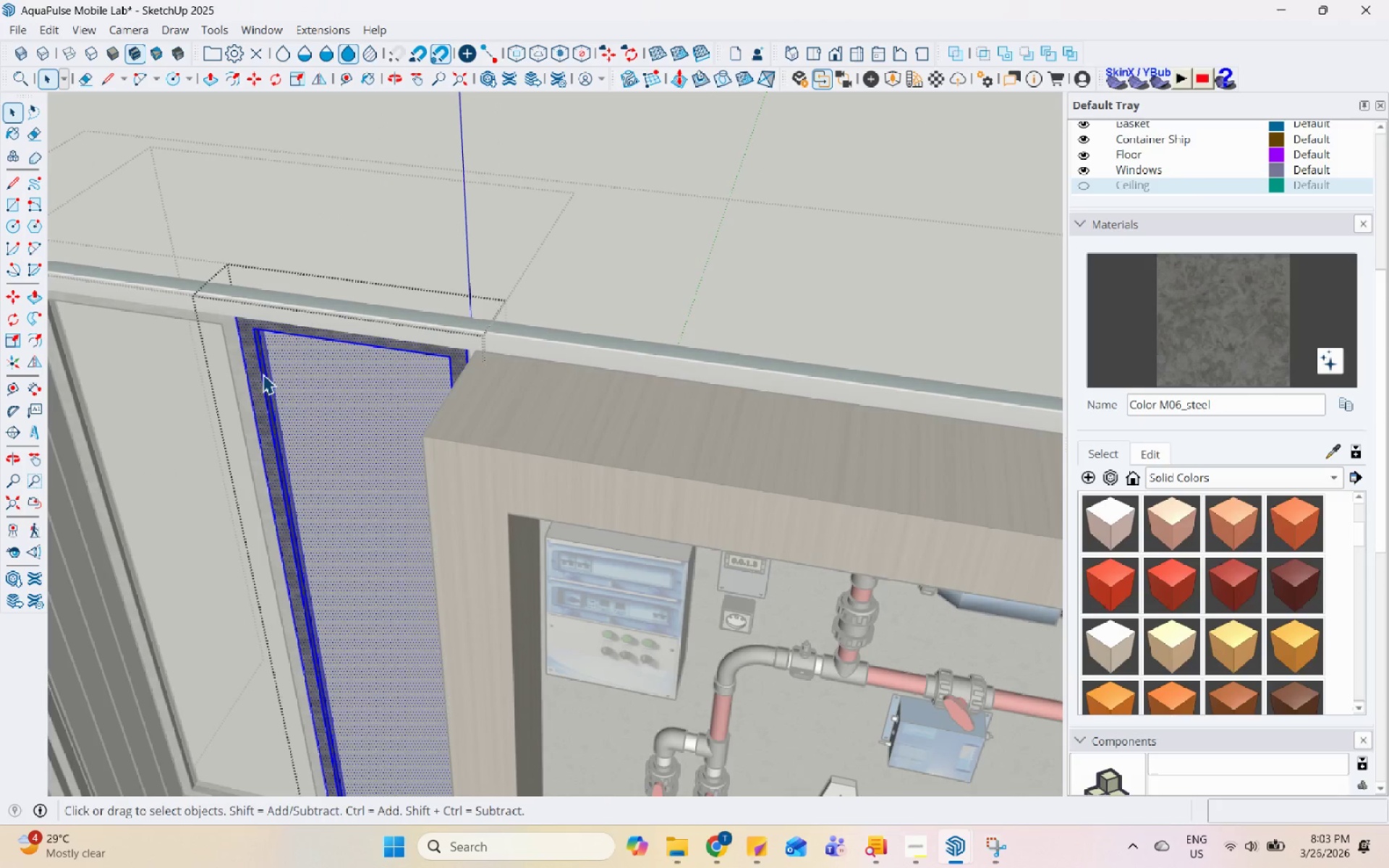 
scroll: coordinate [263, 374], scroll_direction: up, amount: 6.0
 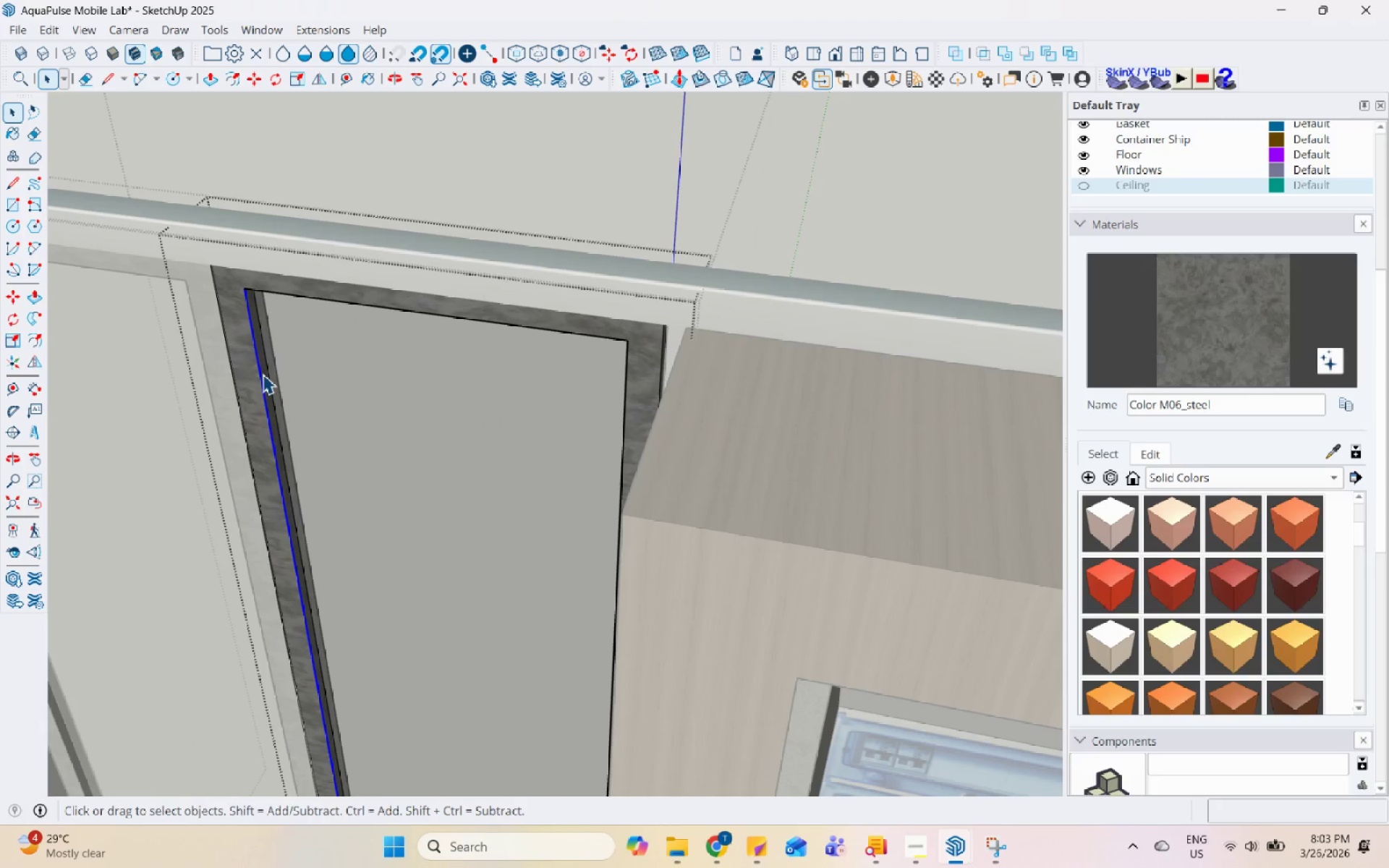 
key(Escape)
 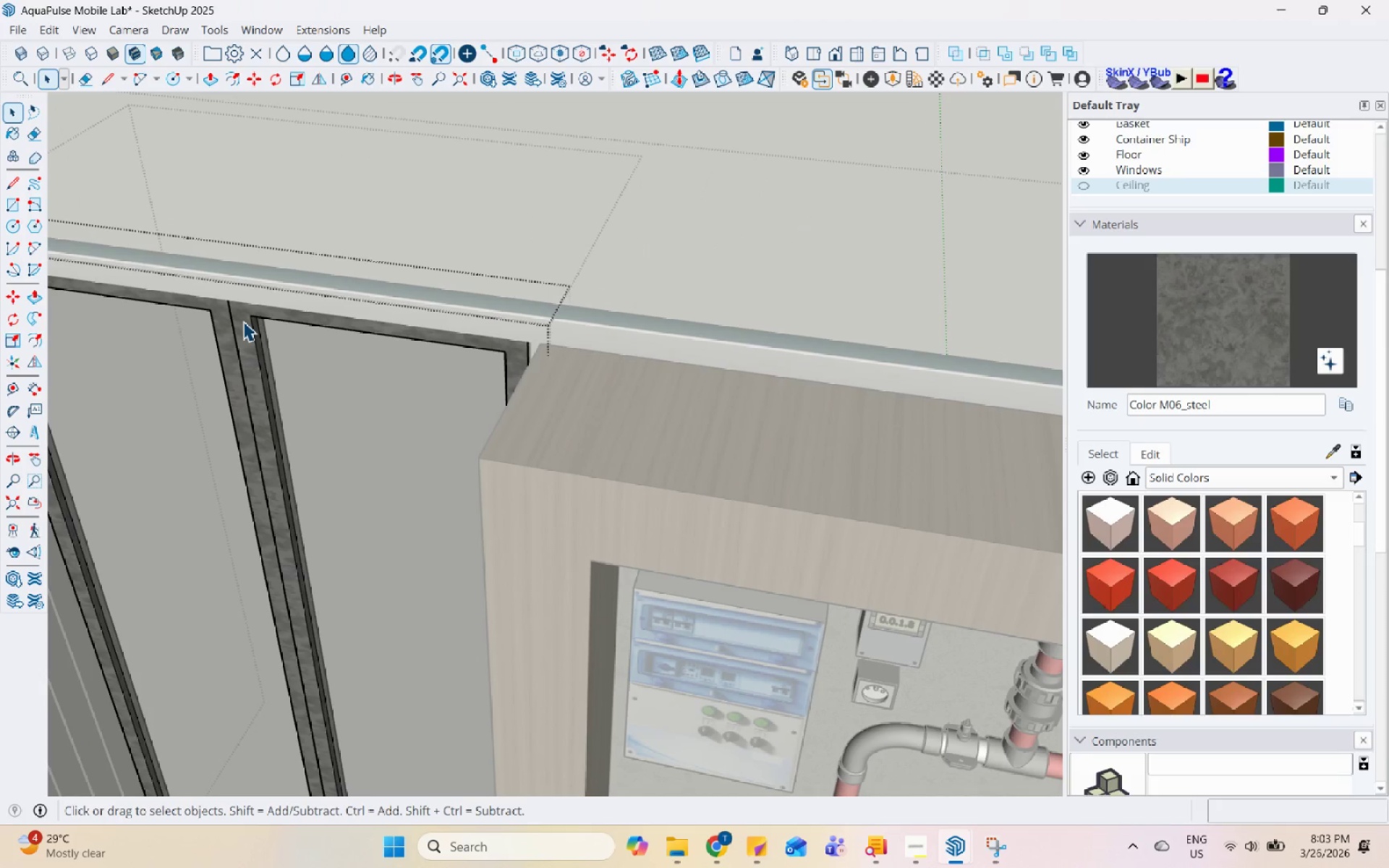 
left_click([243, 321])
 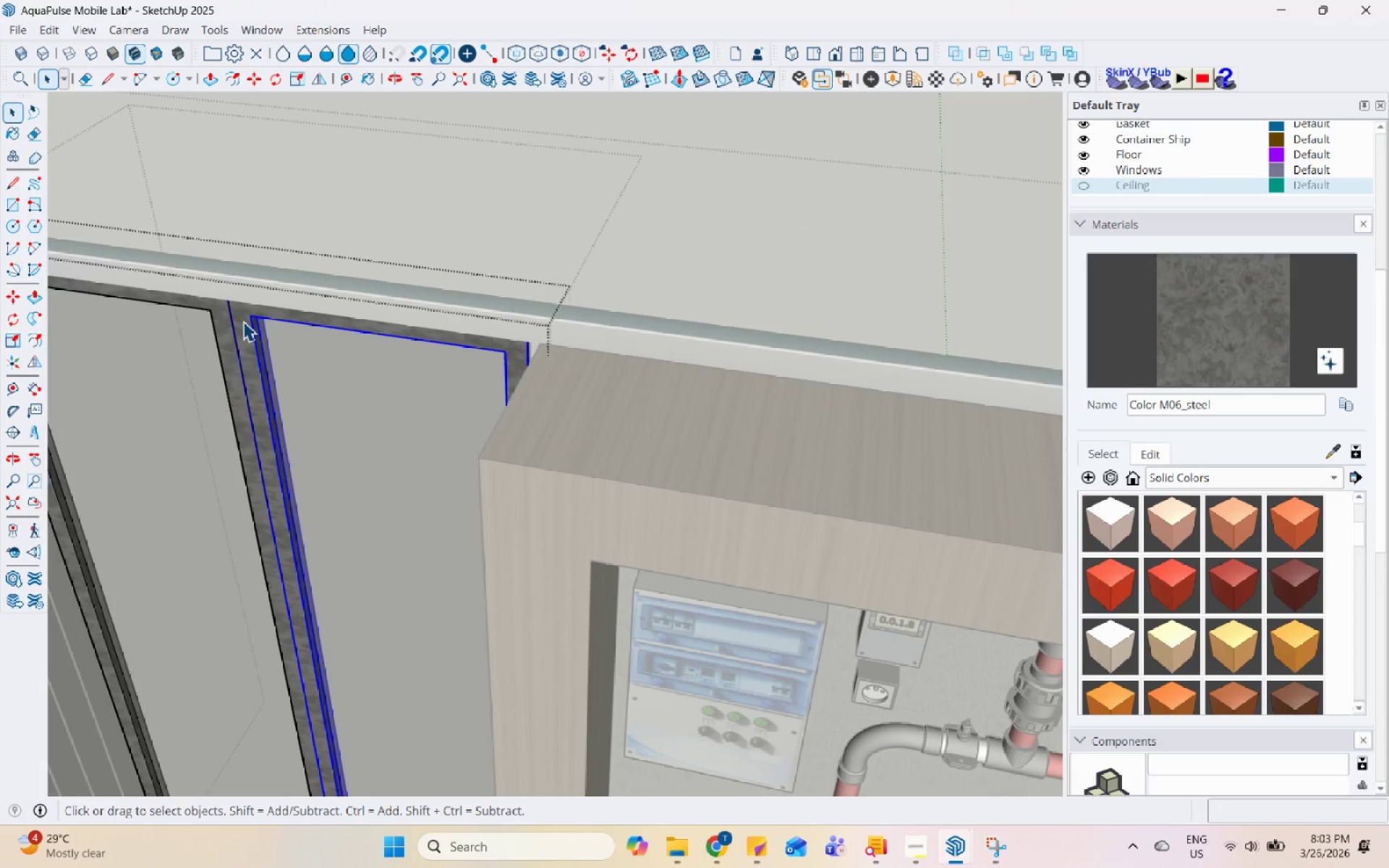 
scroll: coordinate [263, 374], scroll_direction: down, amount: 4.0
 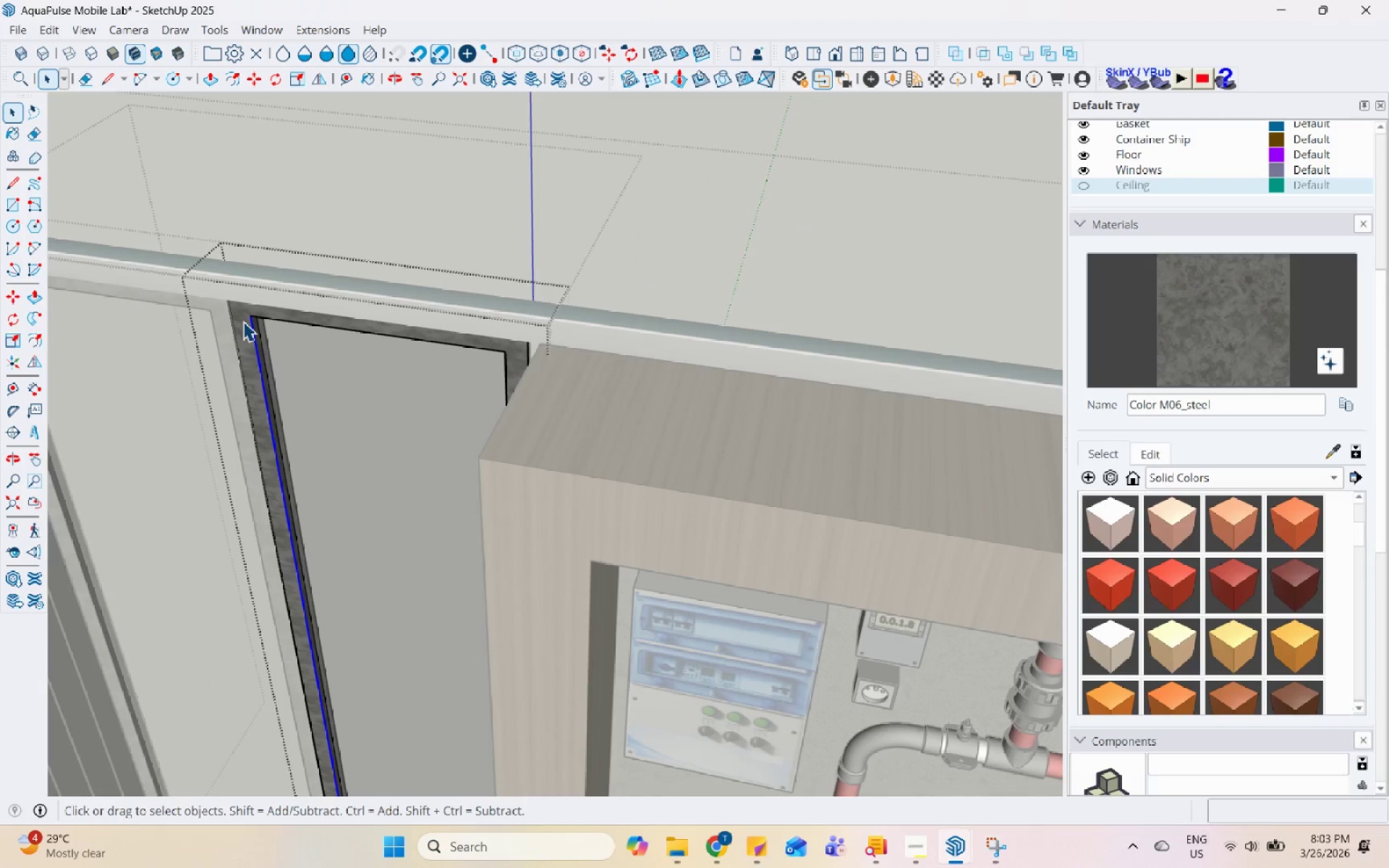 
double_click([243, 321])
 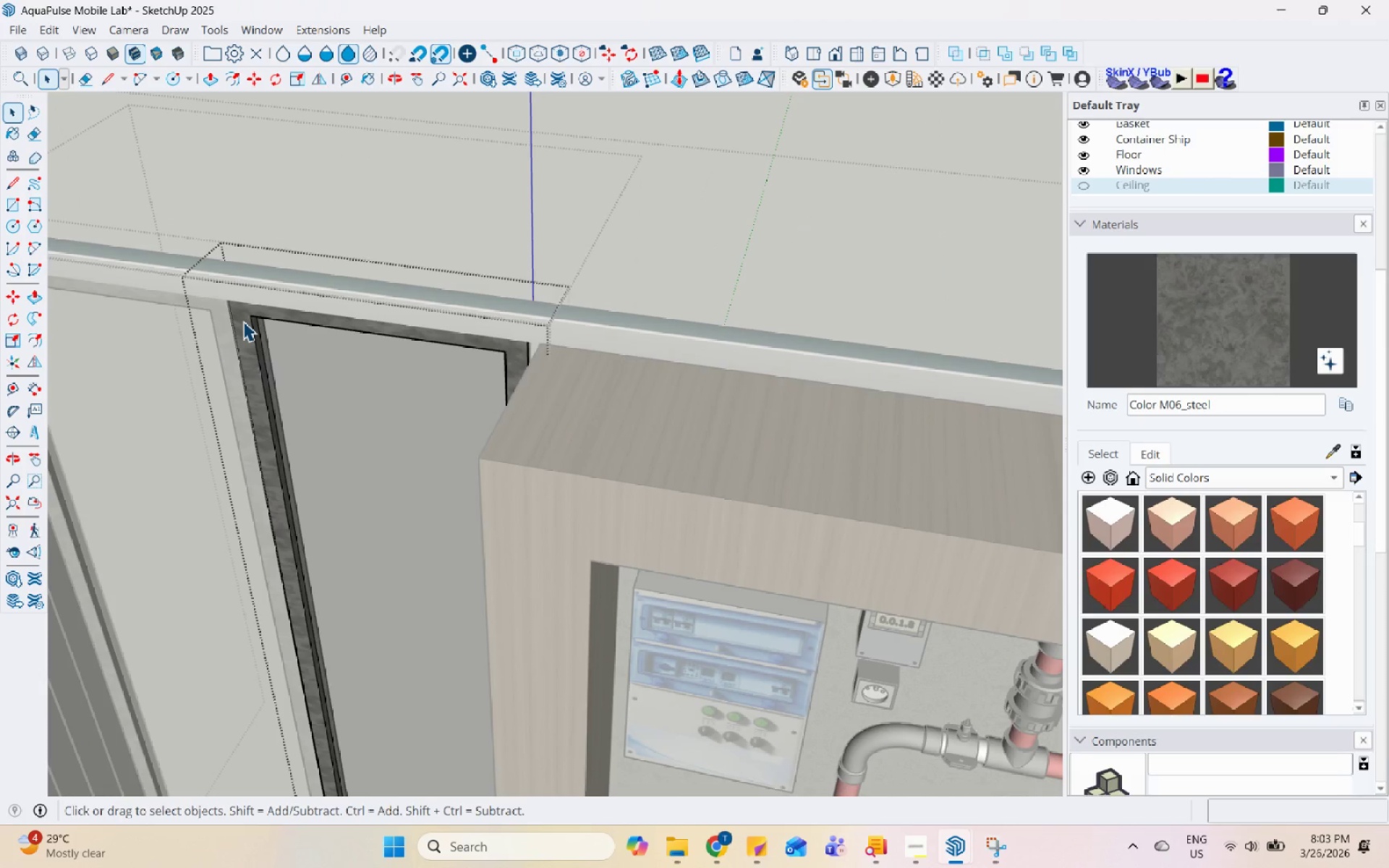 
triple_click([243, 321])
 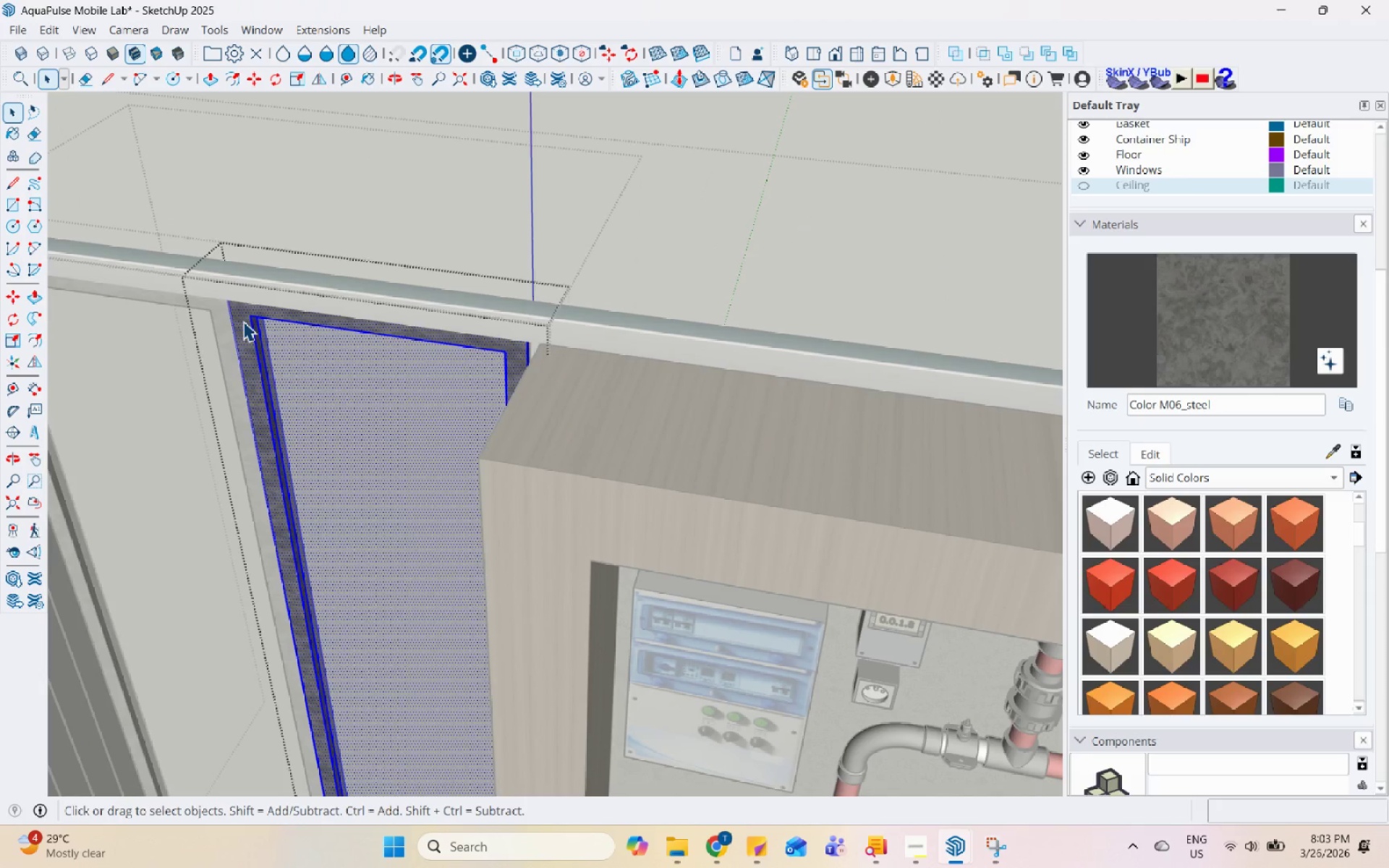 
key(Escape)
 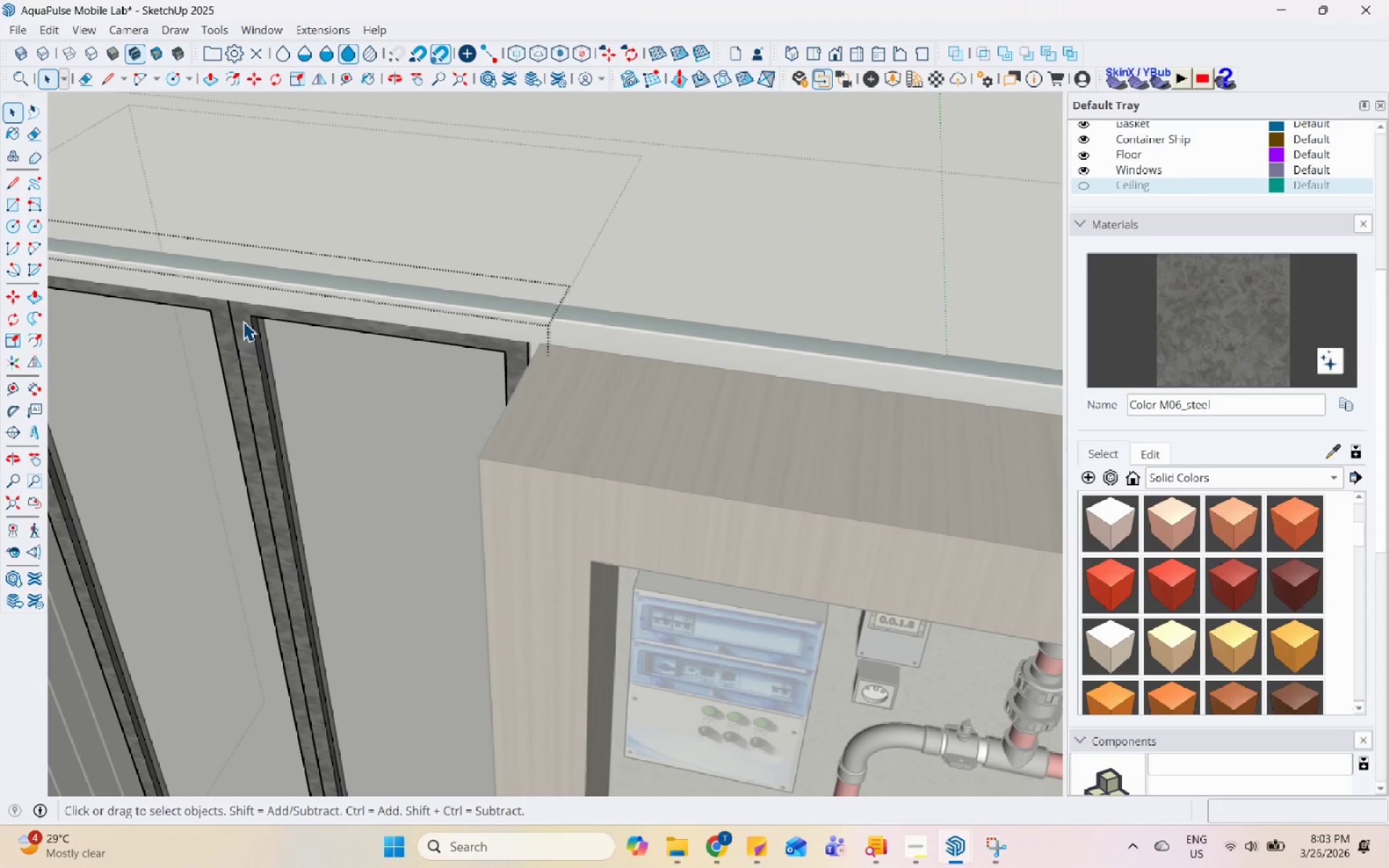 
scroll: coordinate [593, 621], scroll_direction: down, amount: 12.0
 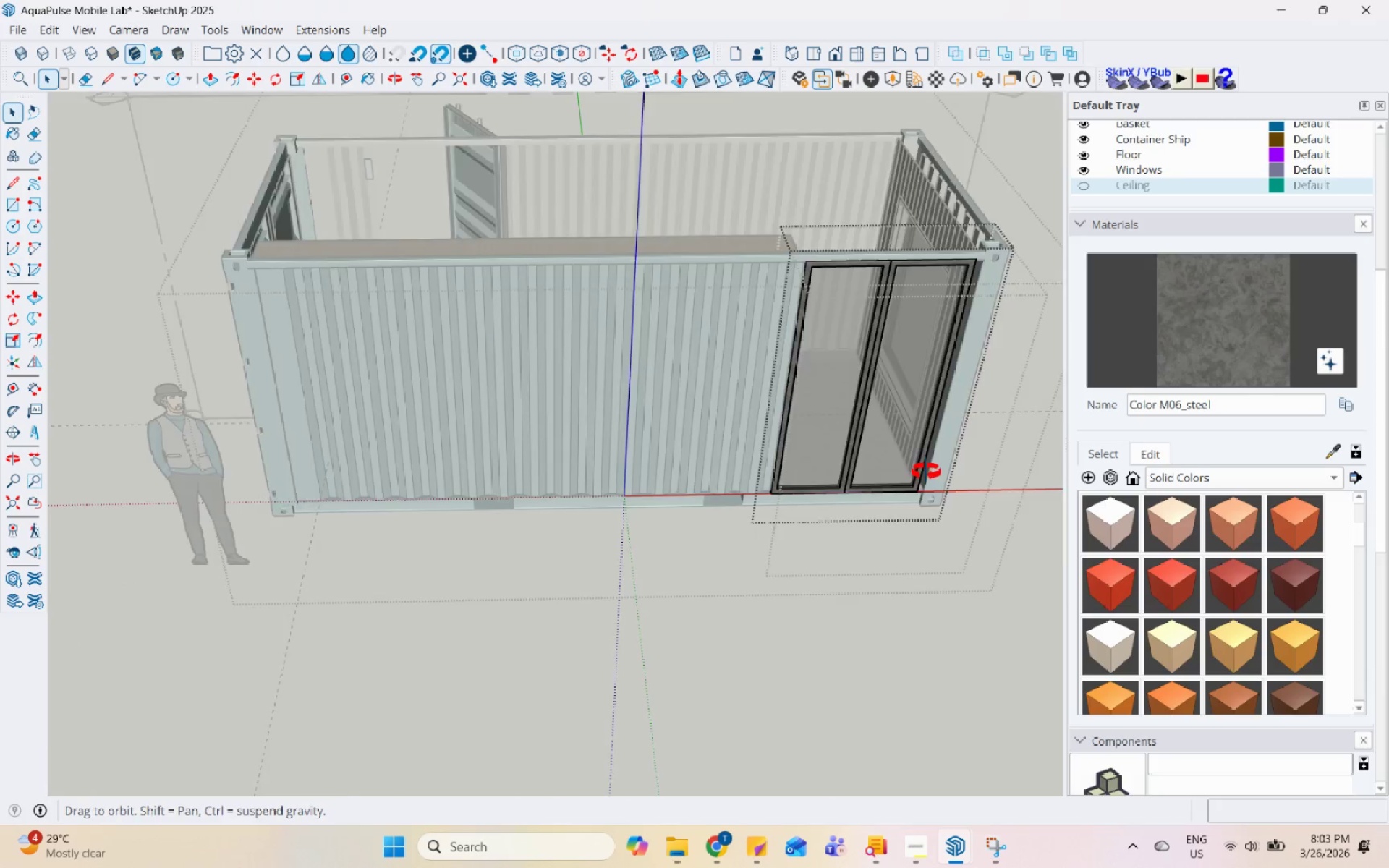 
scroll: coordinate [693, 195], scroll_direction: up, amount: 5.0
 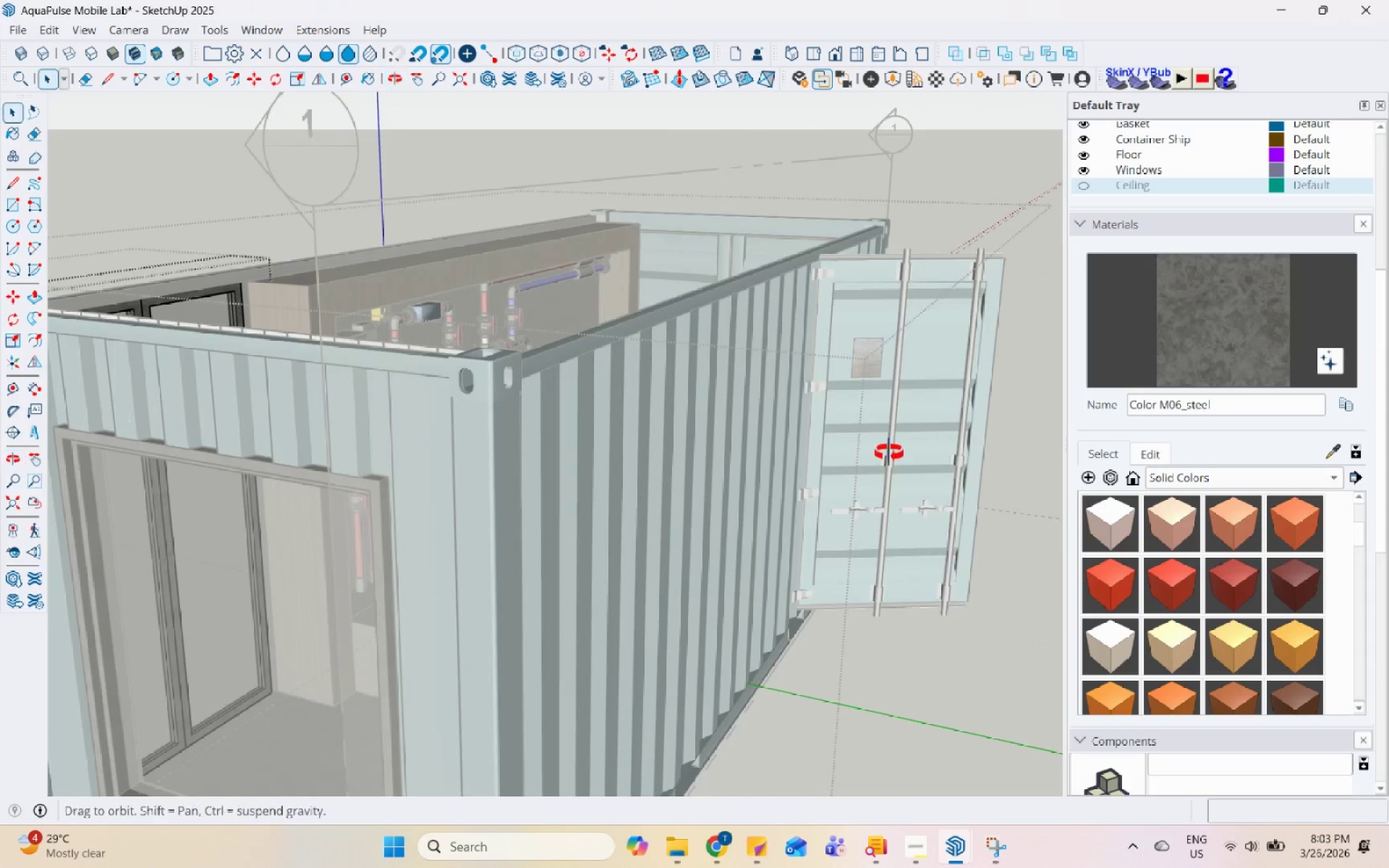 
scroll: coordinate [1207, 605], scroll_direction: down, amount: 30.0
 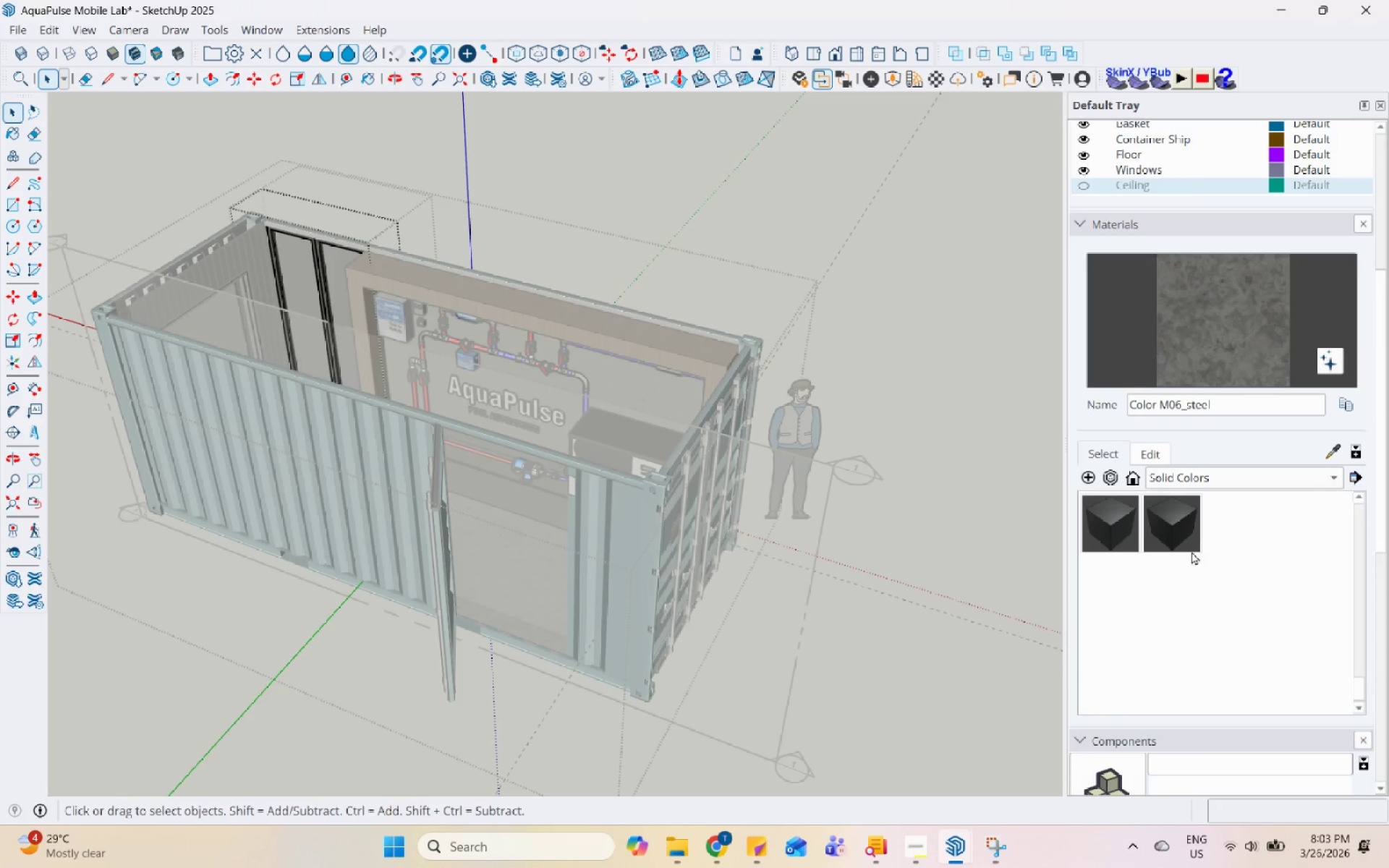 
left_click([1170, 520])
 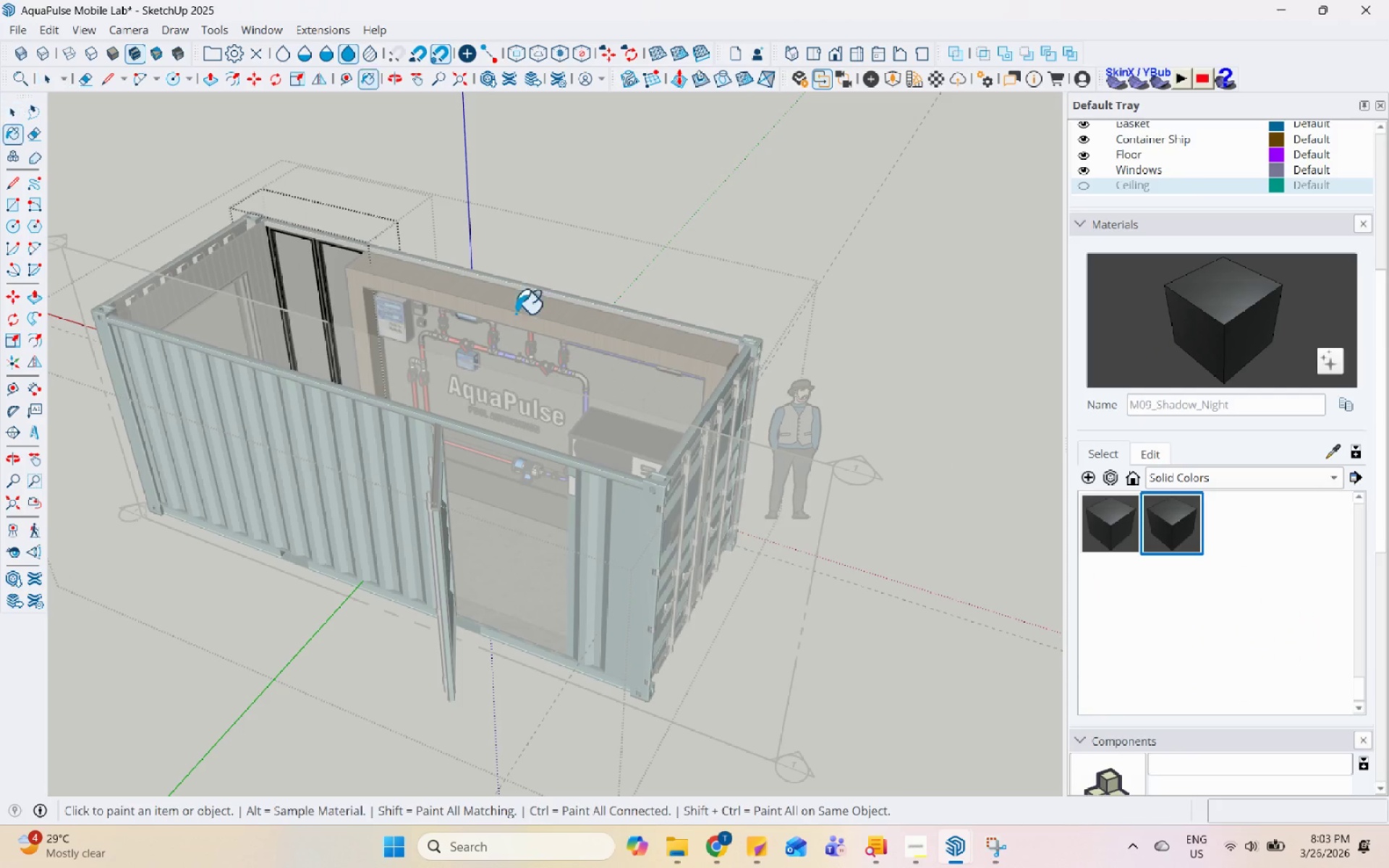 
scroll: coordinate [339, 215], scroll_direction: up, amount: 20.0
 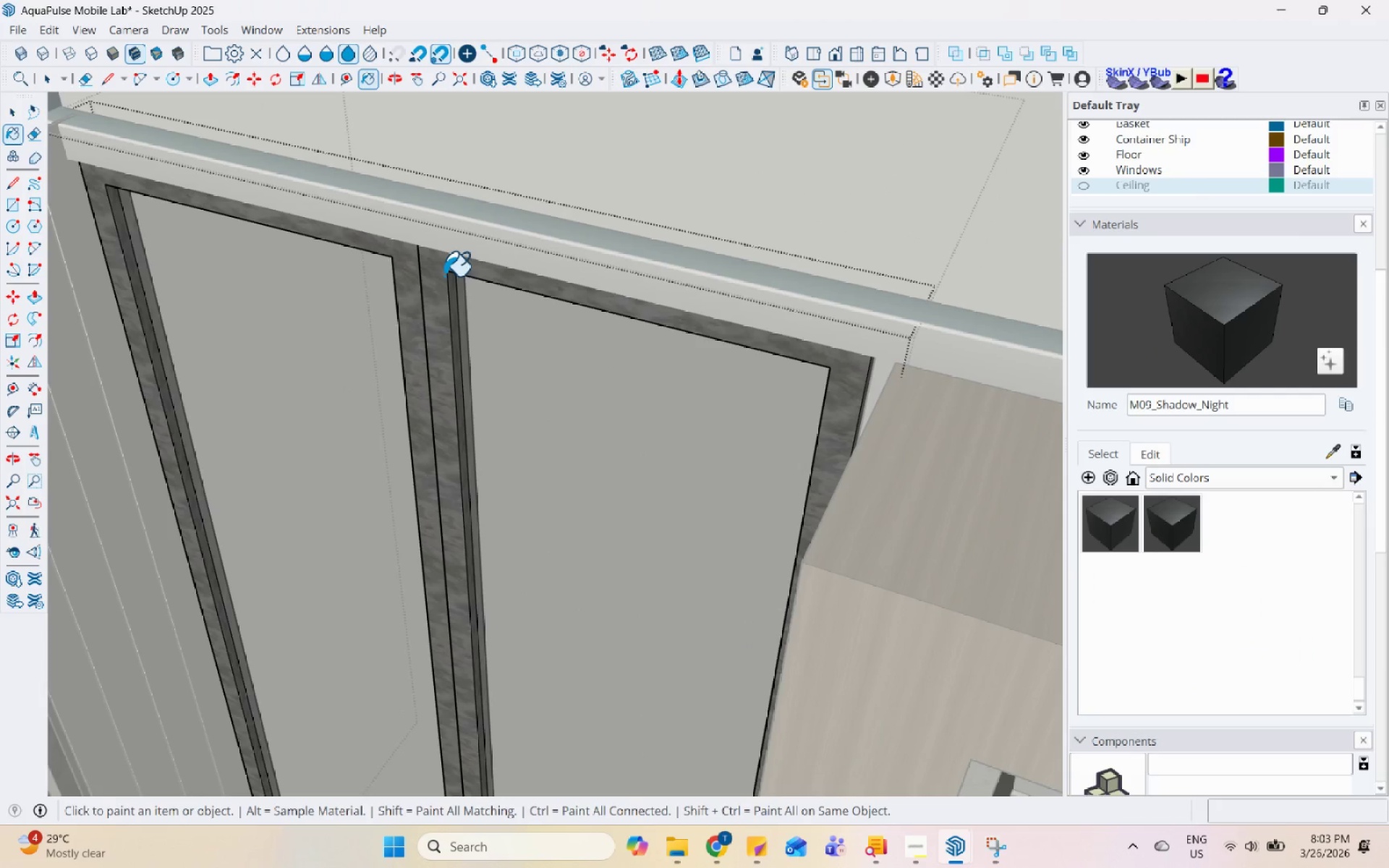 
double_click([443, 278])
 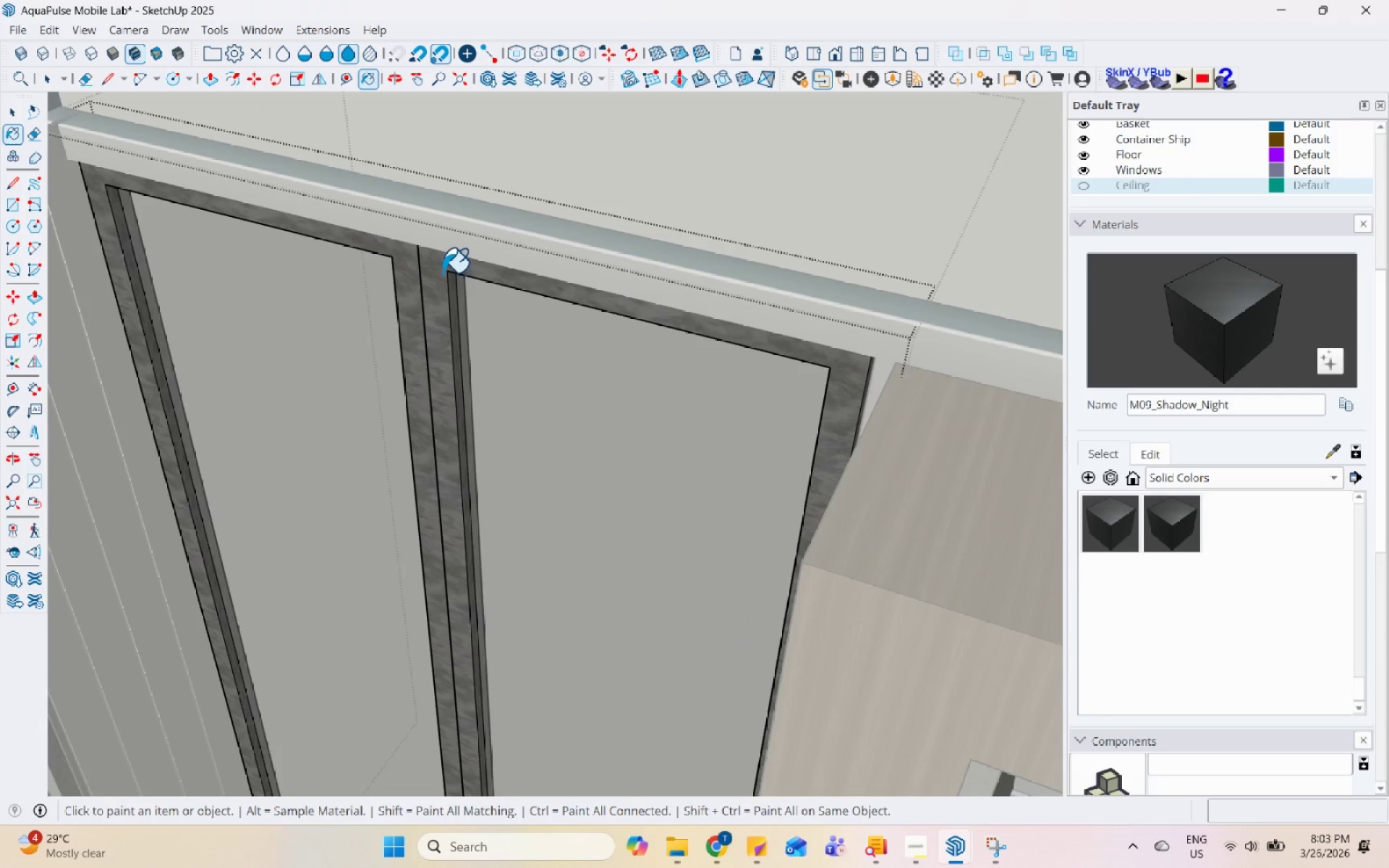 
key(Space)
 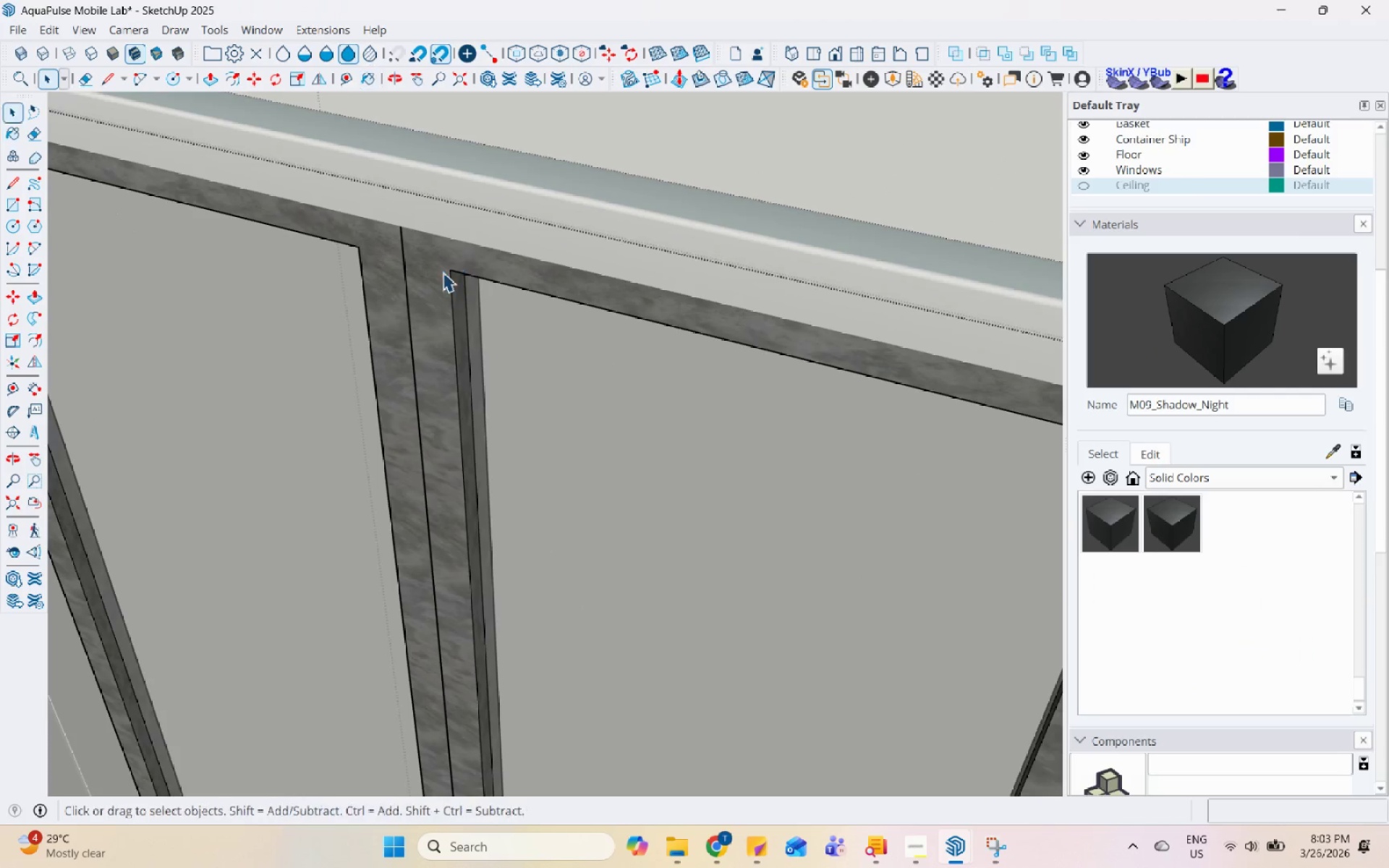 
left_click([443, 272])
 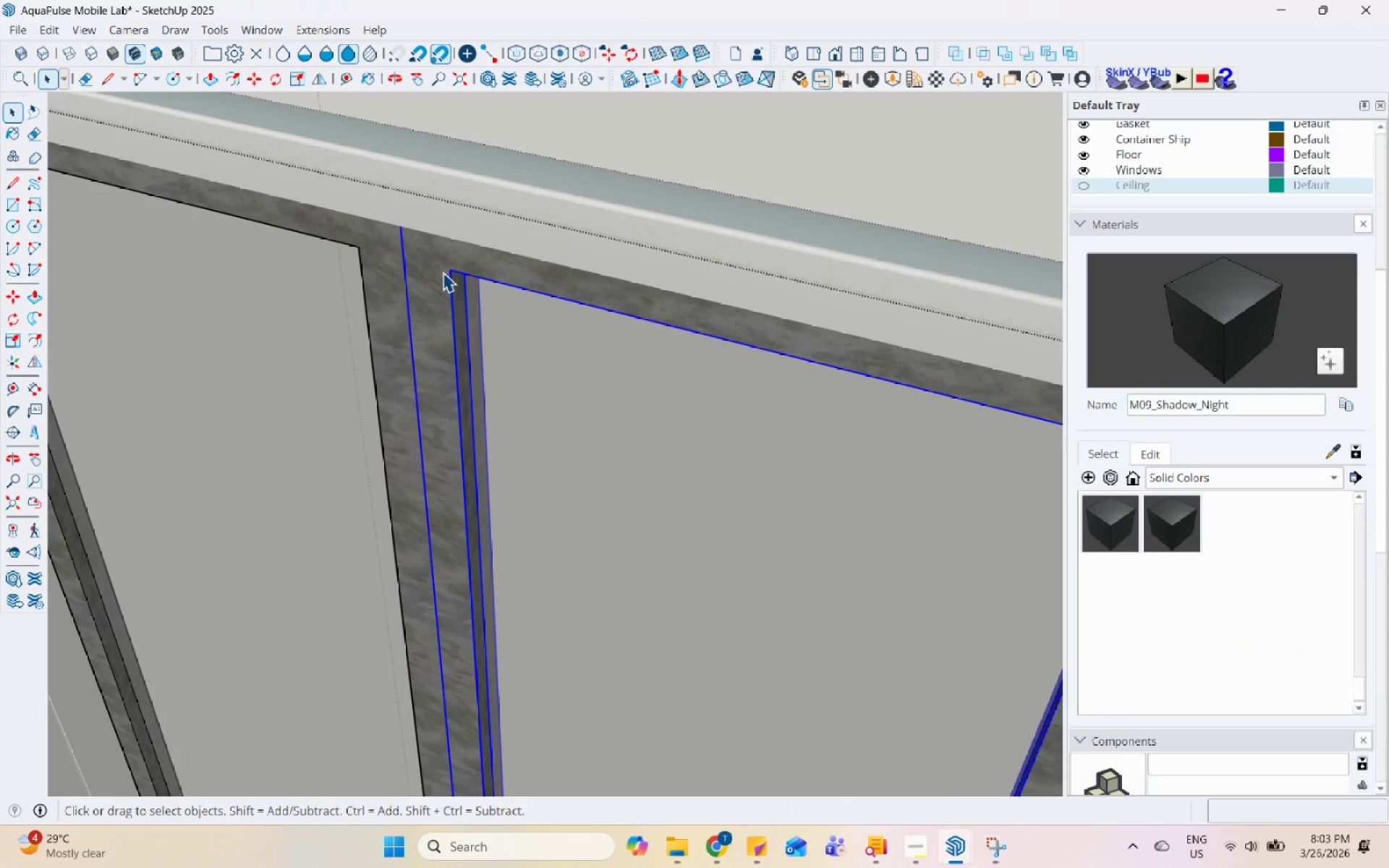 
double_click([443, 272])
 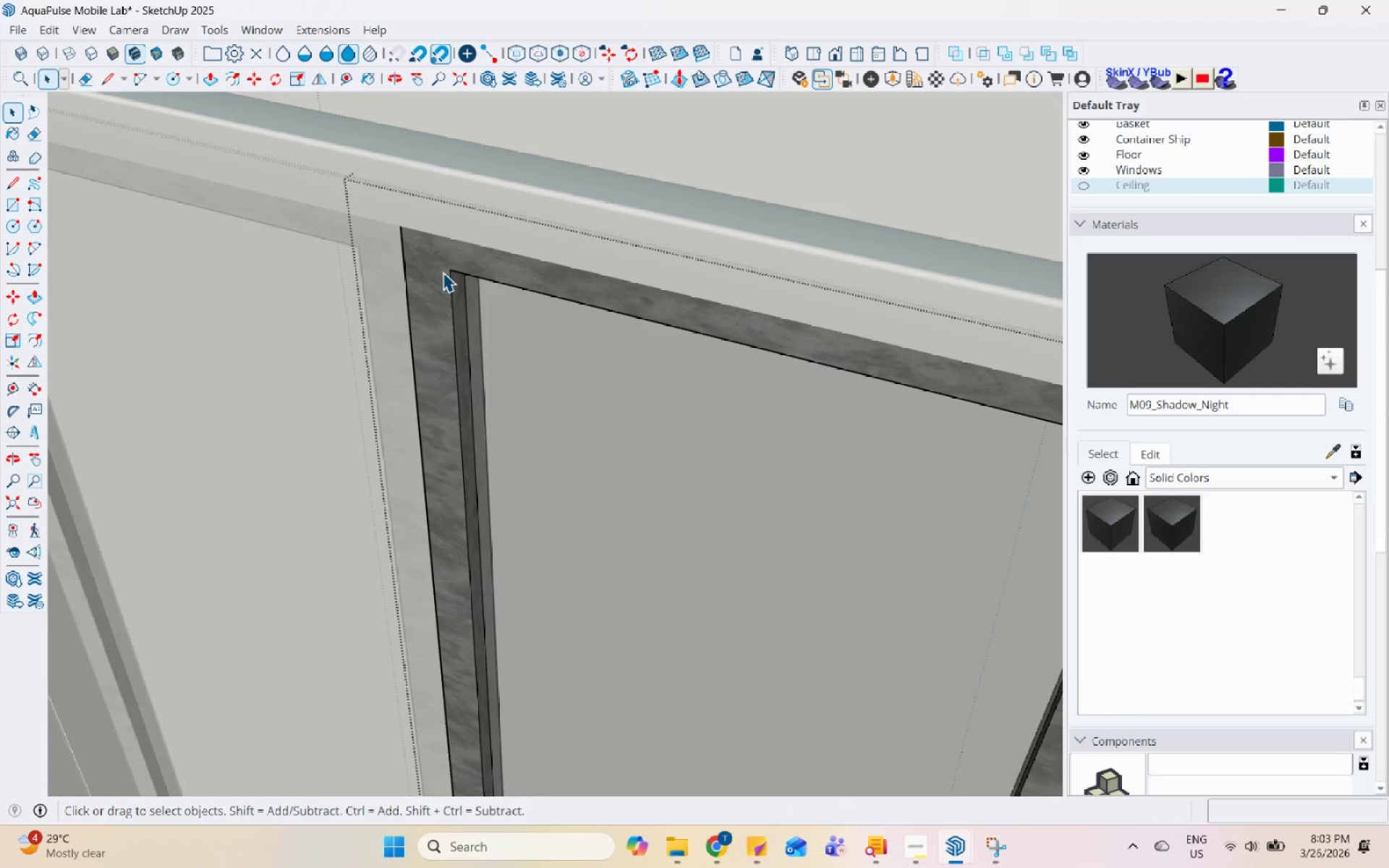 
scroll: coordinate [443, 272], scroll_direction: up, amount: 5.0
 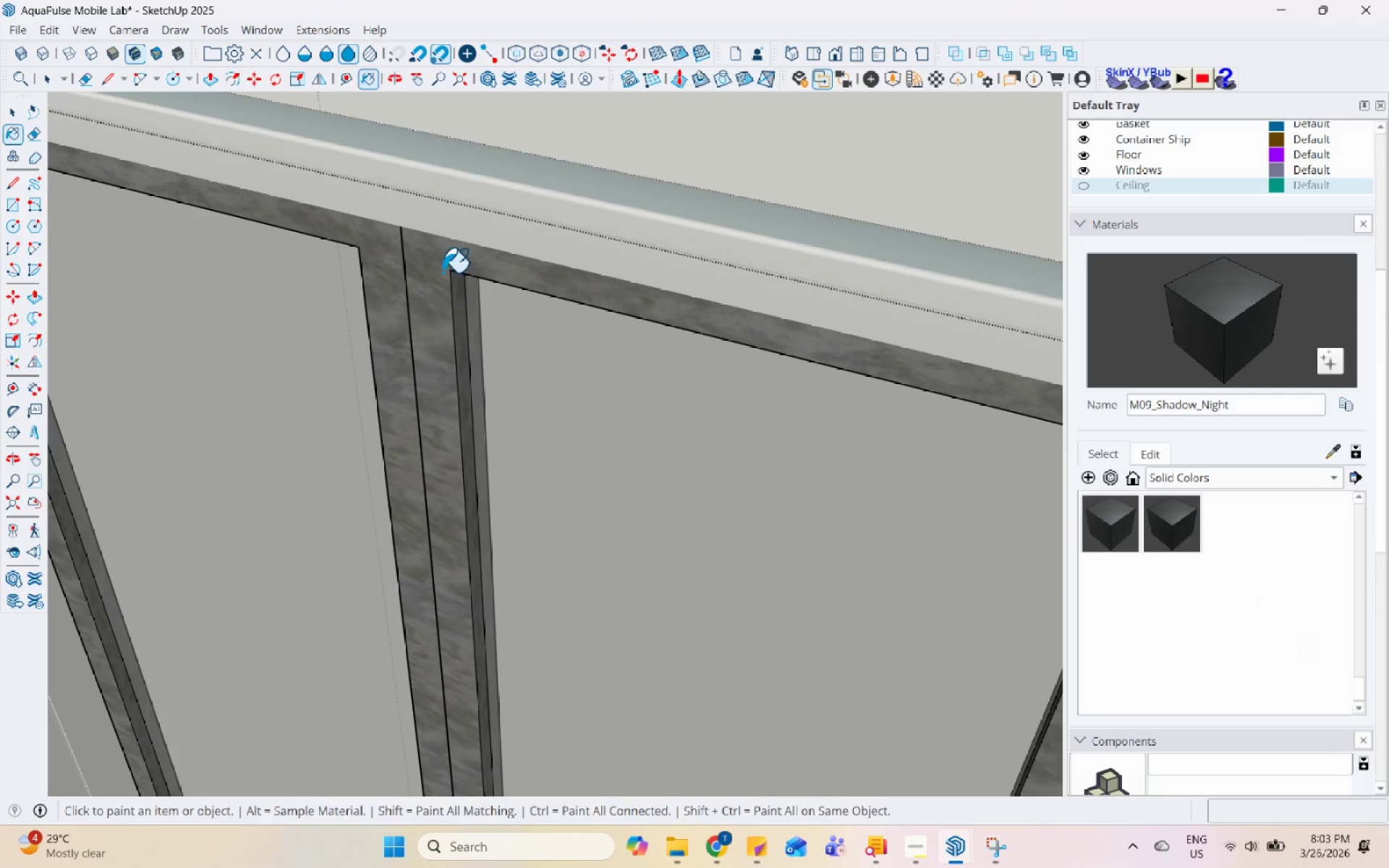 
triple_click([443, 272])
 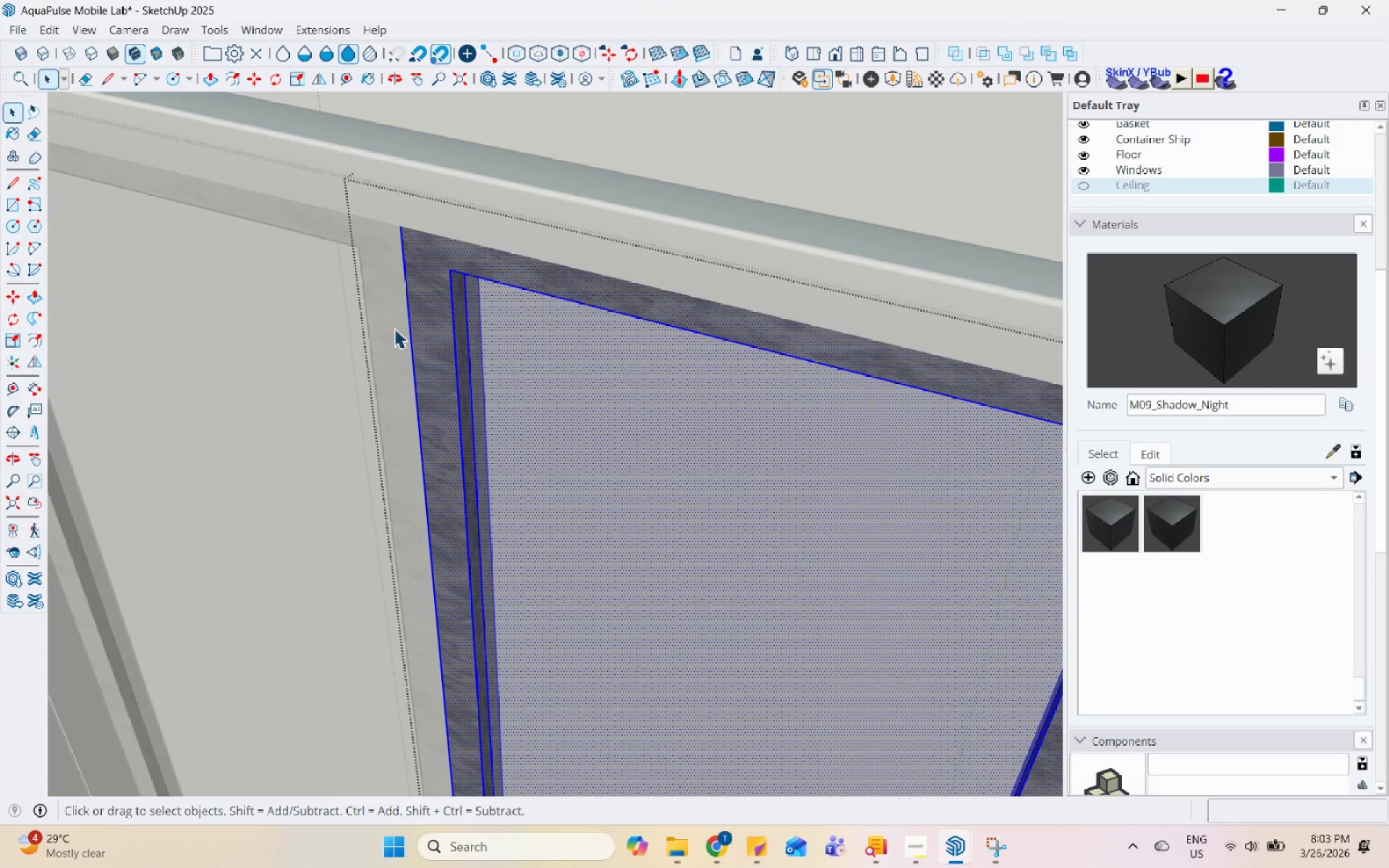 
left_click([425, 315])
 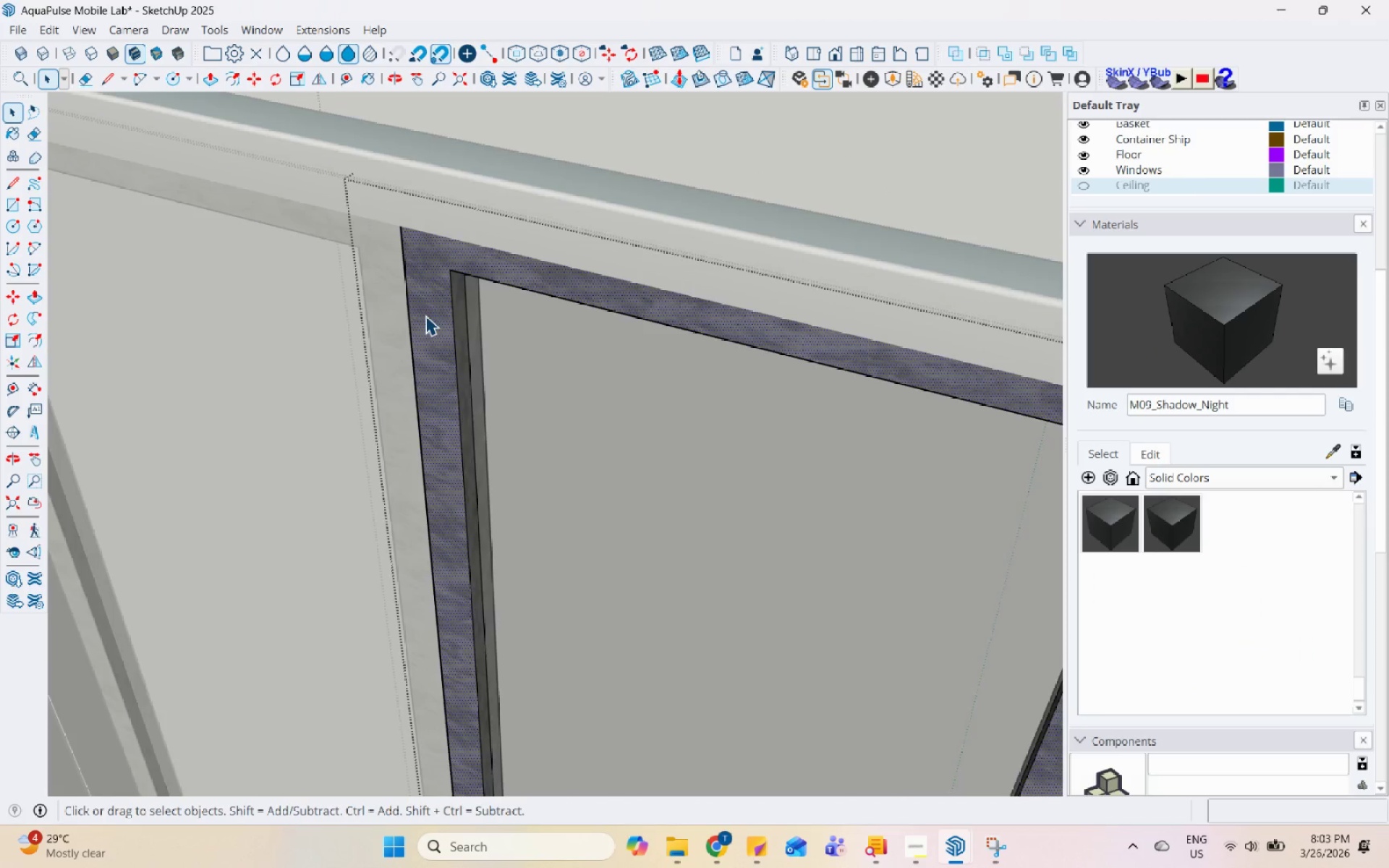 
scroll: coordinate [425, 323], scroll_direction: down, amount: 5.0
 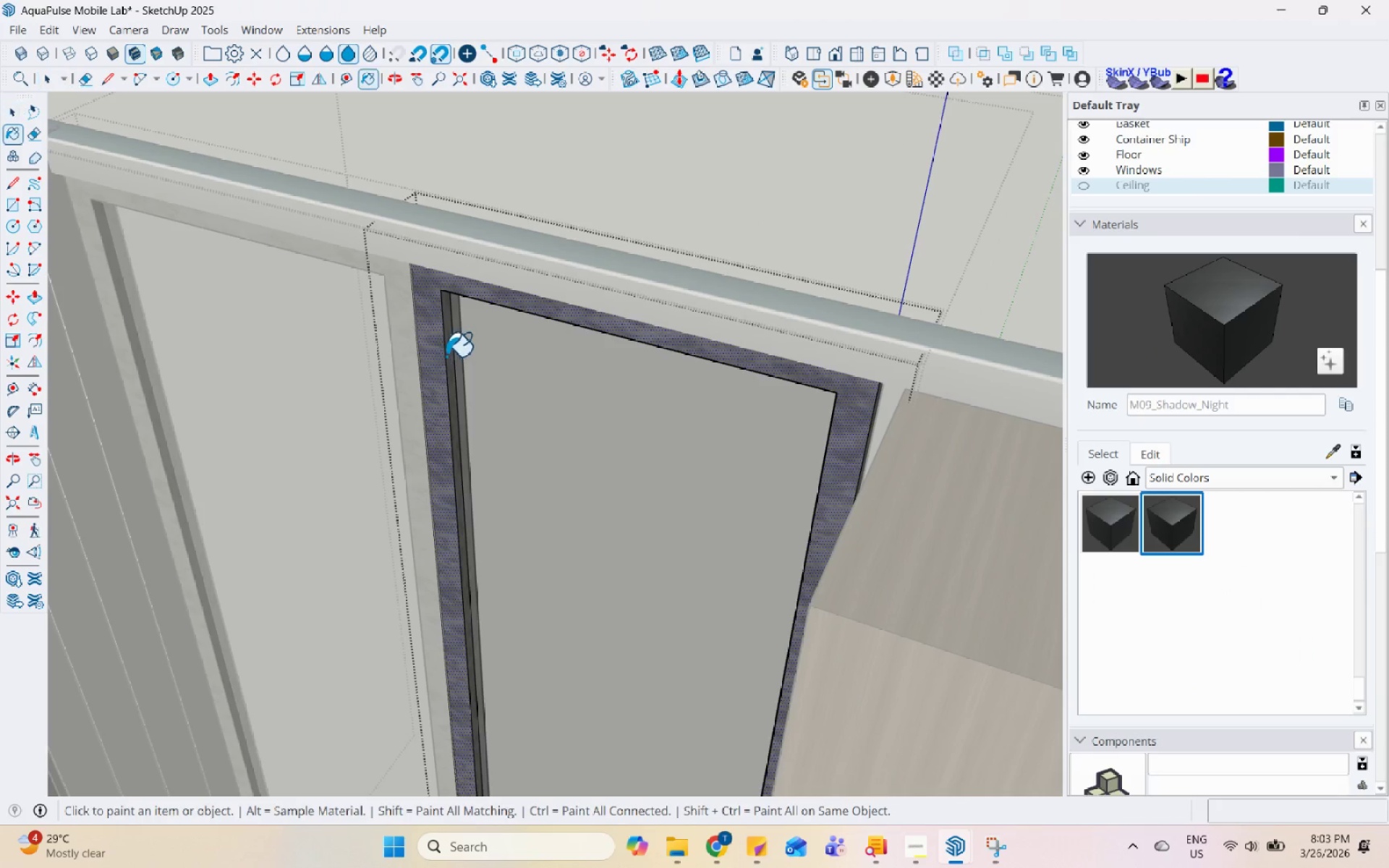 
left_click([434, 326])
 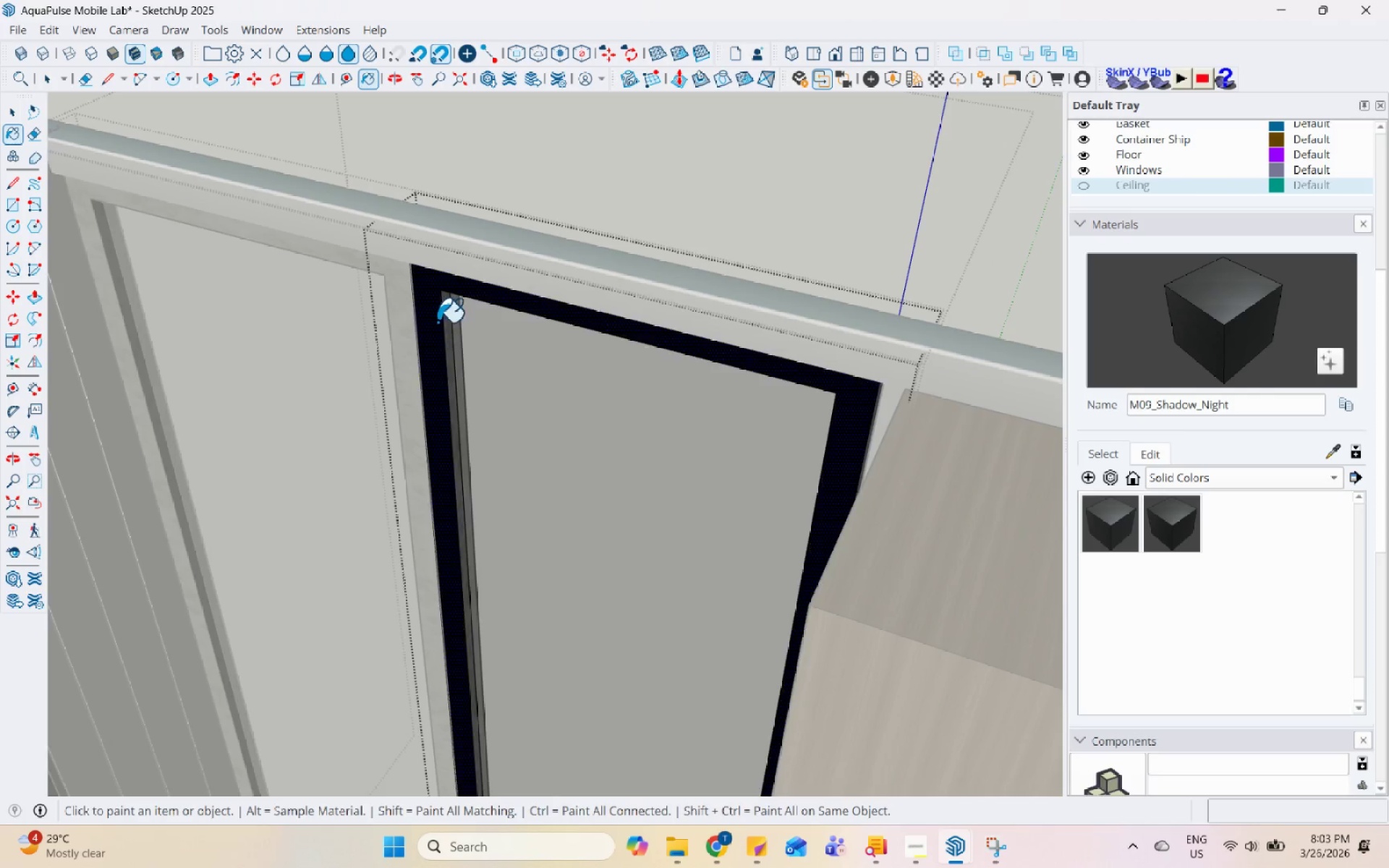 
left_click([451, 312])
 